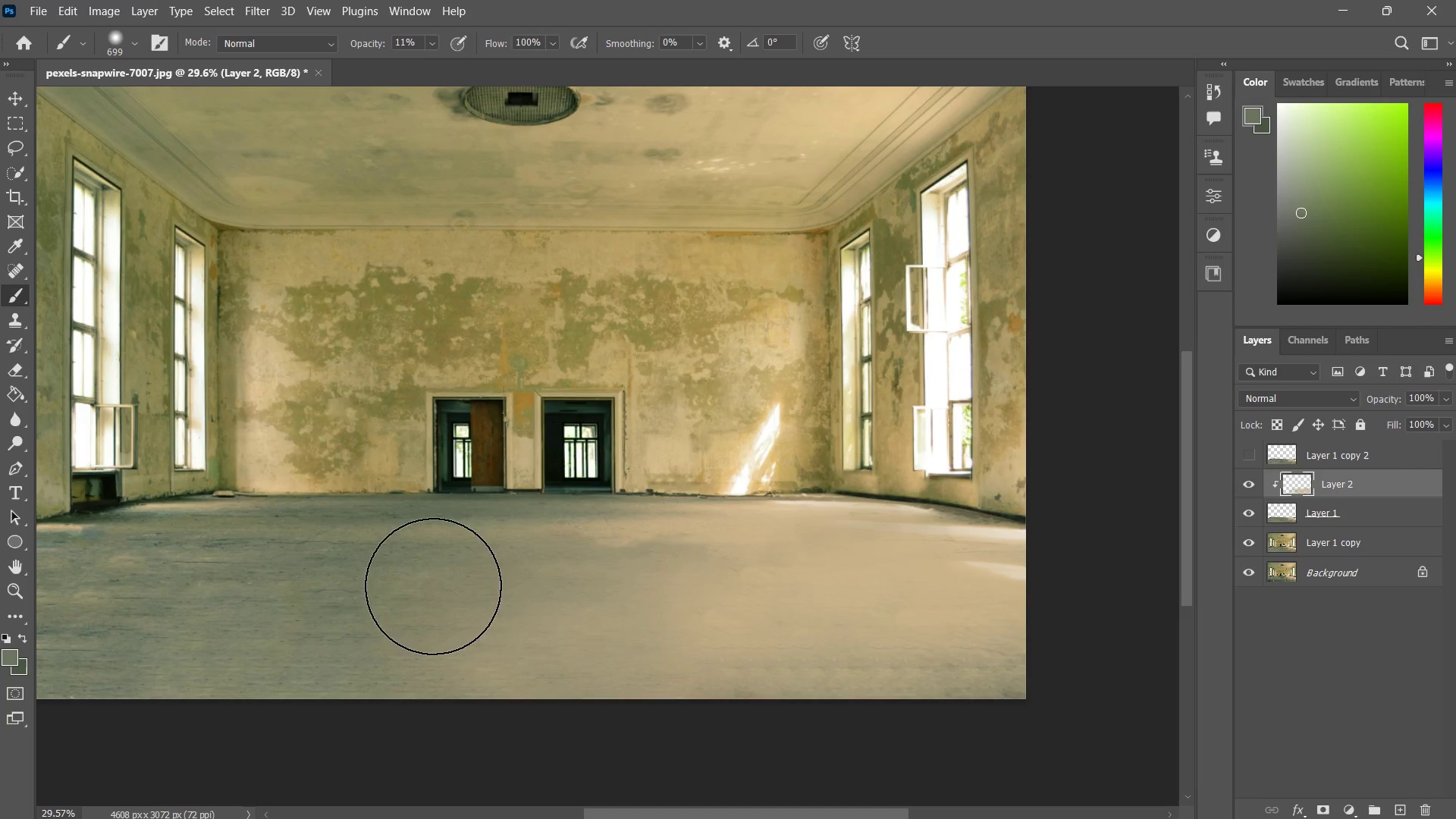 
left_click_drag(start_coordinate=[365, 585], to_coordinate=[694, 594])
 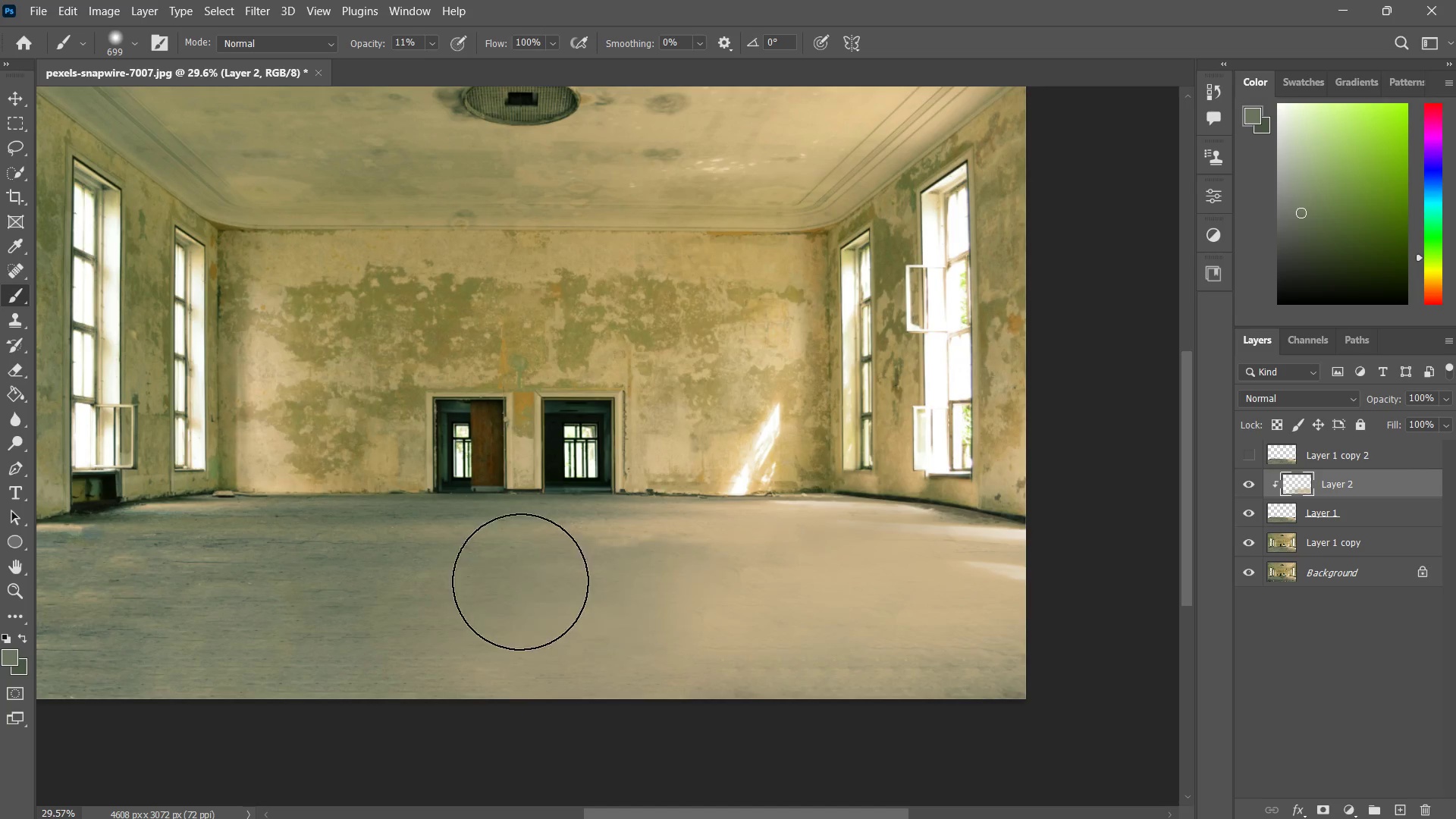 
left_click_drag(start_coordinate=[492, 582], to_coordinate=[658, 564])
 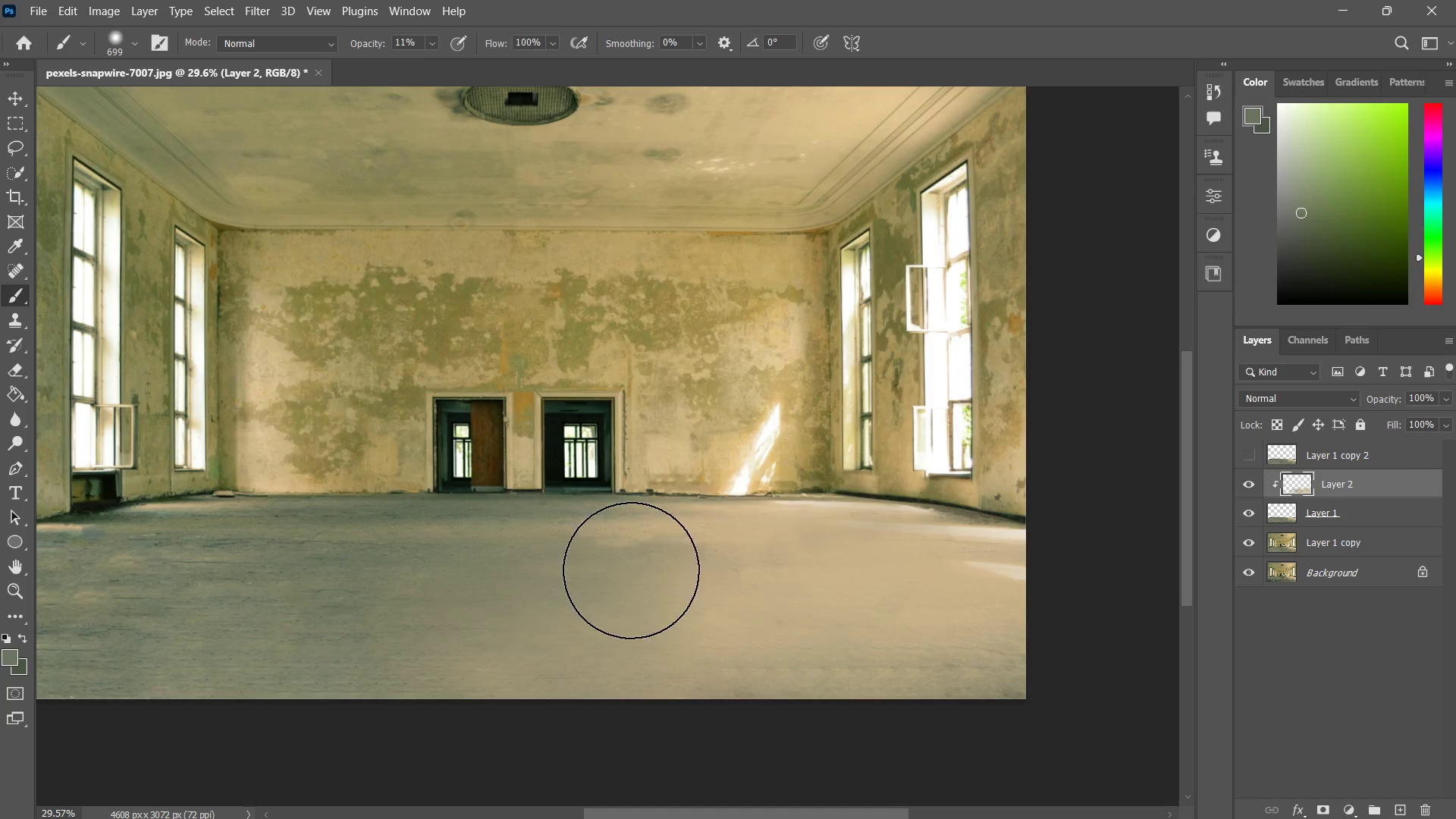 
left_click_drag(start_coordinate=[730, 544], to_coordinate=[663, 538])
 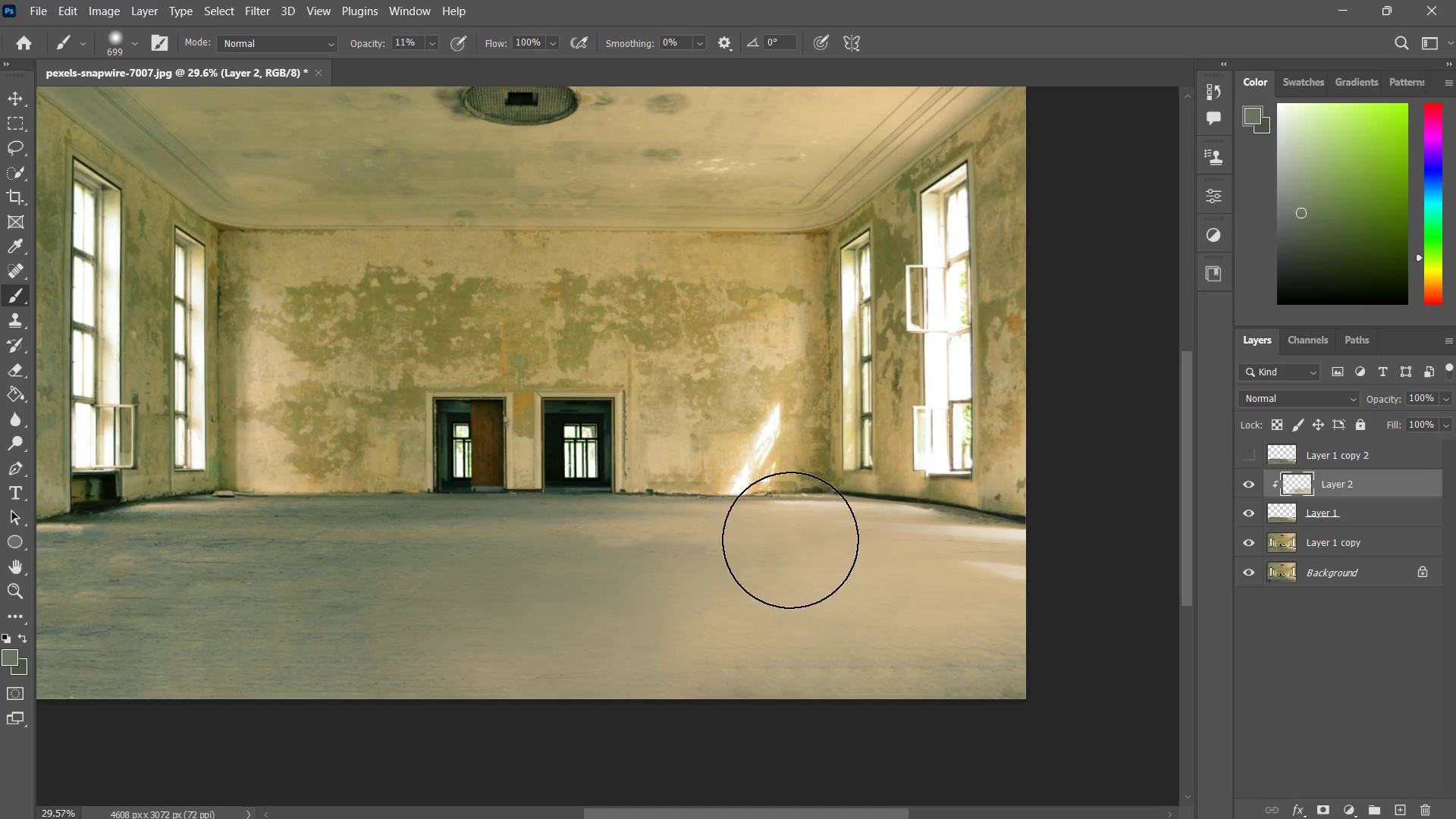 
left_click_drag(start_coordinate=[943, 529], to_coordinate=[547, 540])
 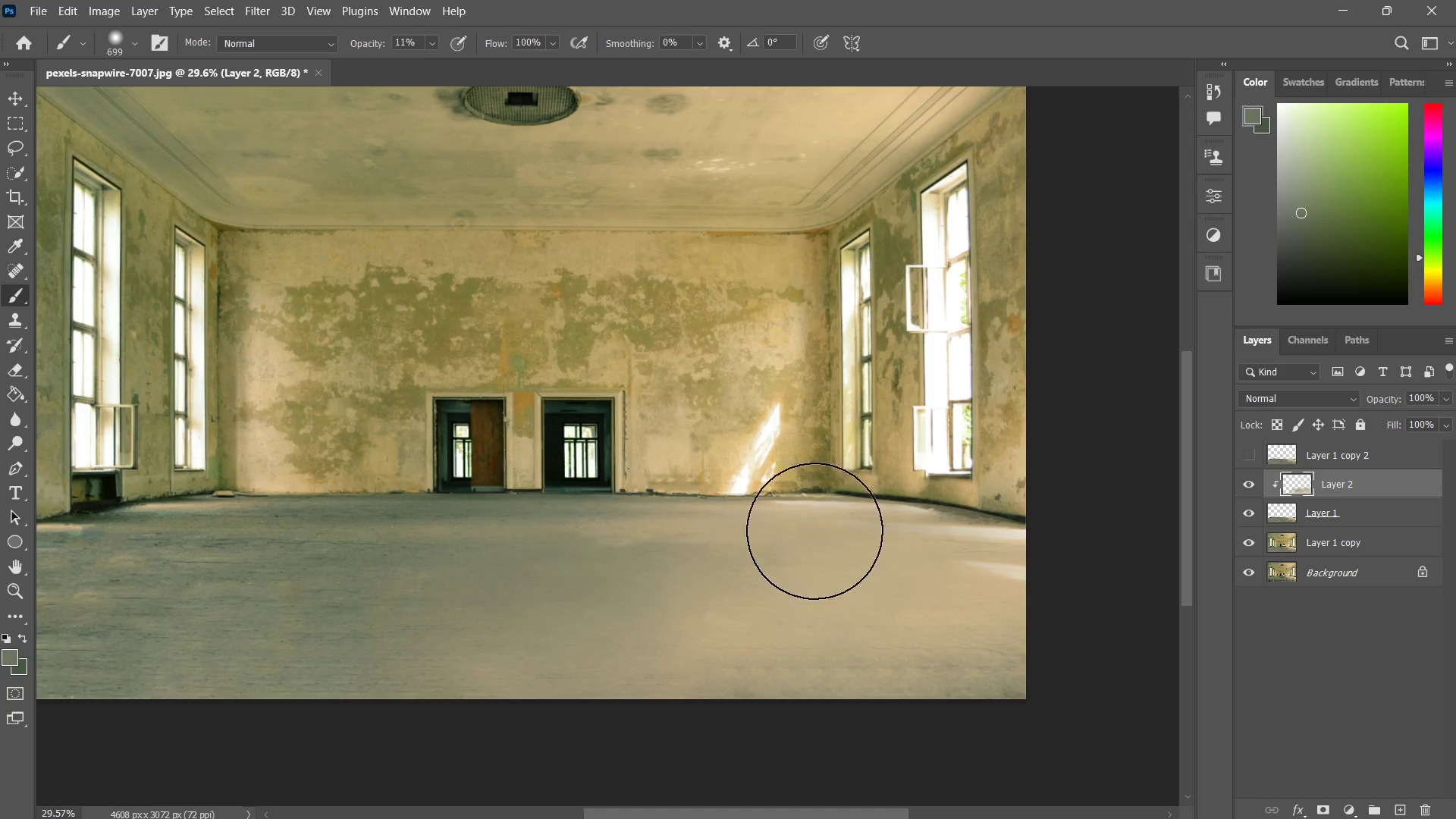 
left_click_drag(start_coordinate=[814, 531], to_coordinate=[423, 548])
 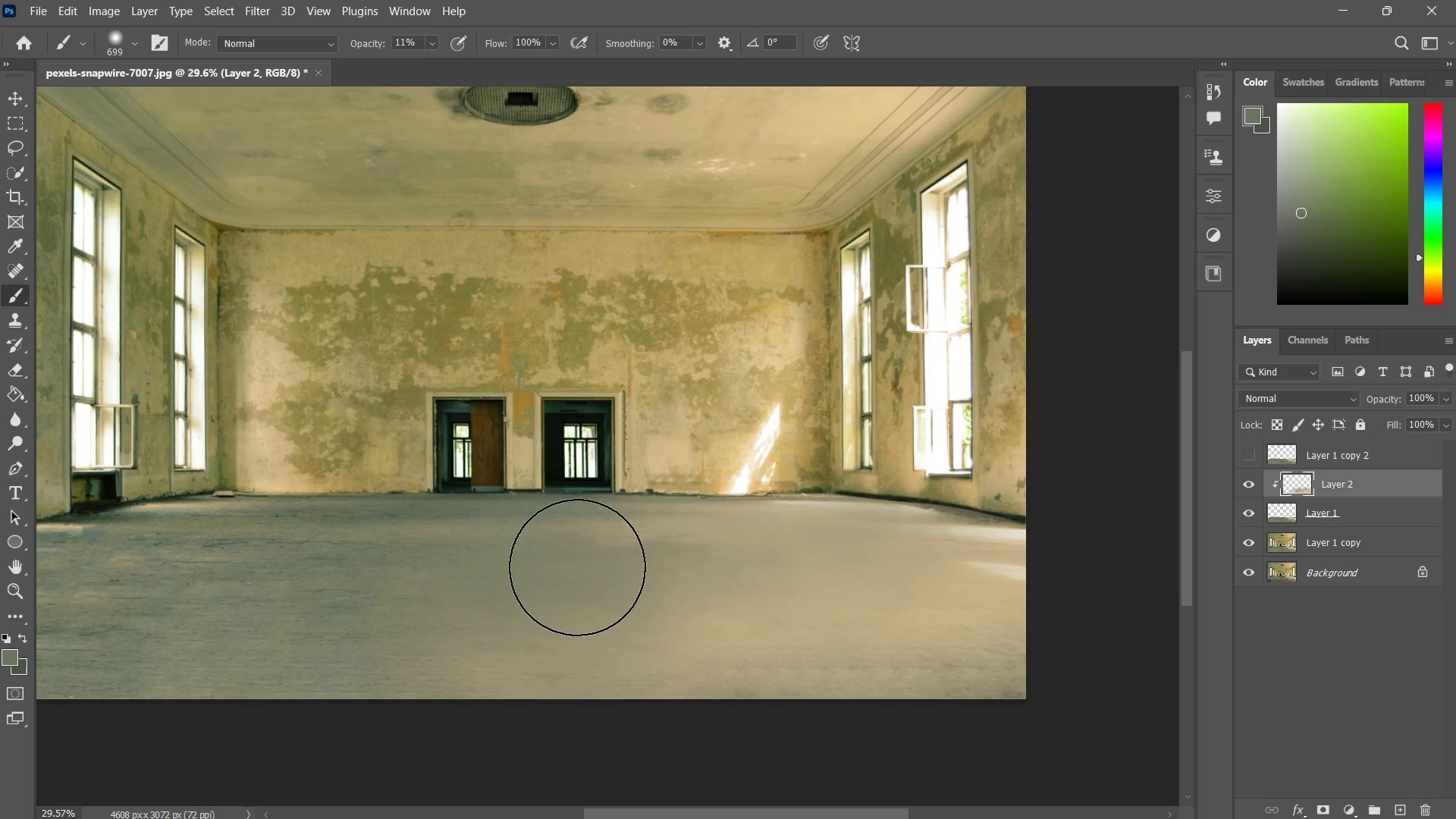 
left_click_drag(start_coordinate=[887, 538], to_coordinate=[515, 568])
 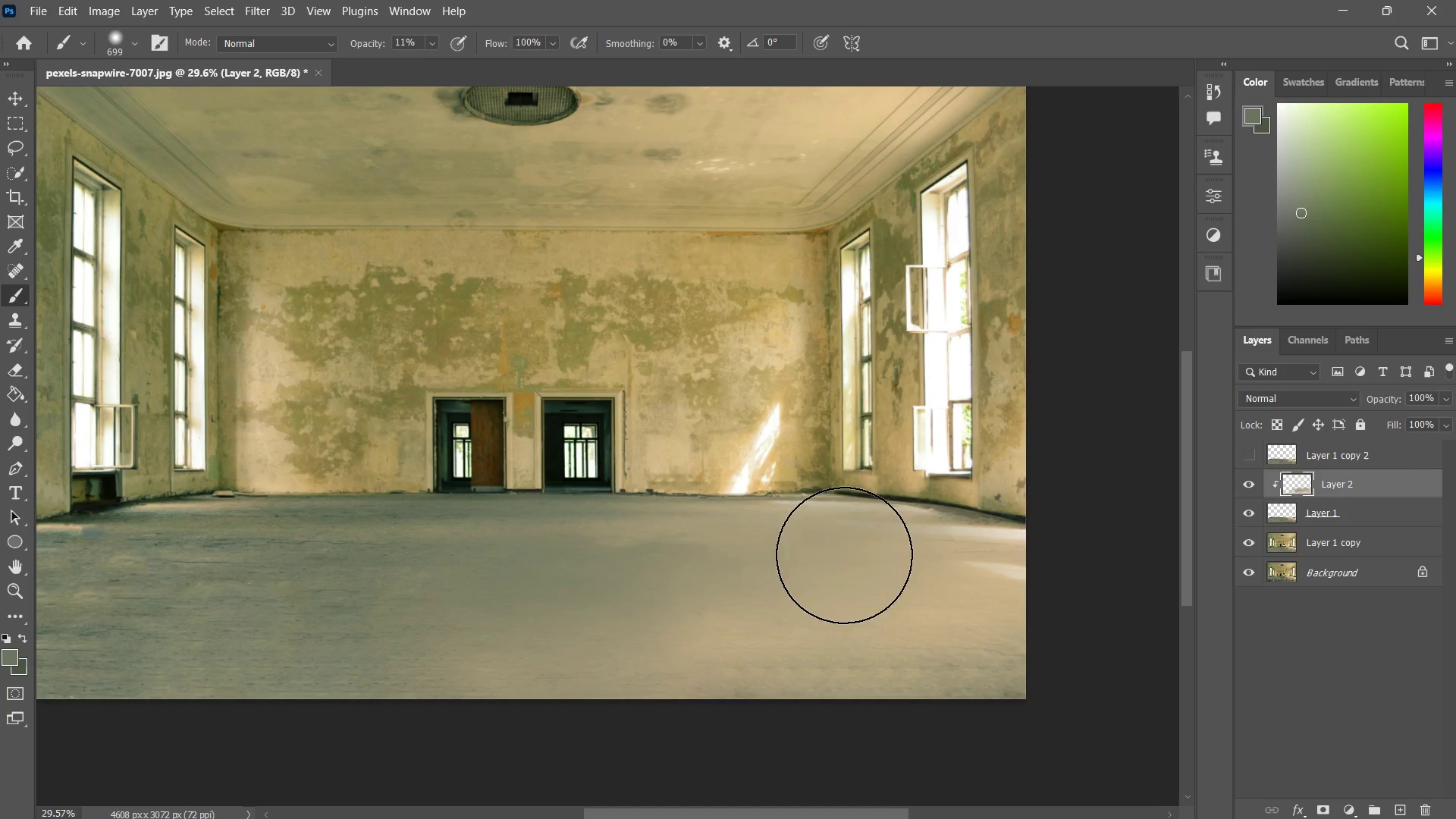 
left_click_drag(start_coordinate=[845, 554], to_coordinate=[611, 592])
 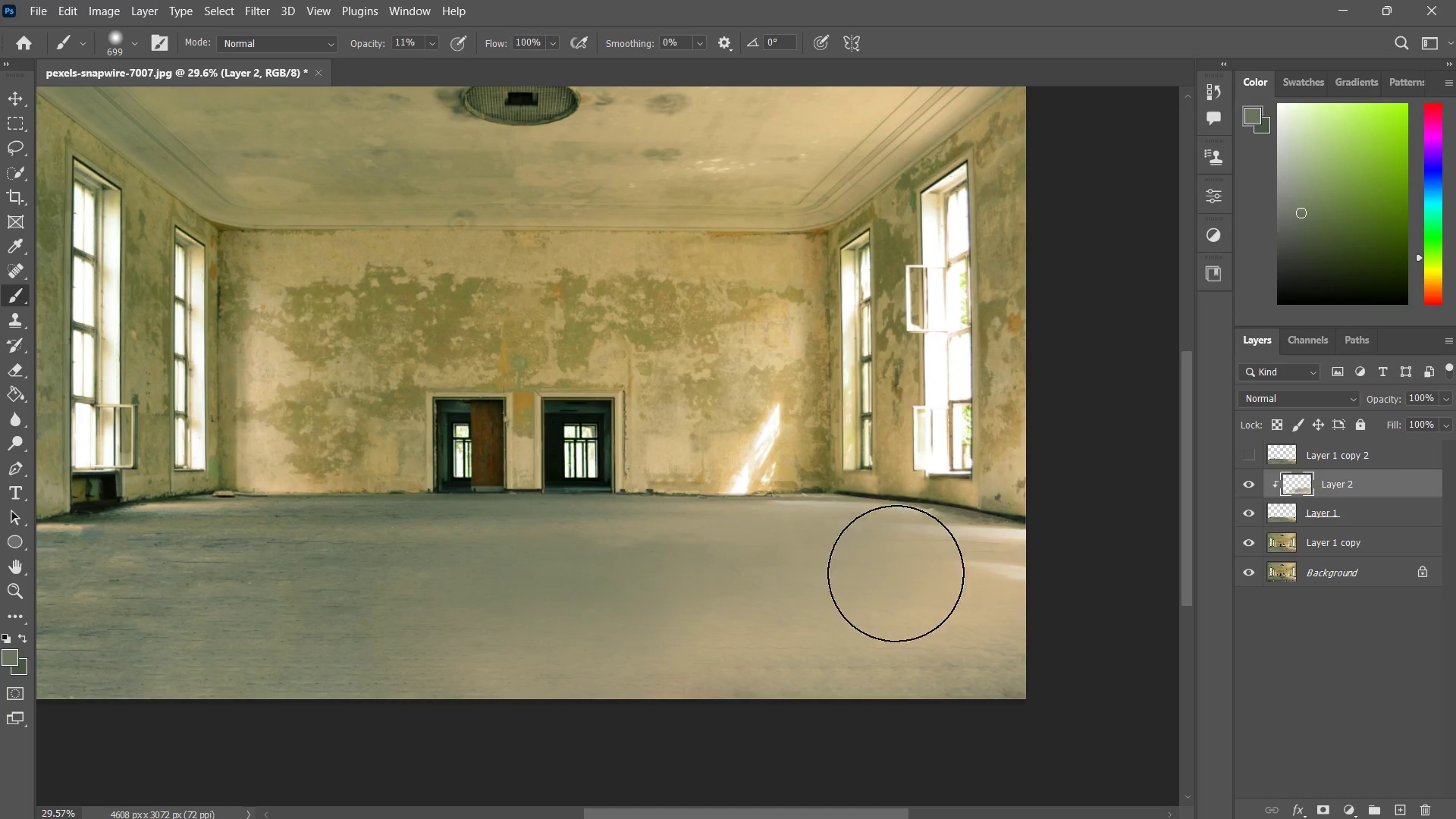 
left_click_drag(start_coordinate=[977, 551], to_coordinate=[654, 585])
 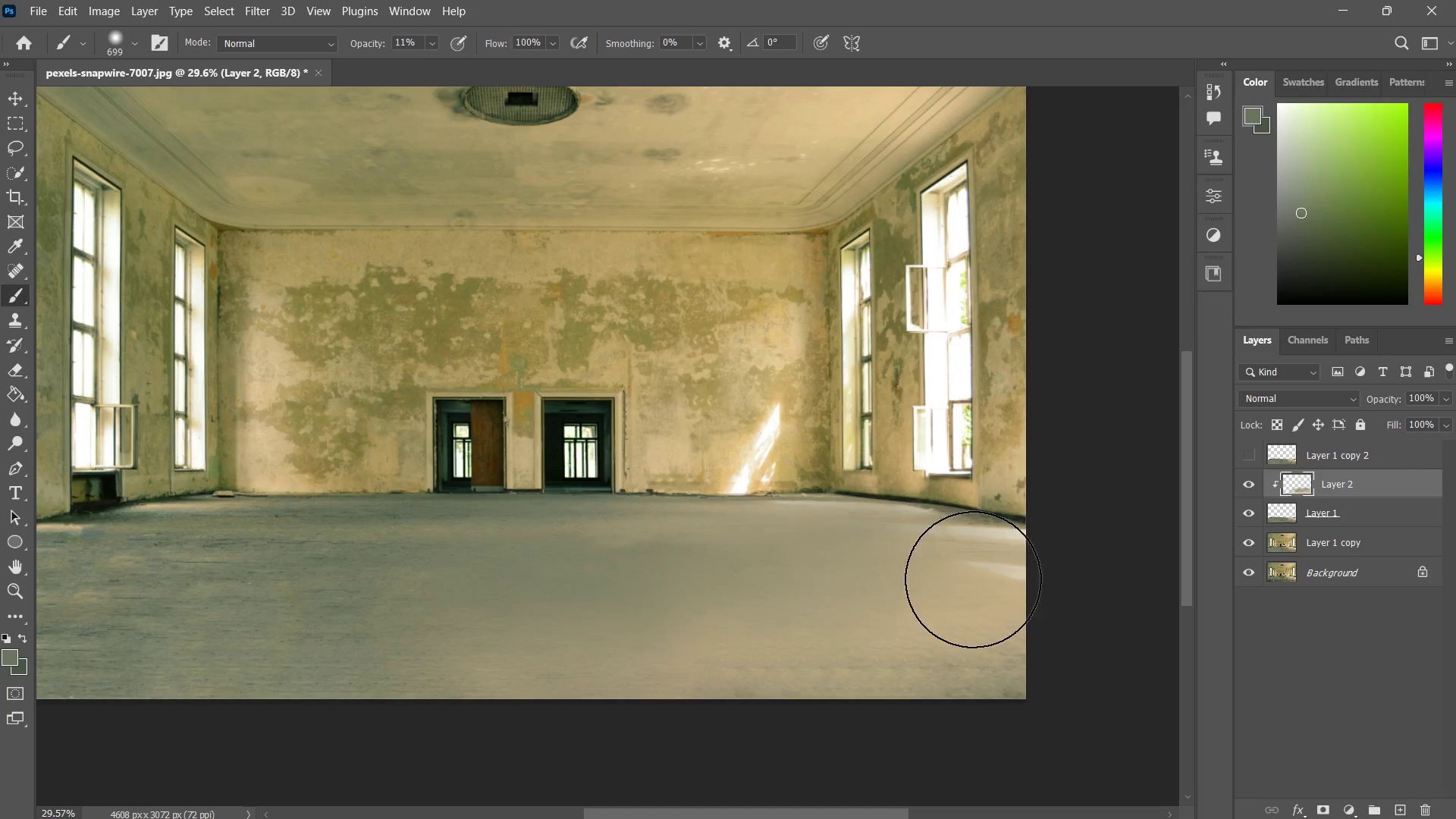 
left_click_drag(start_coordinate=[971, 581], to_coordinate=[629, 608])
 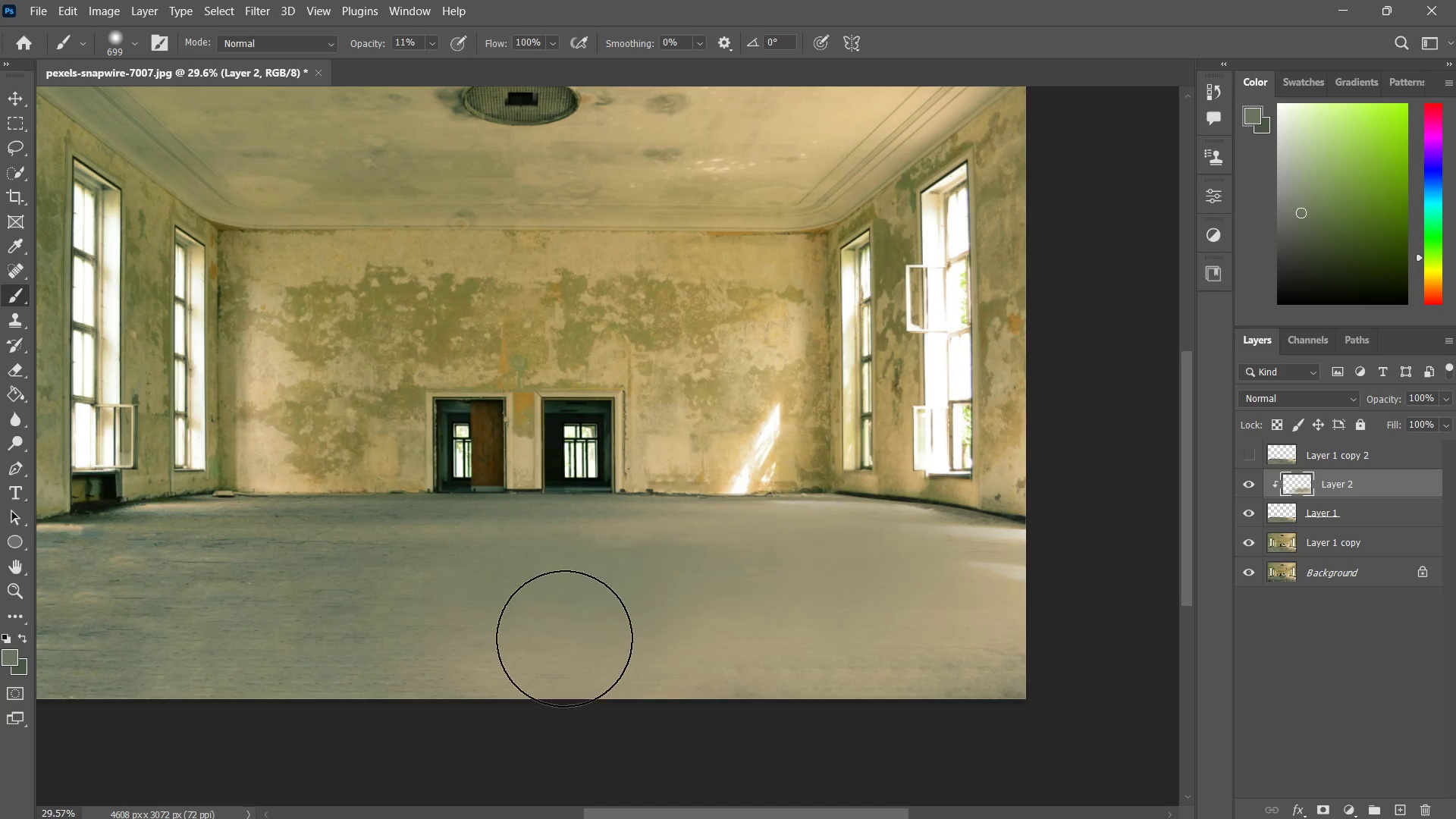 
left_click_drag(start_coordinate=[908, 591], to_coordinate=[615, 635])
 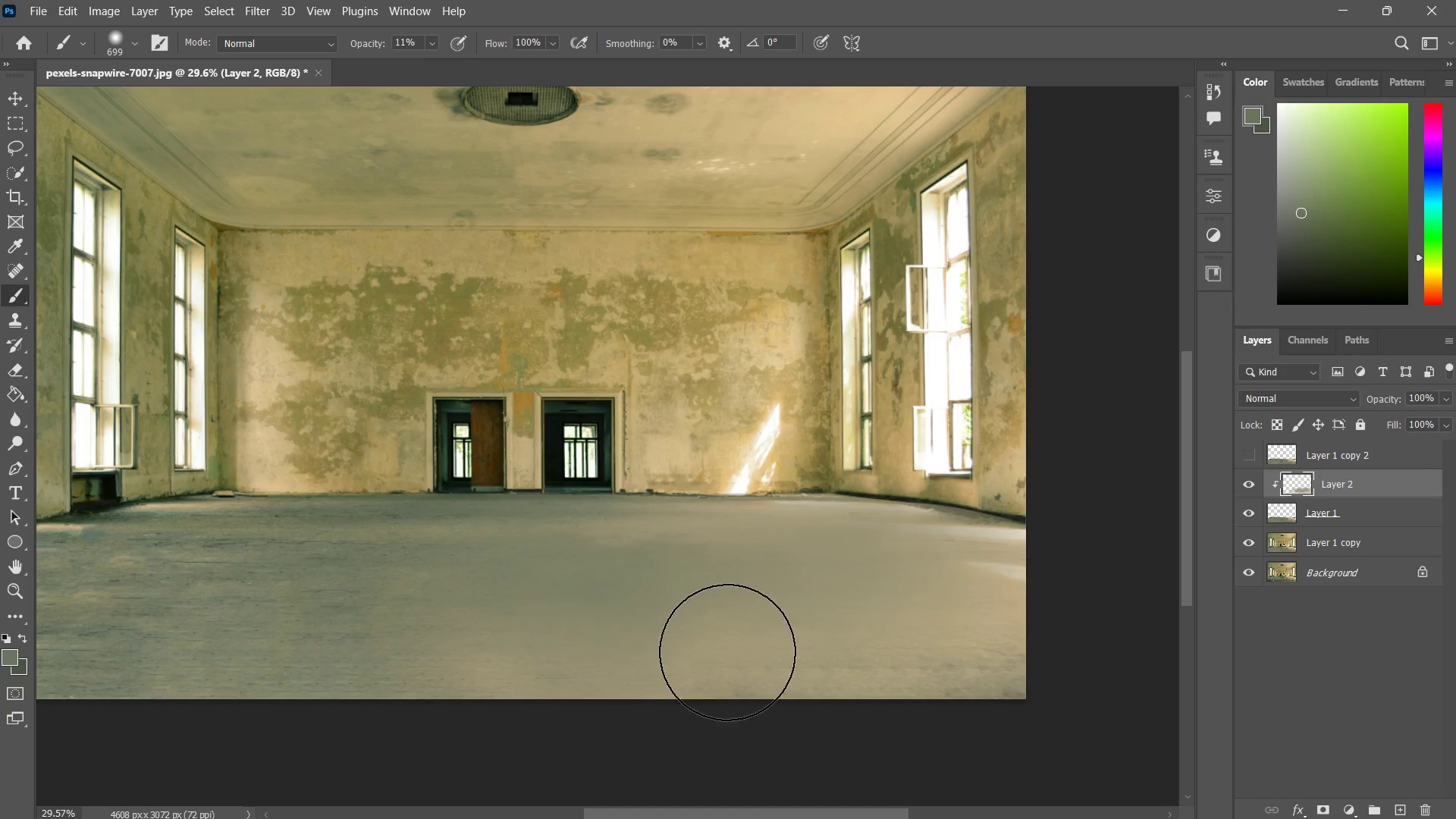 
left_click_drag(start_coordinate=[965, 634], to_coordinate=[664, 654])
 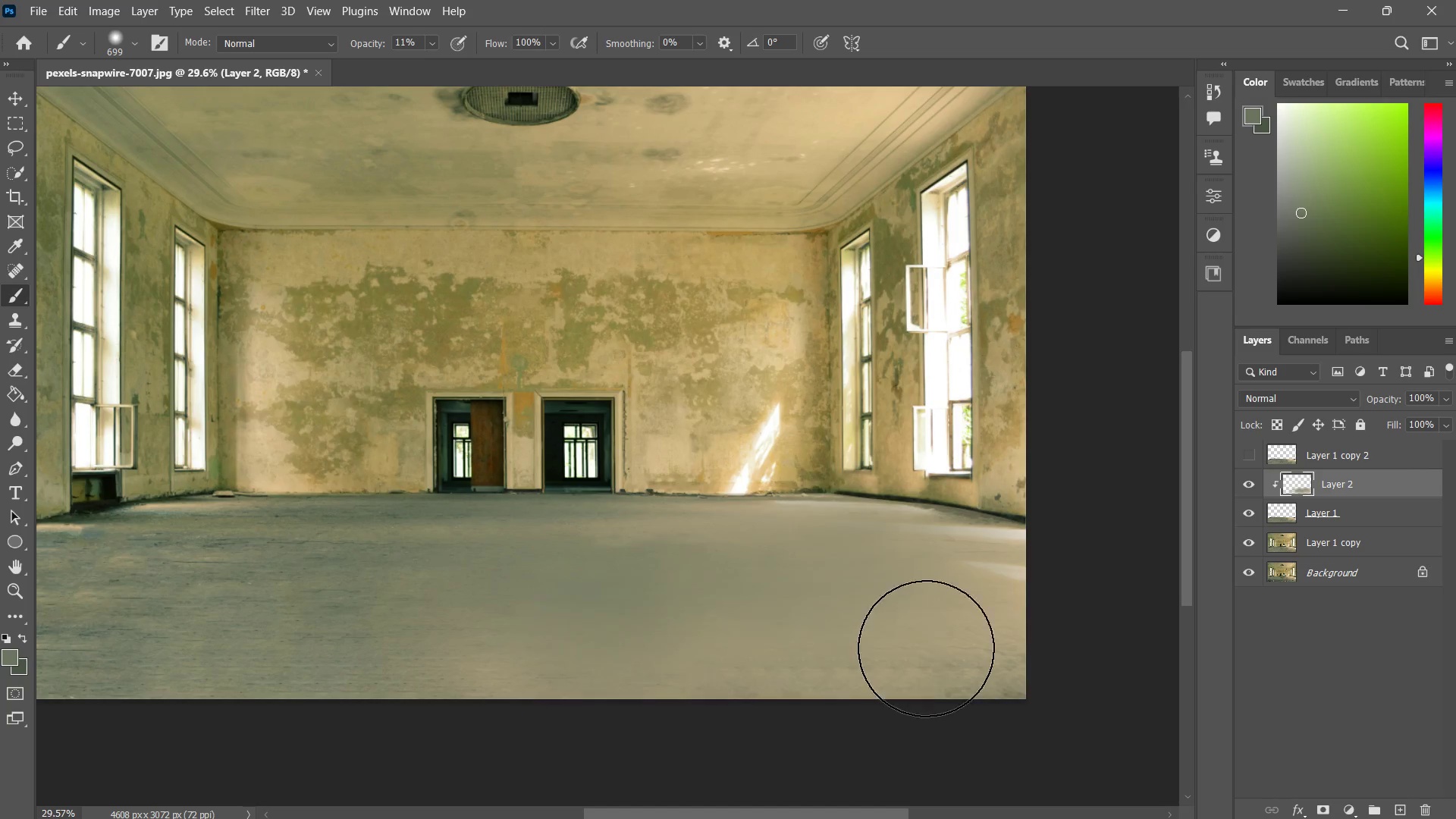 
left_click_drag(start_coordinate=[947, 645], to_coordinate=[747, 667])
 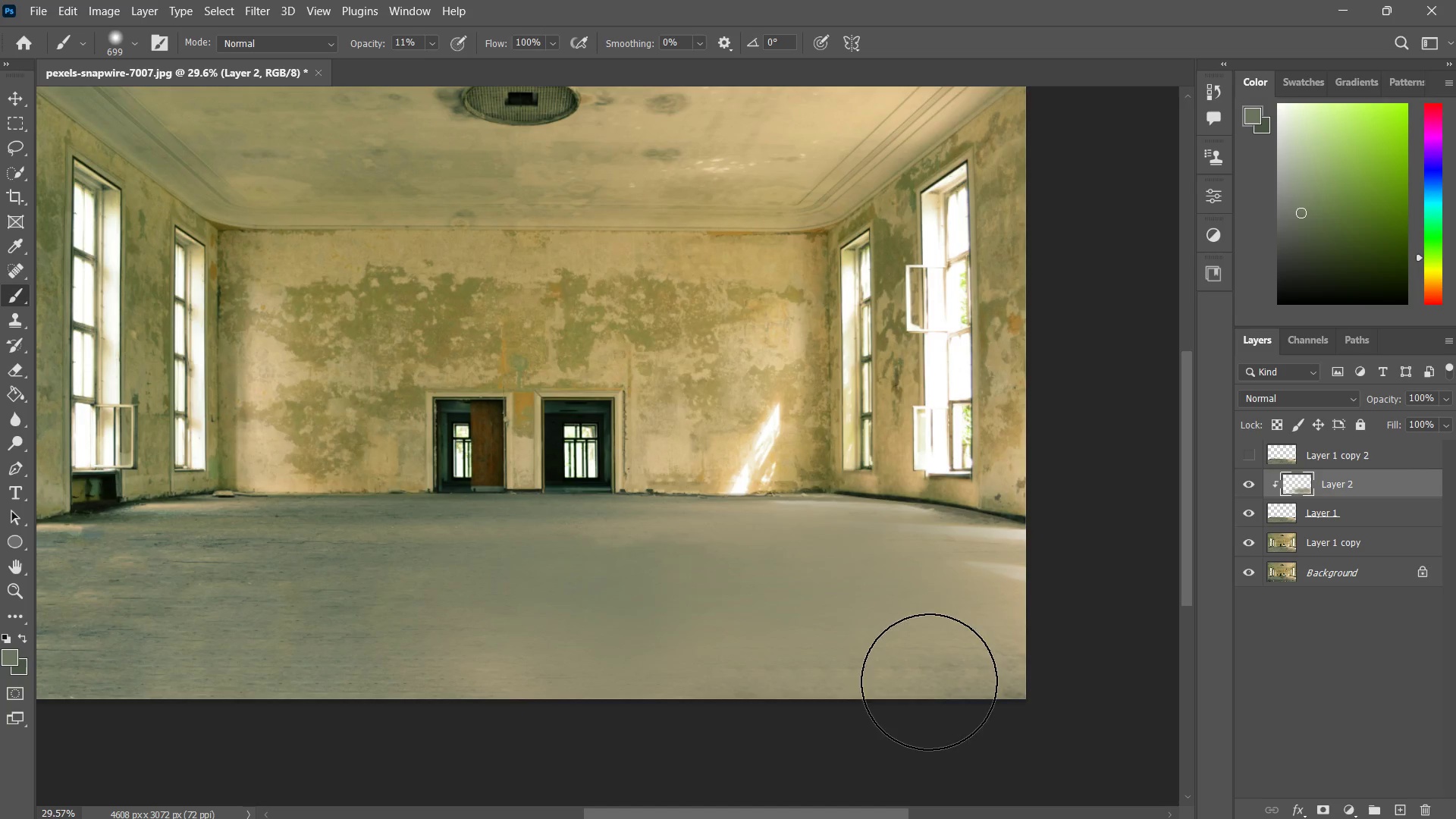 
left_click_drag(start_coordinate=[1102, 669], to_coordinate=[751, 671])
 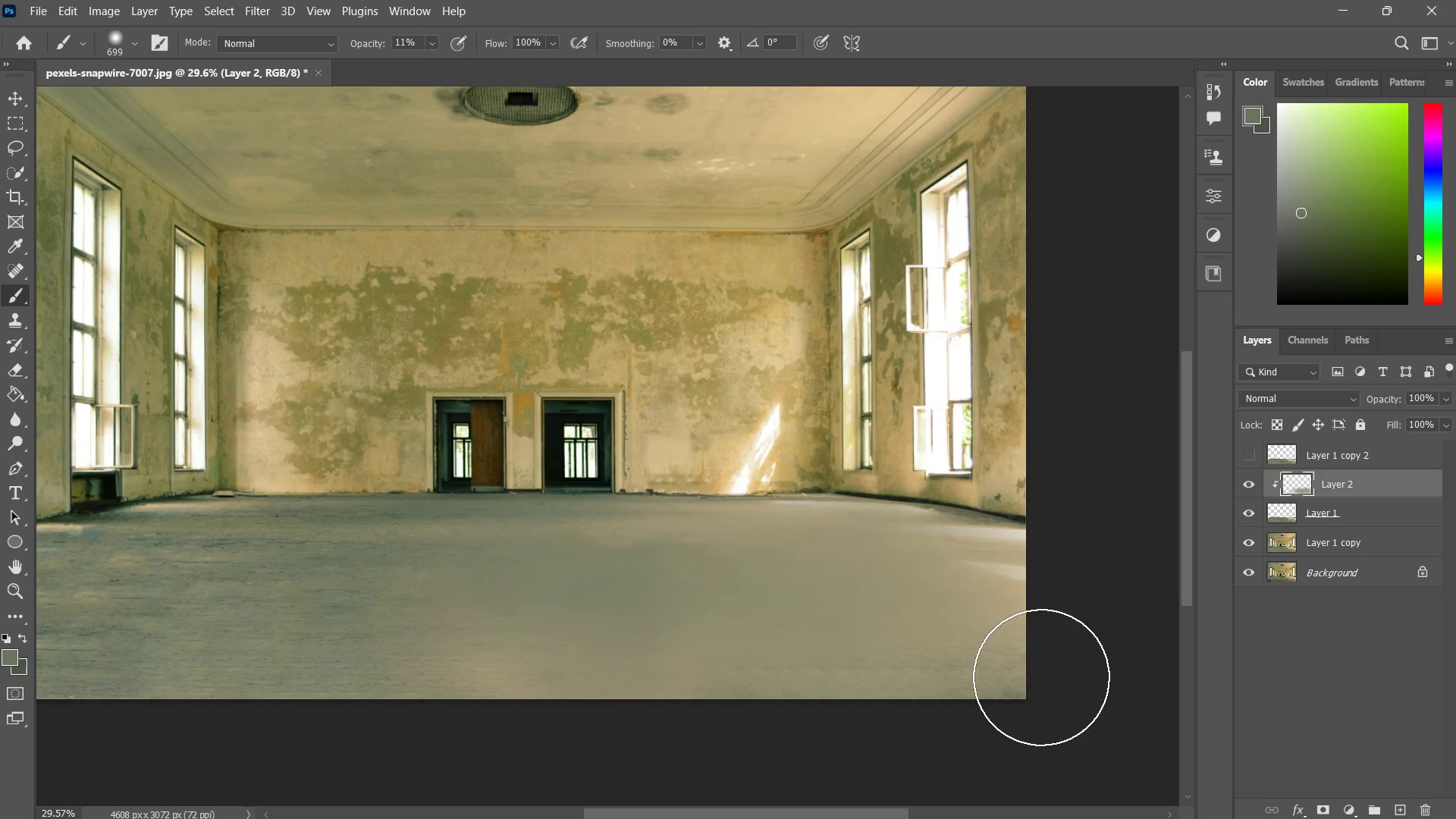 
left_click_drag(start_coordinate=[1059, 674], to_coordinate=[657, 642])
 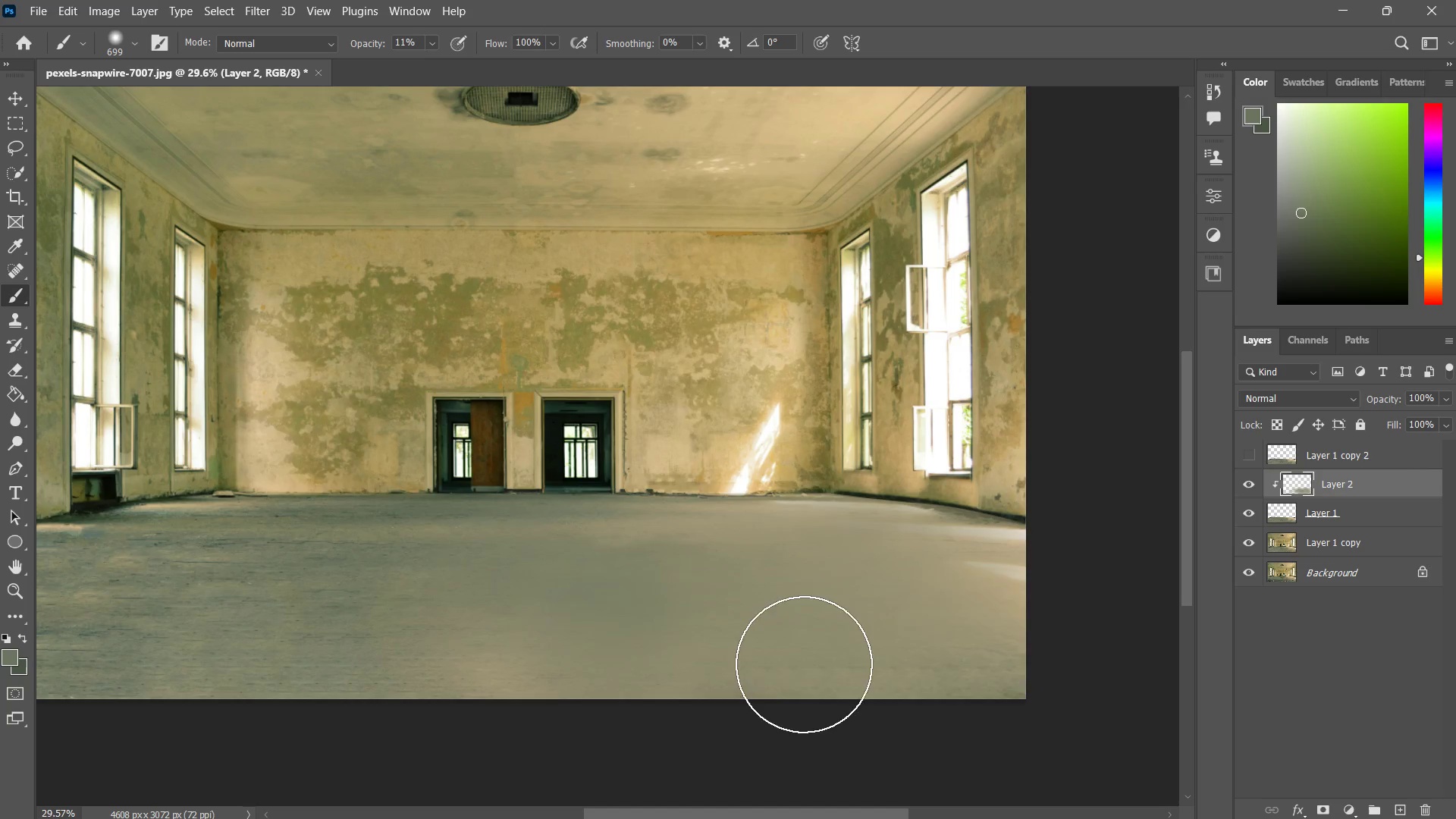 
left_click_drag(start_coordinate=[1004, 664], to_coordinate=[583, 638])
 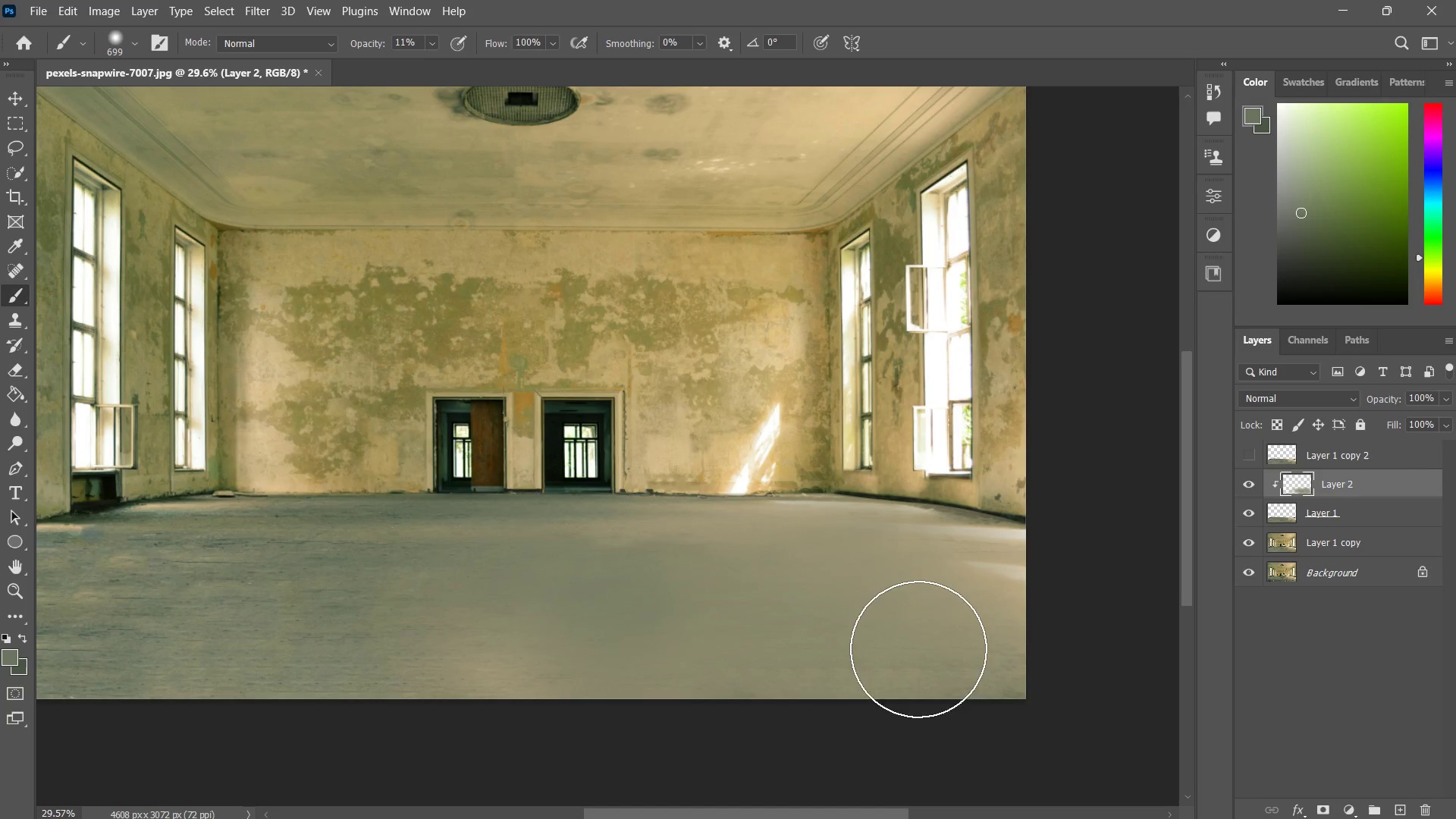 
left_click_drag(start_coordinate=[962, 642], to_coordinate=[406, 645])
 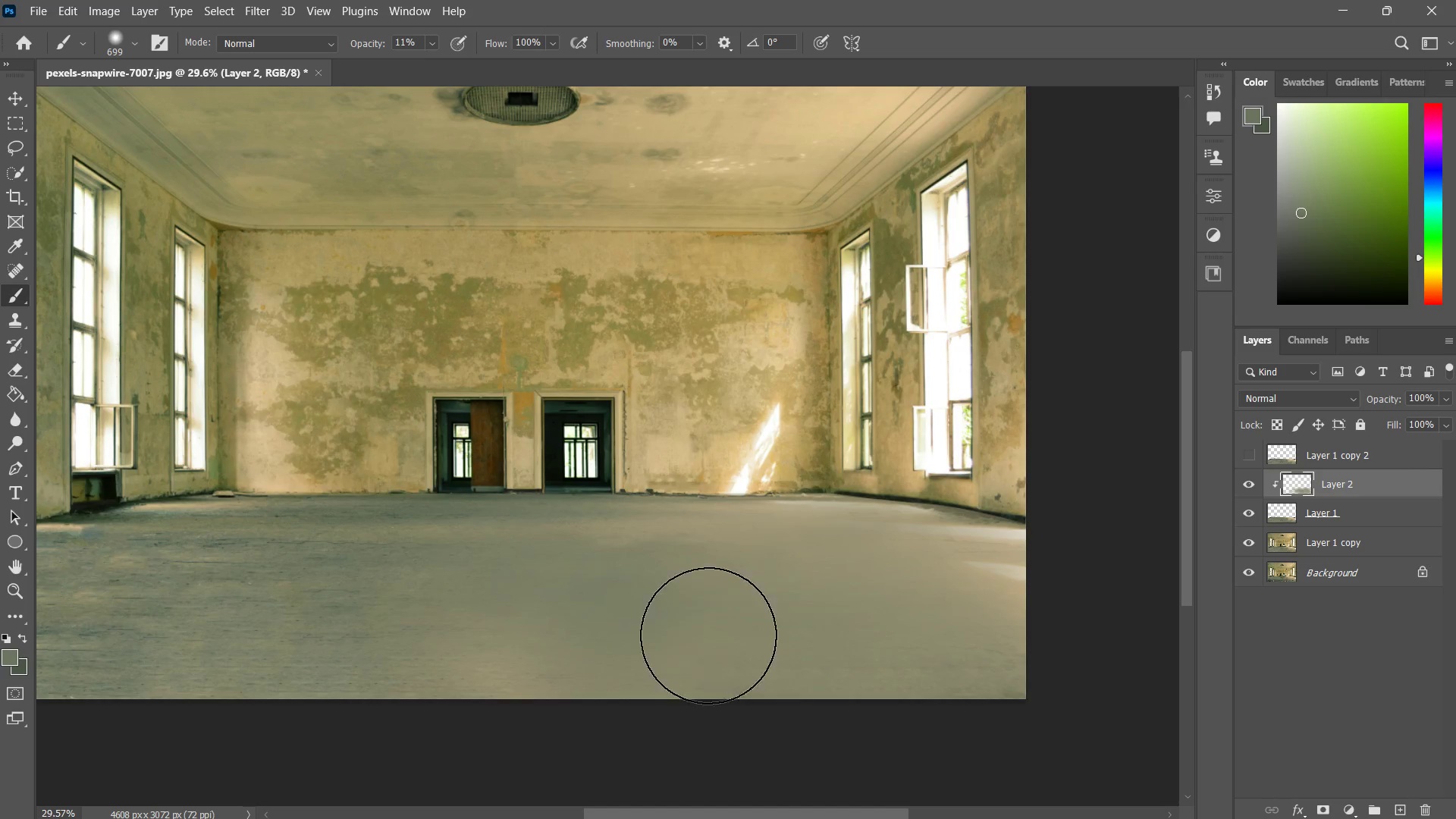 
left_click_drag(start_coordinate=[737, 635], to_coordinate=[42, 631])
 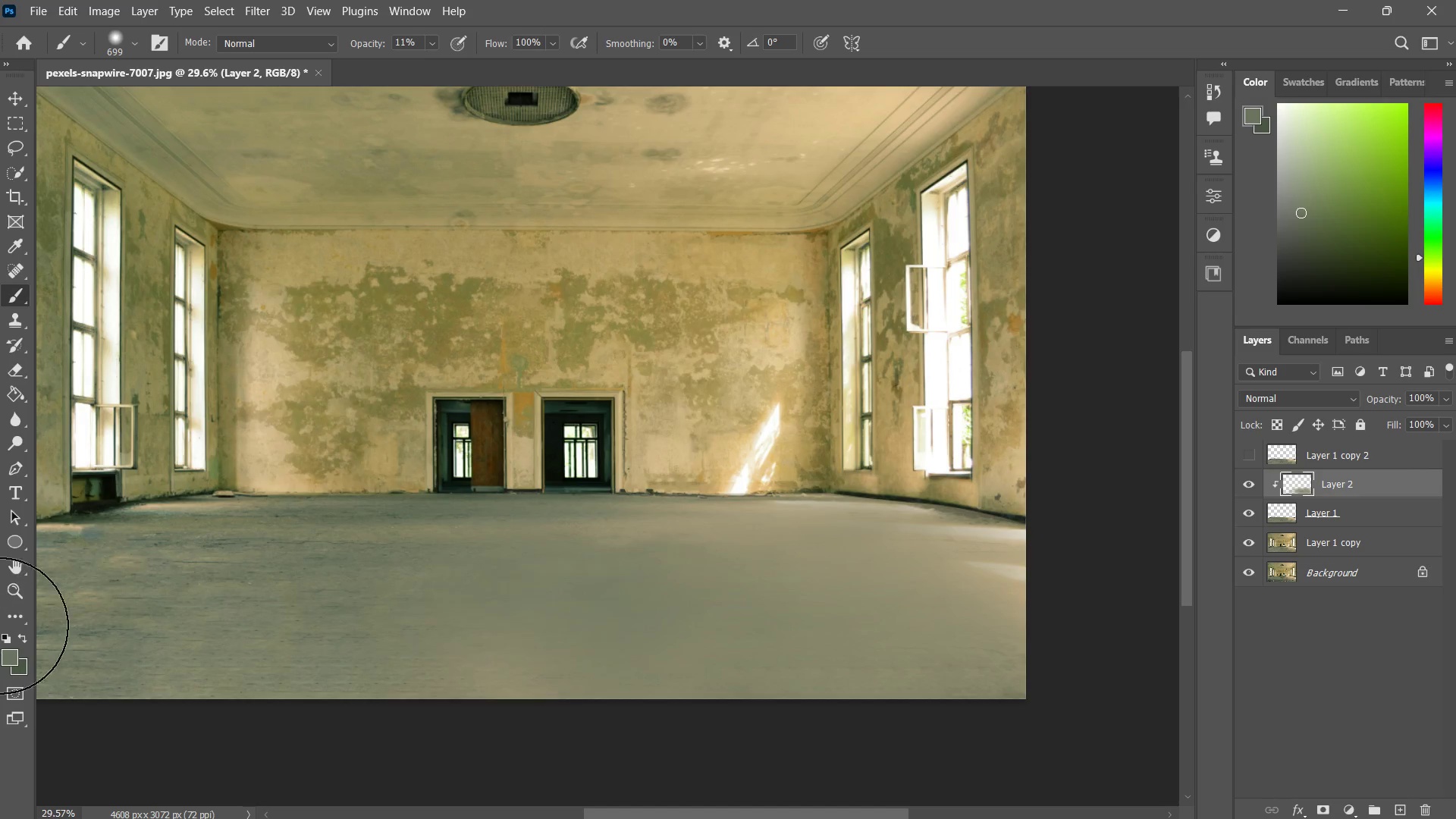 
left_click_drag(start_coordinate=[493, 626], to_coordinate=[52, 614])
 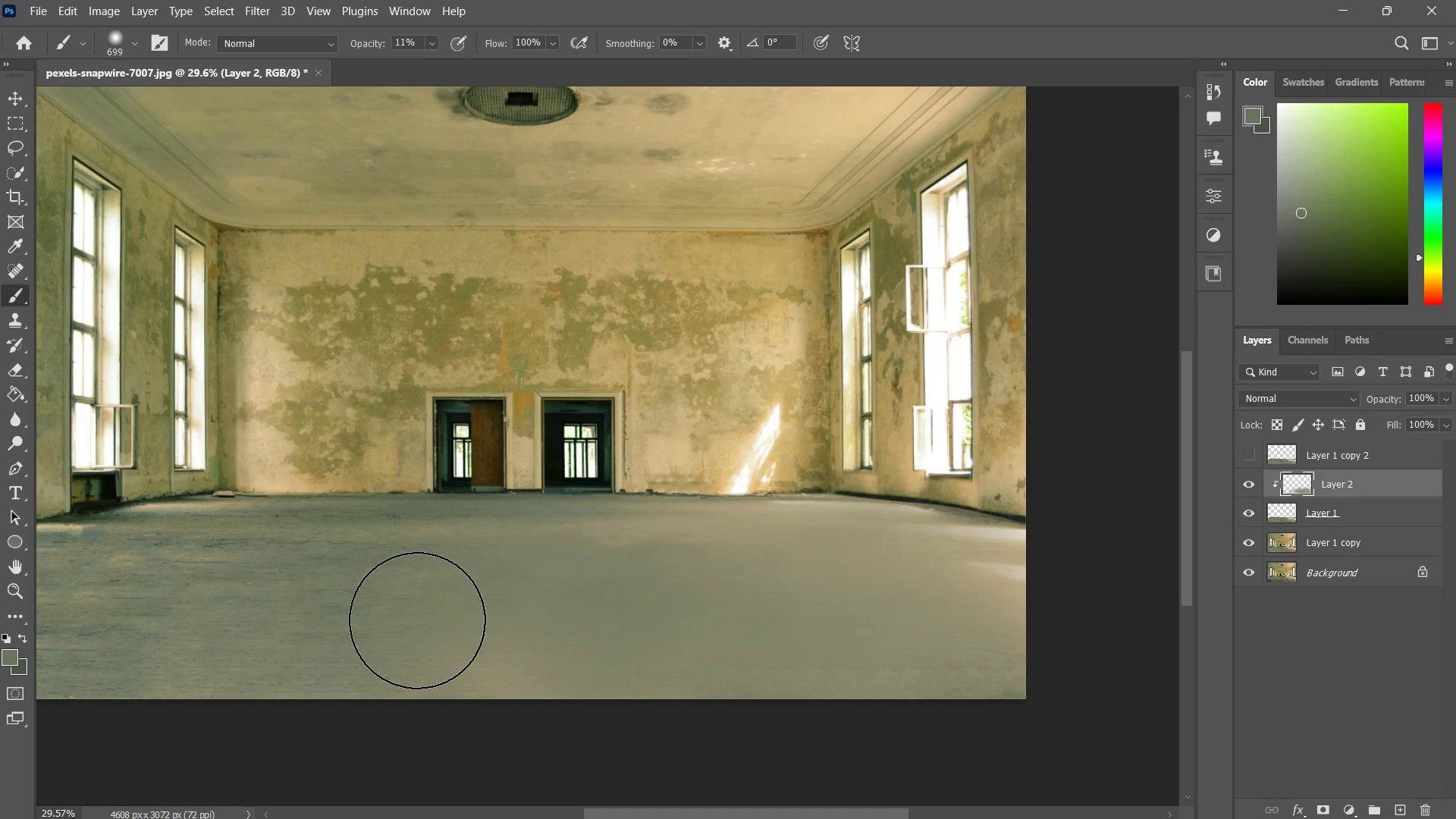 
left_click_drag(start_coordinate=[546, 613], to_coordinate=[410, 620])
 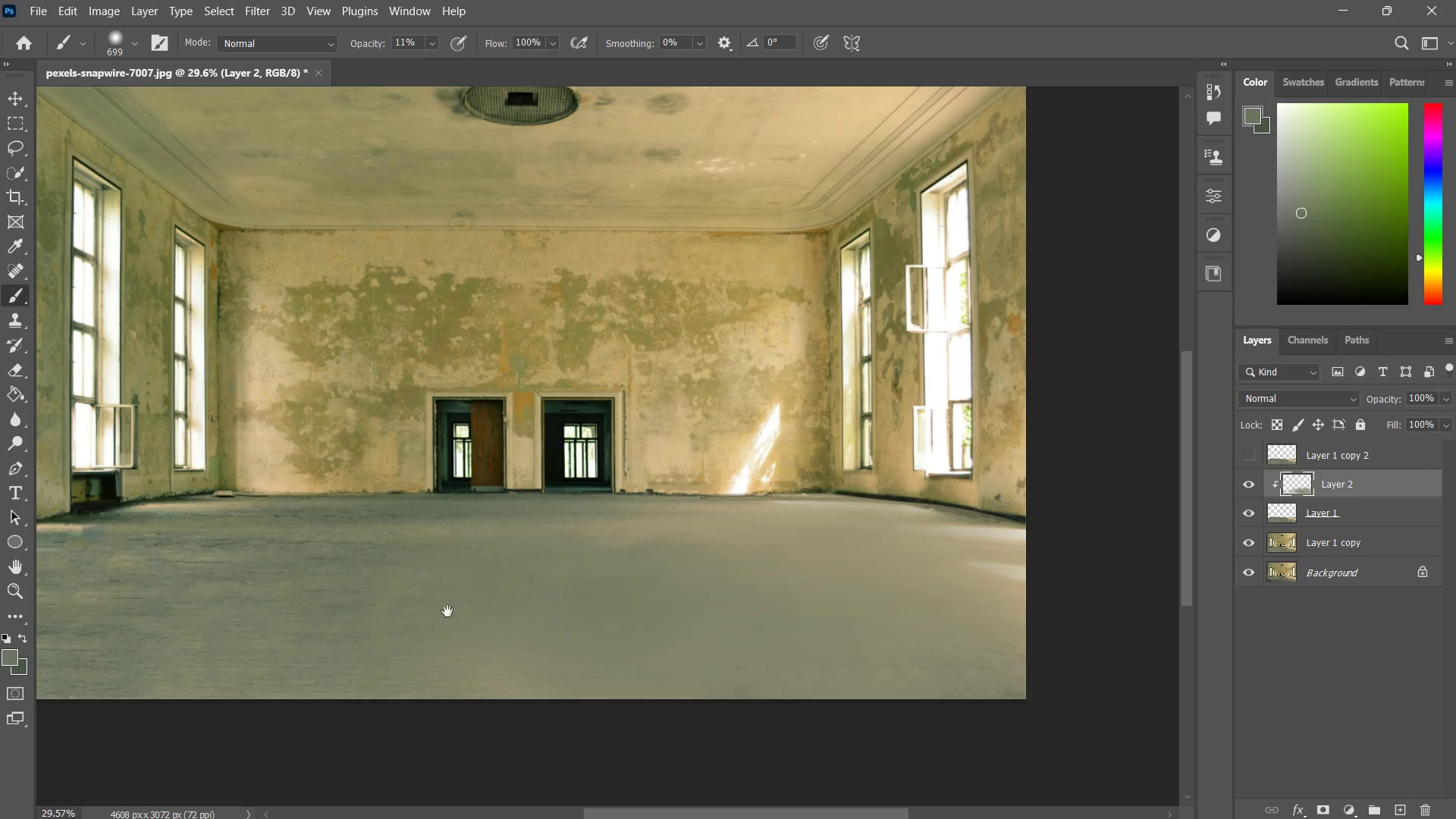 
hold_key(key=Space, duration=0.5)
 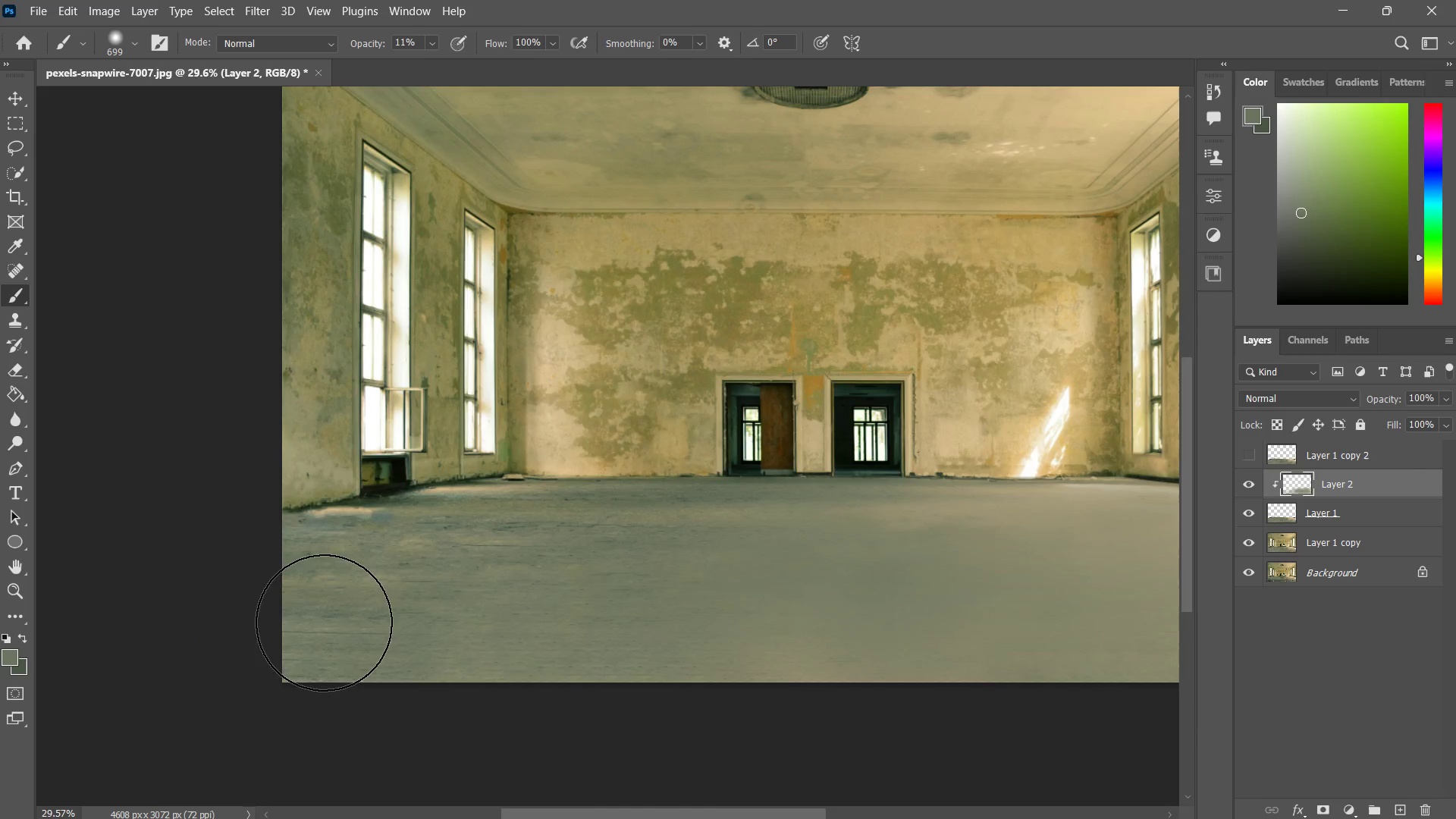 
left_click_drag(start_coordinate=[526, 586], to_coordinate=[815, 570])
 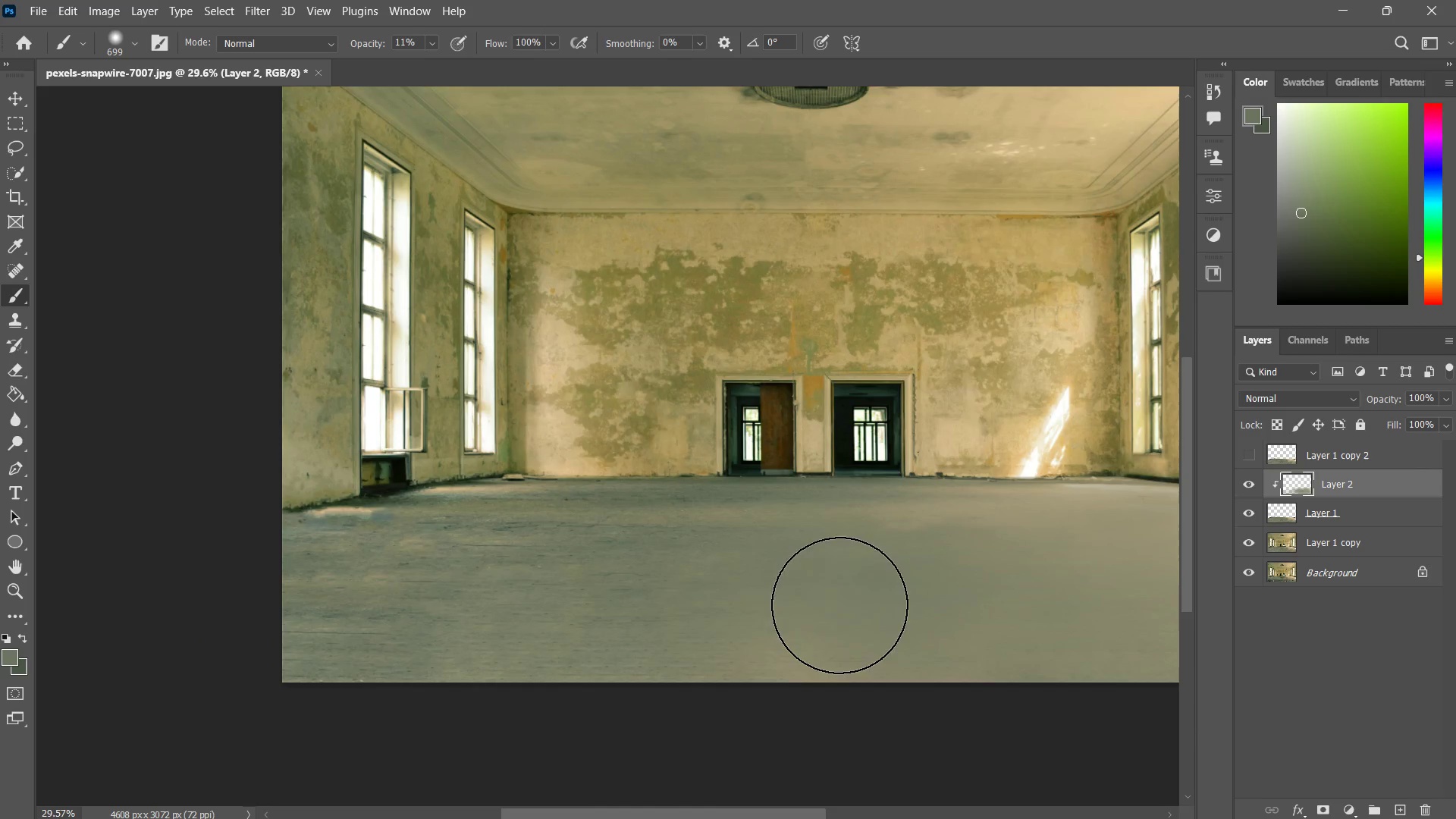 
left_click_drag(start_coordinate=[851, 601], to_coordinate=[415, 645])
 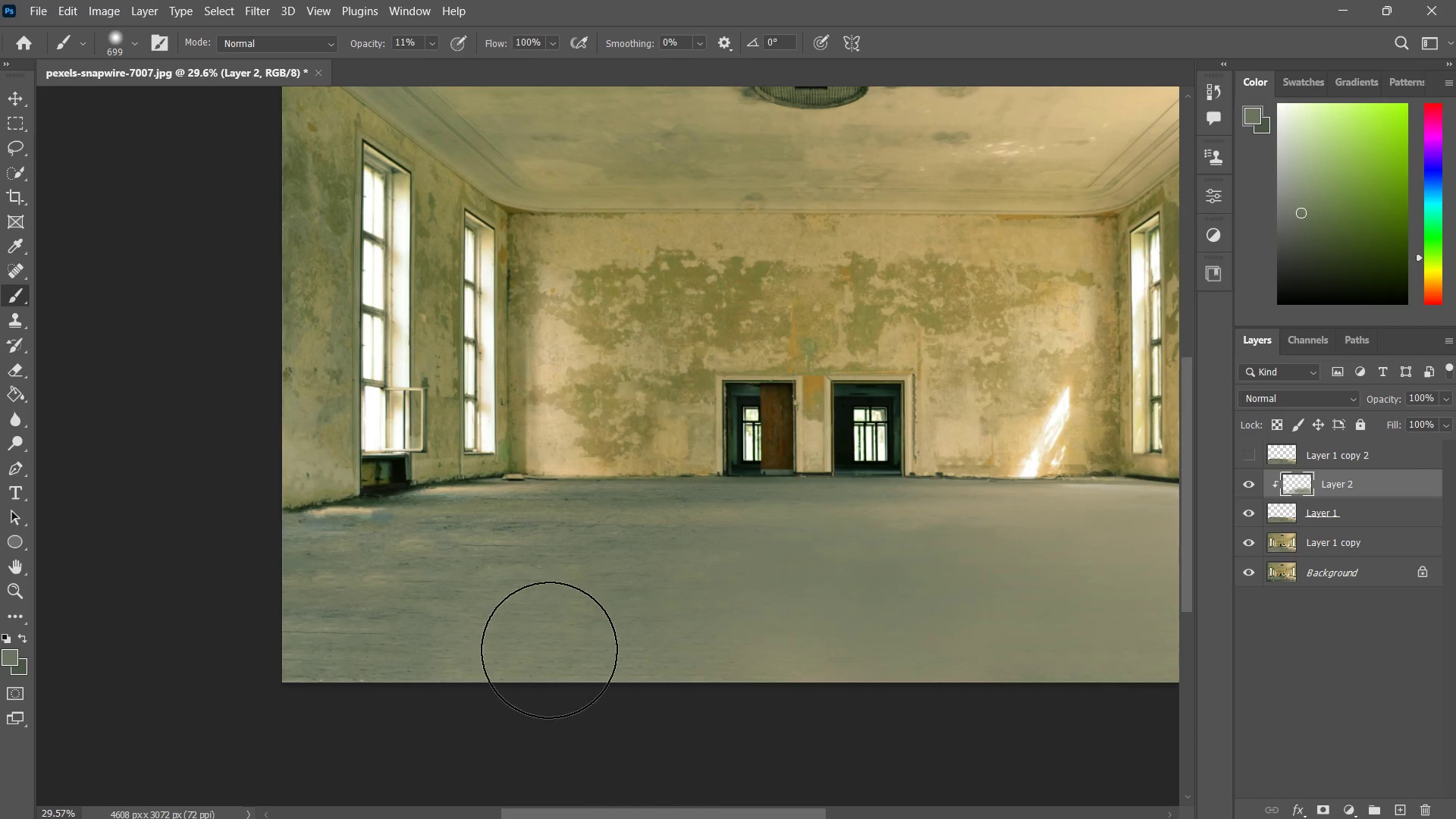 
left_click_drag(start_coordinate=[727, 607], to_coordinate=[260, 651])
 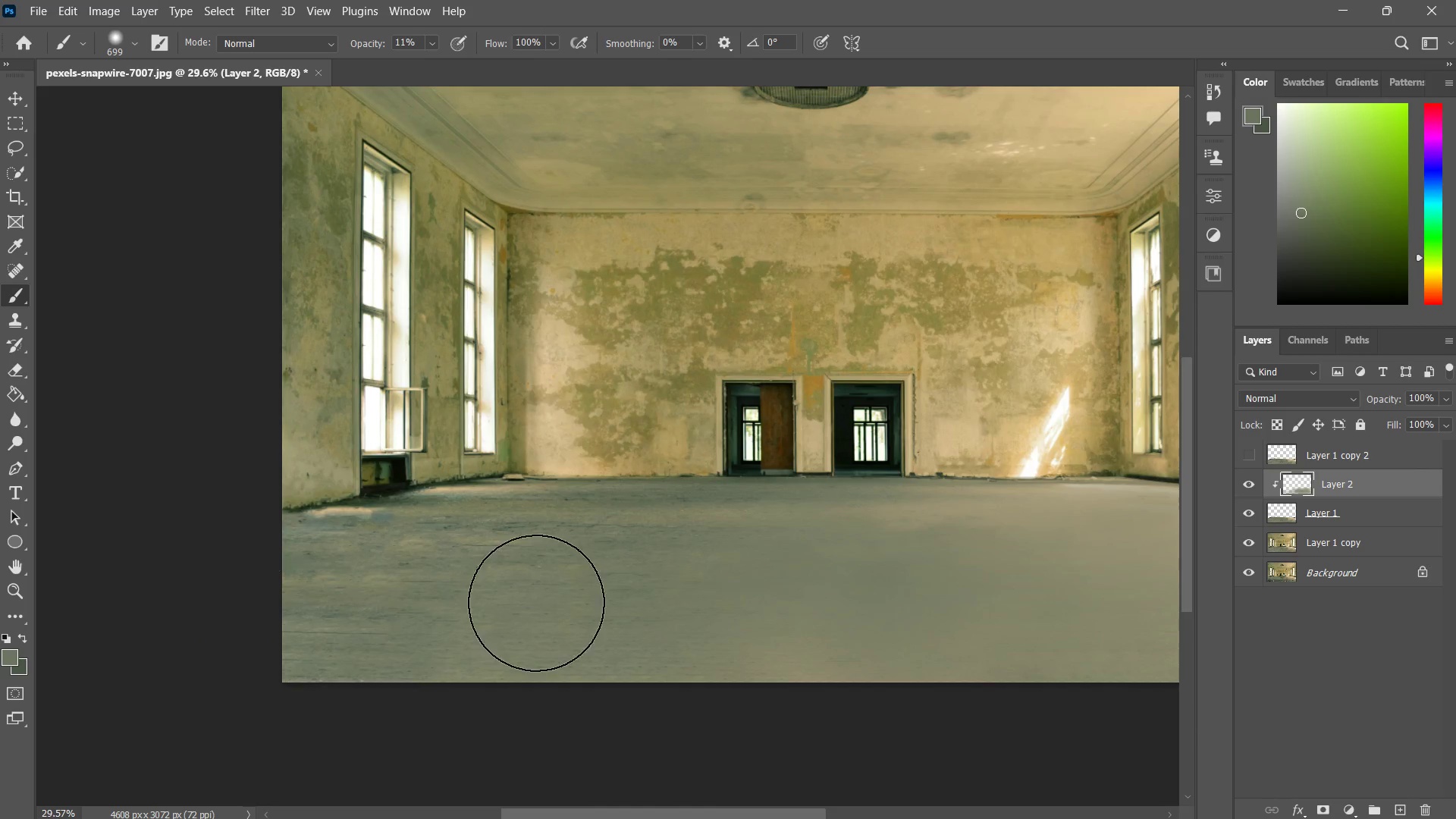 
left_click_drag(start_coordinate=[539, 601], to_coordinate=[212, 649])
 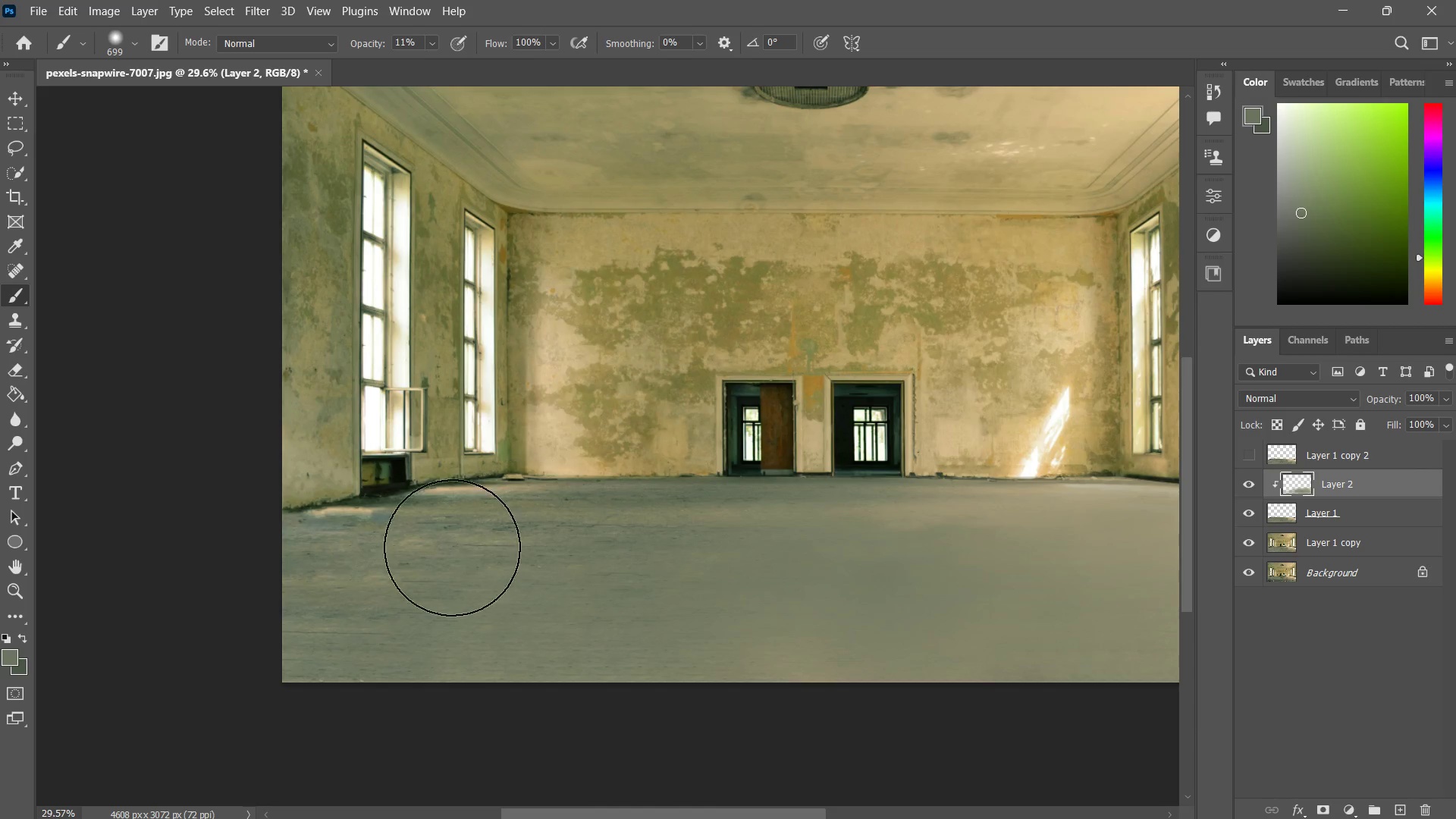 
left_click_drag(start_coordinate=[535, 525], to_coordinate=[149, 620])
 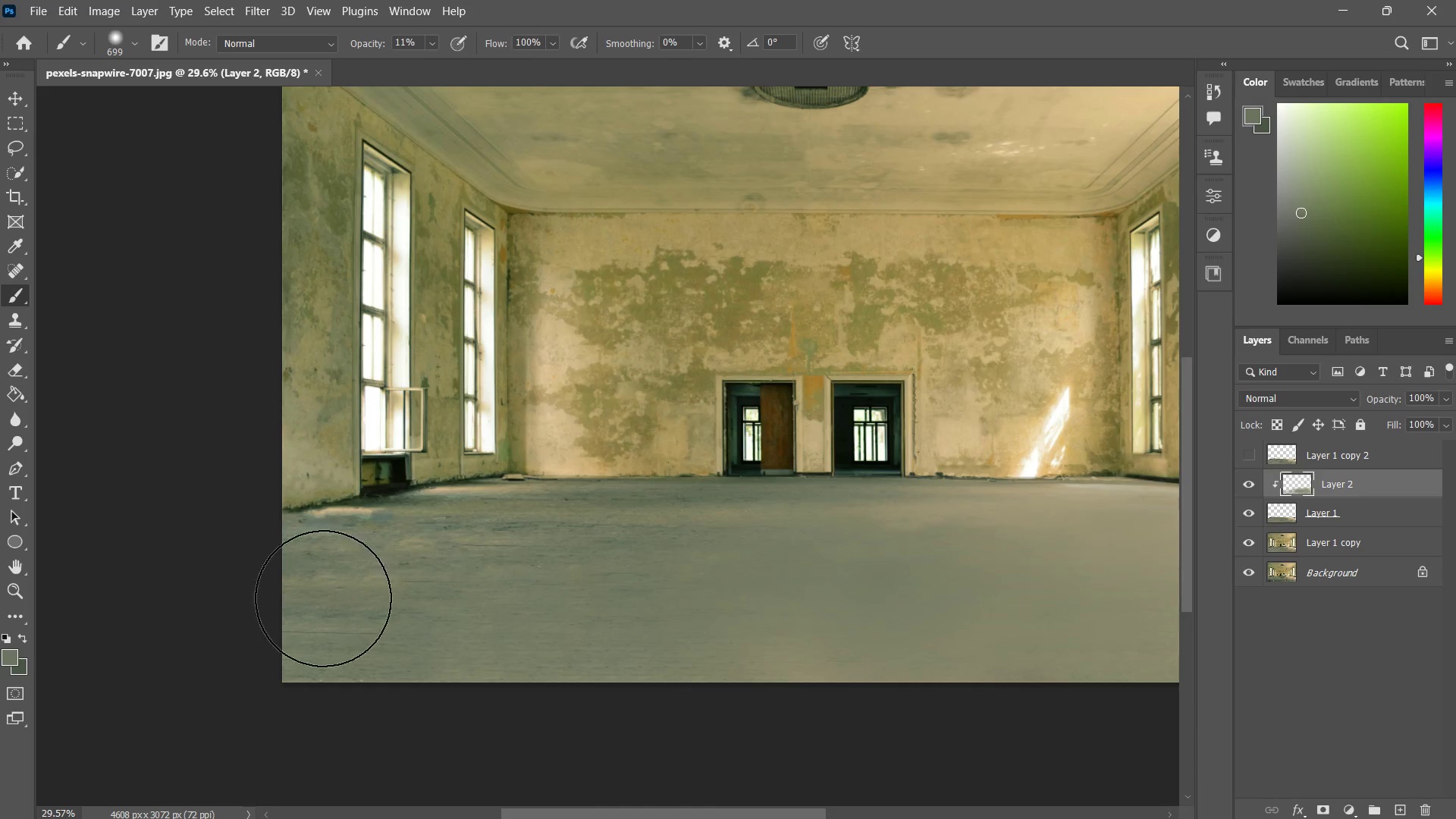 
left_click_drag(start_coordinate=[517, 492], to_coordinate=[182, 610])
 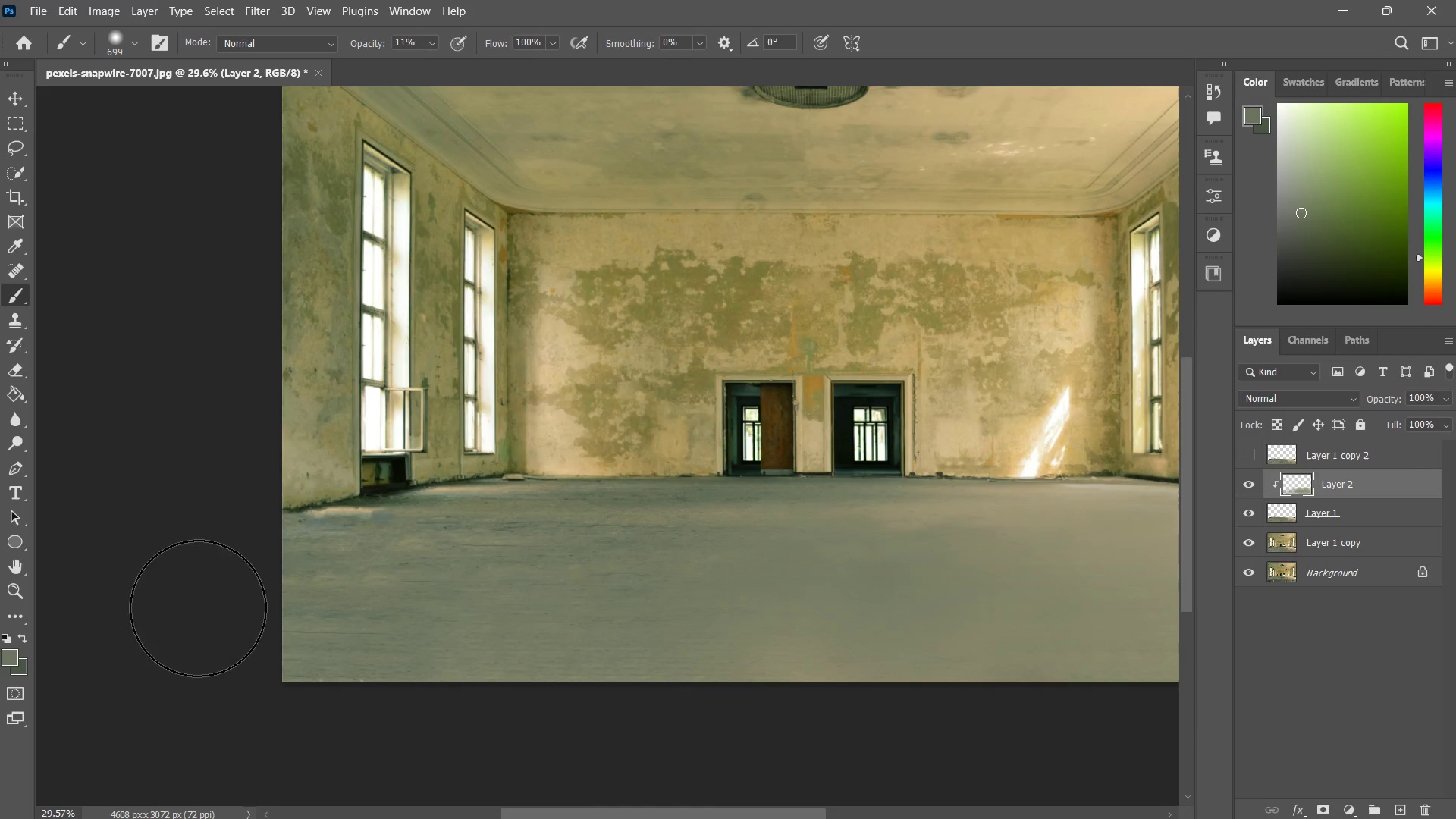 
left_click_drag(start_coordinate=[463, 479], to_coordinate=[225, 579])
 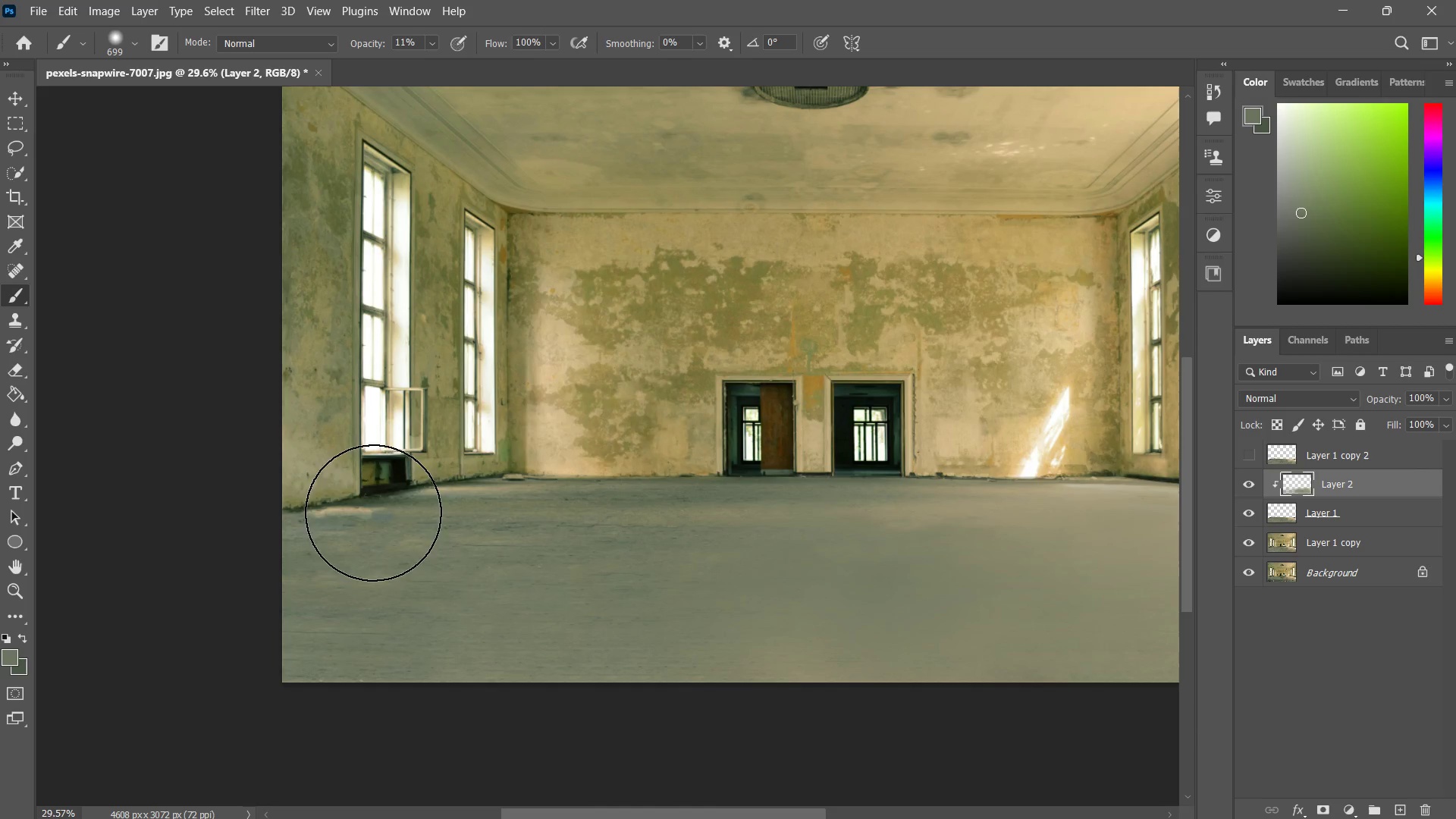 
left_click_drag(start_coordinate=[513, 450], to_coordinate=[301, 541])
 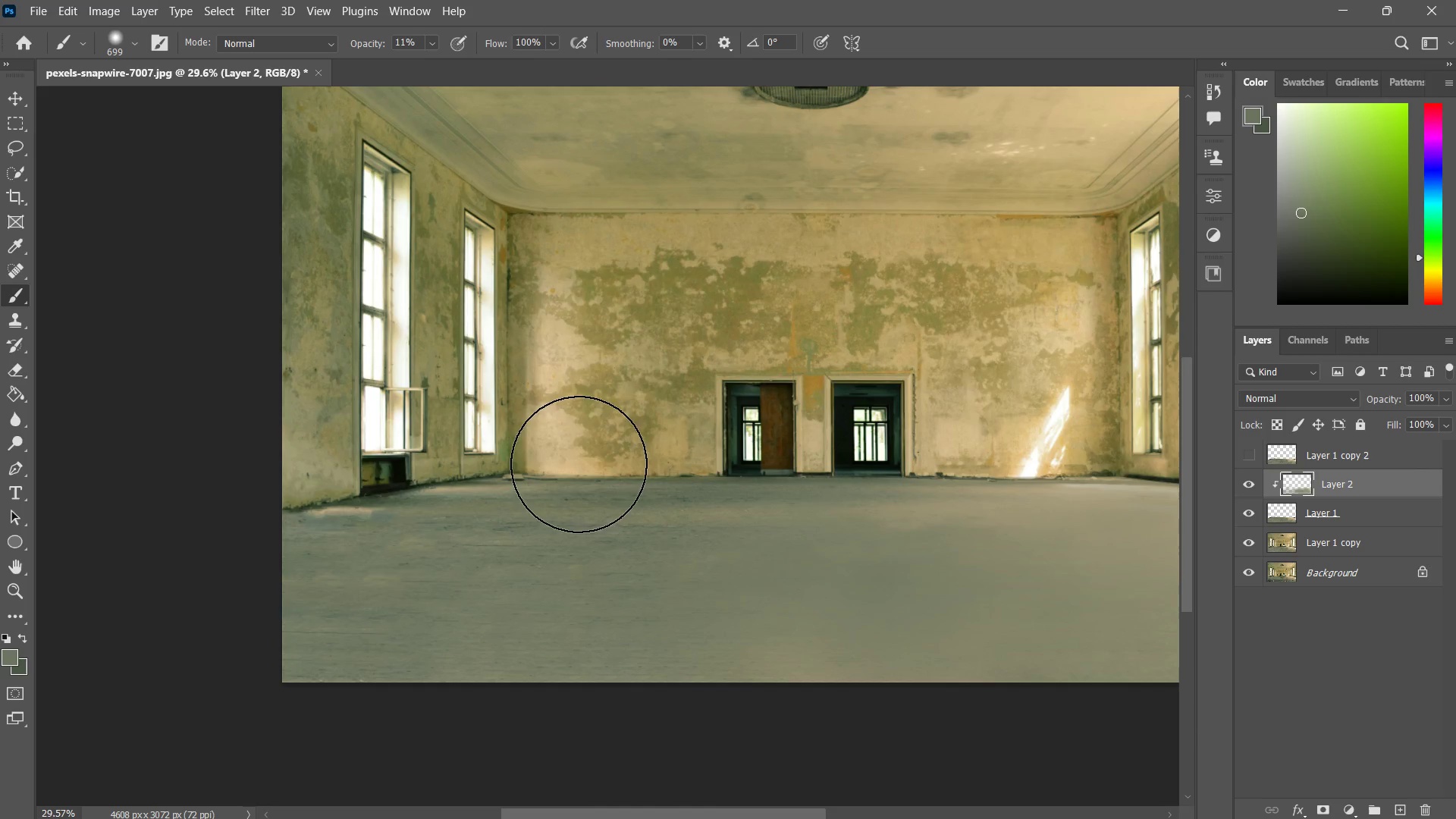 
left_click_drag(start_coordinate=[608, 456], to_coordinate=[312, 540])
 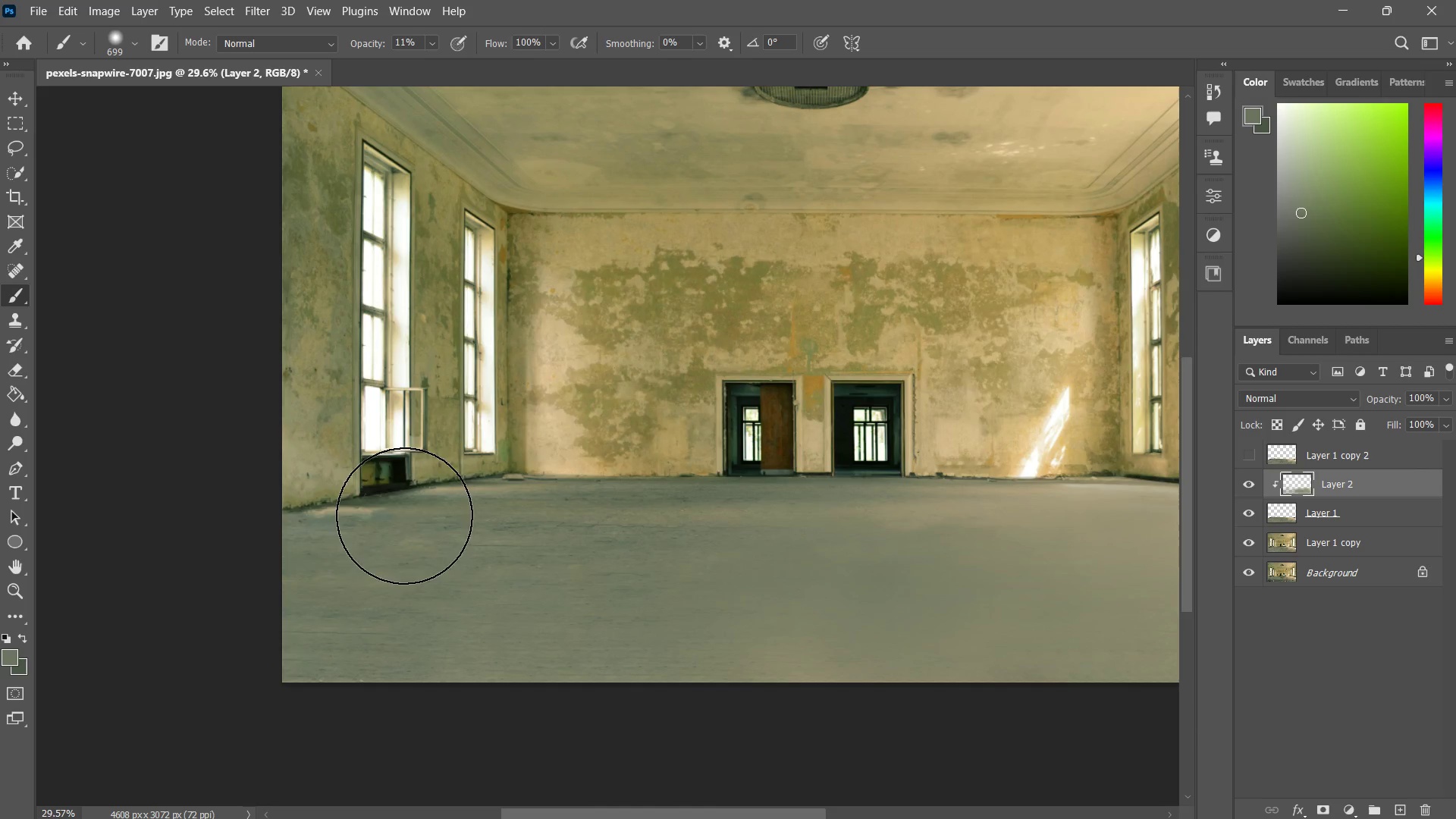 
left_click_drag(start_coordinate=[400, 516], to_coordinate=[308, 561])
 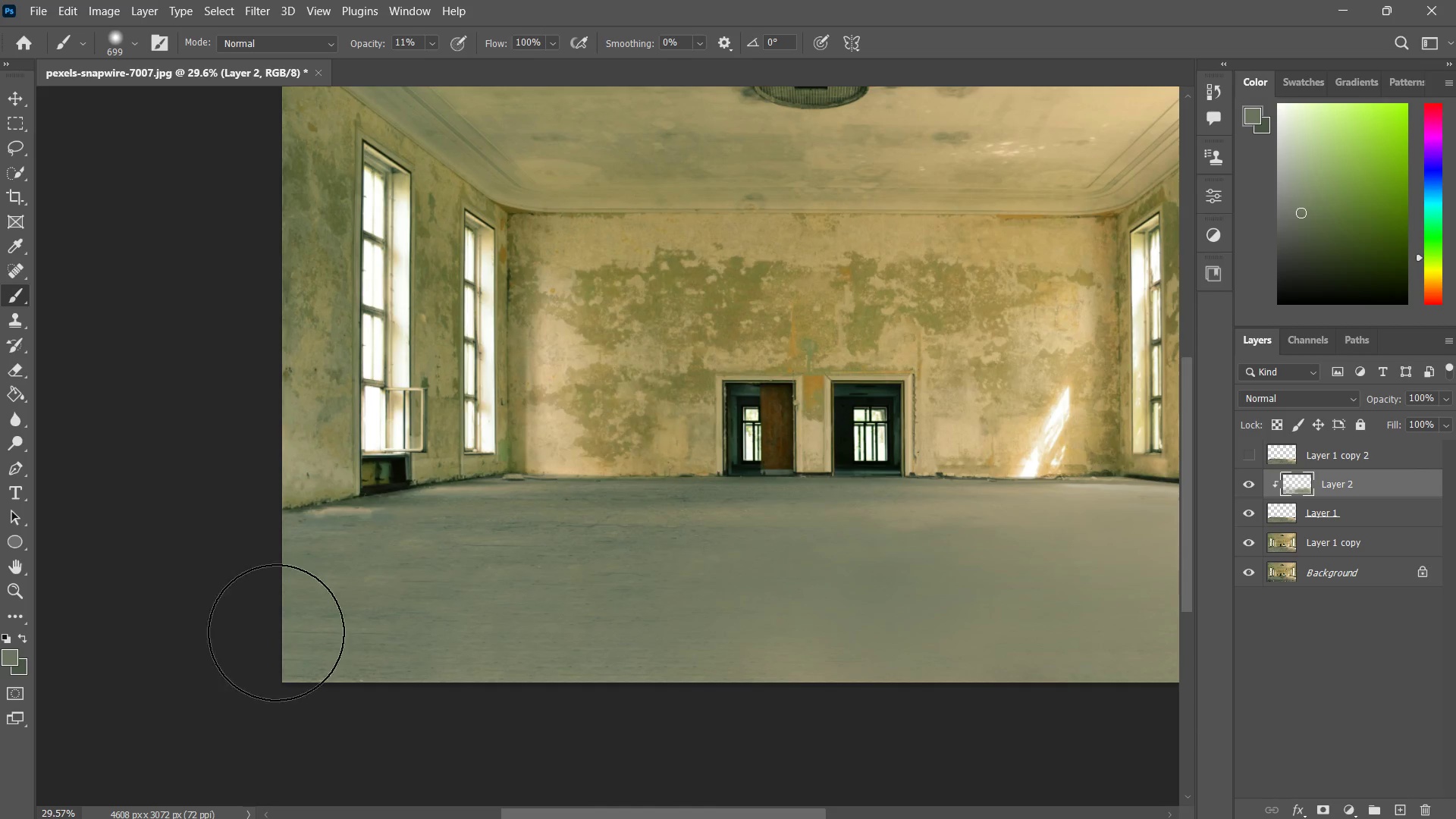 
left_click_drag(start_coordinate=[677, 500], to_coordinate=[273, 620])
 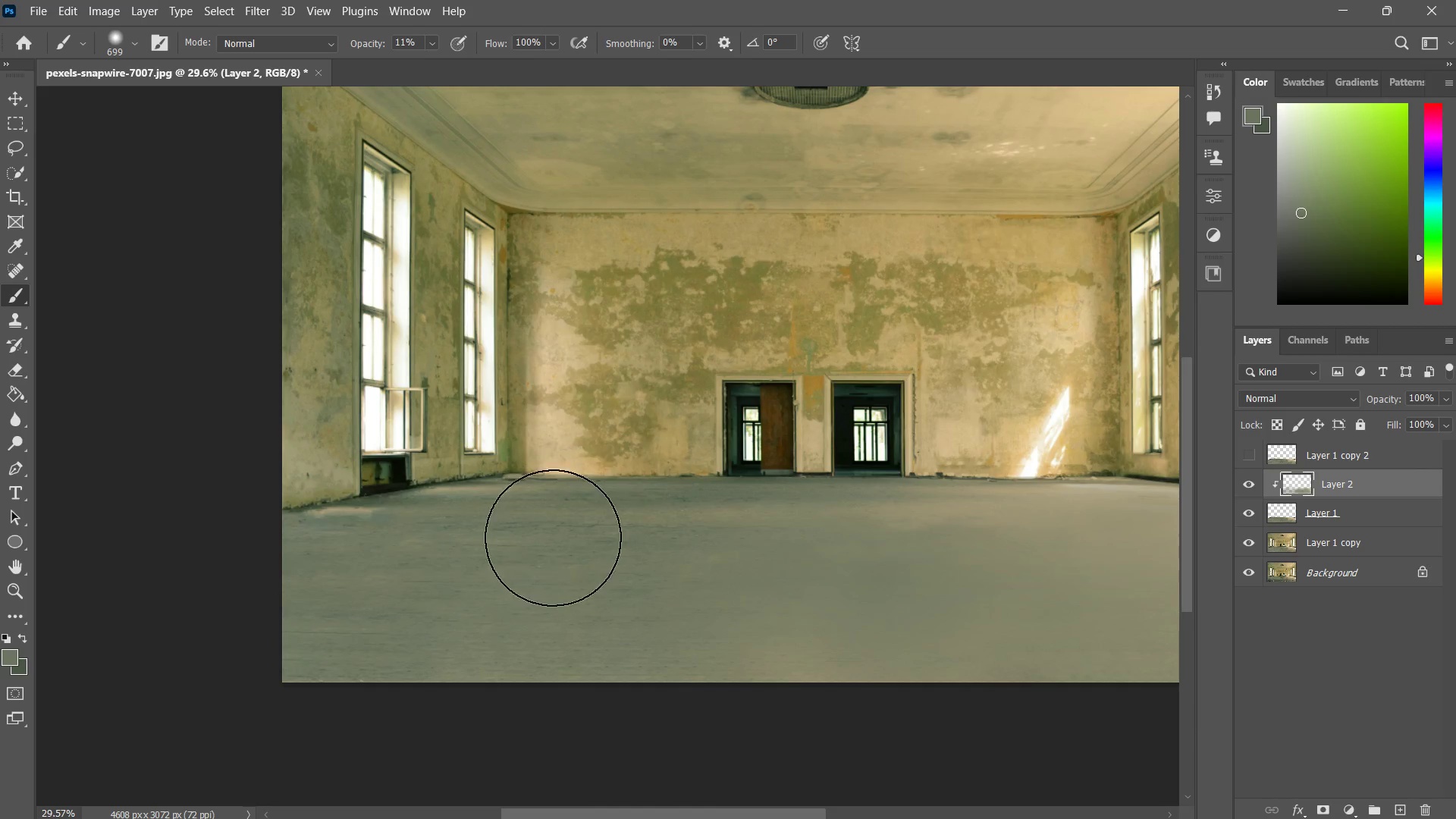 
left_click_drag(start_coordinate=[607, 507], to_coordinate=[183, 644])
 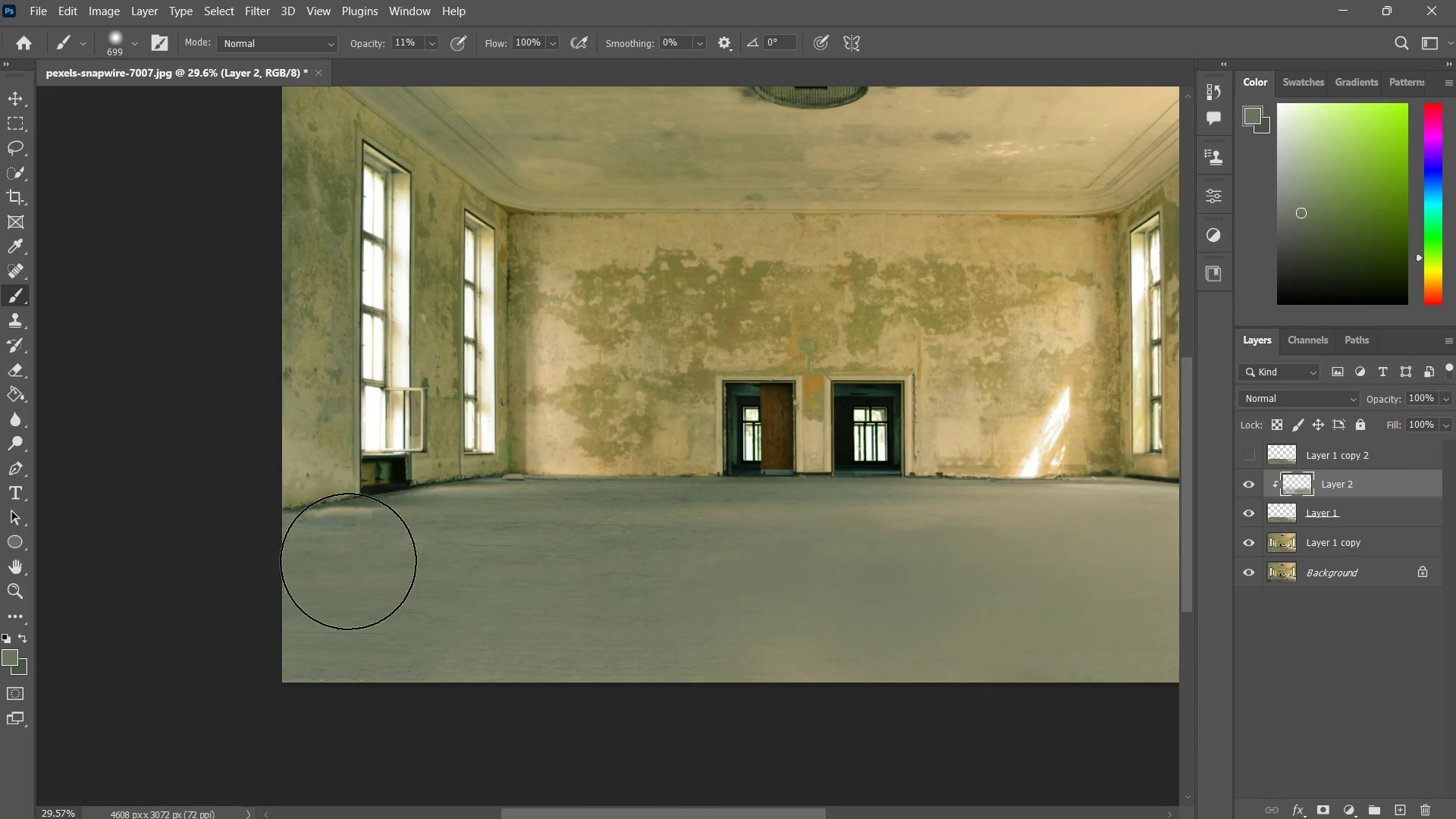 
left_click_drag(start_coordinate=[394, 510], to_coordinate=[224, 648])
 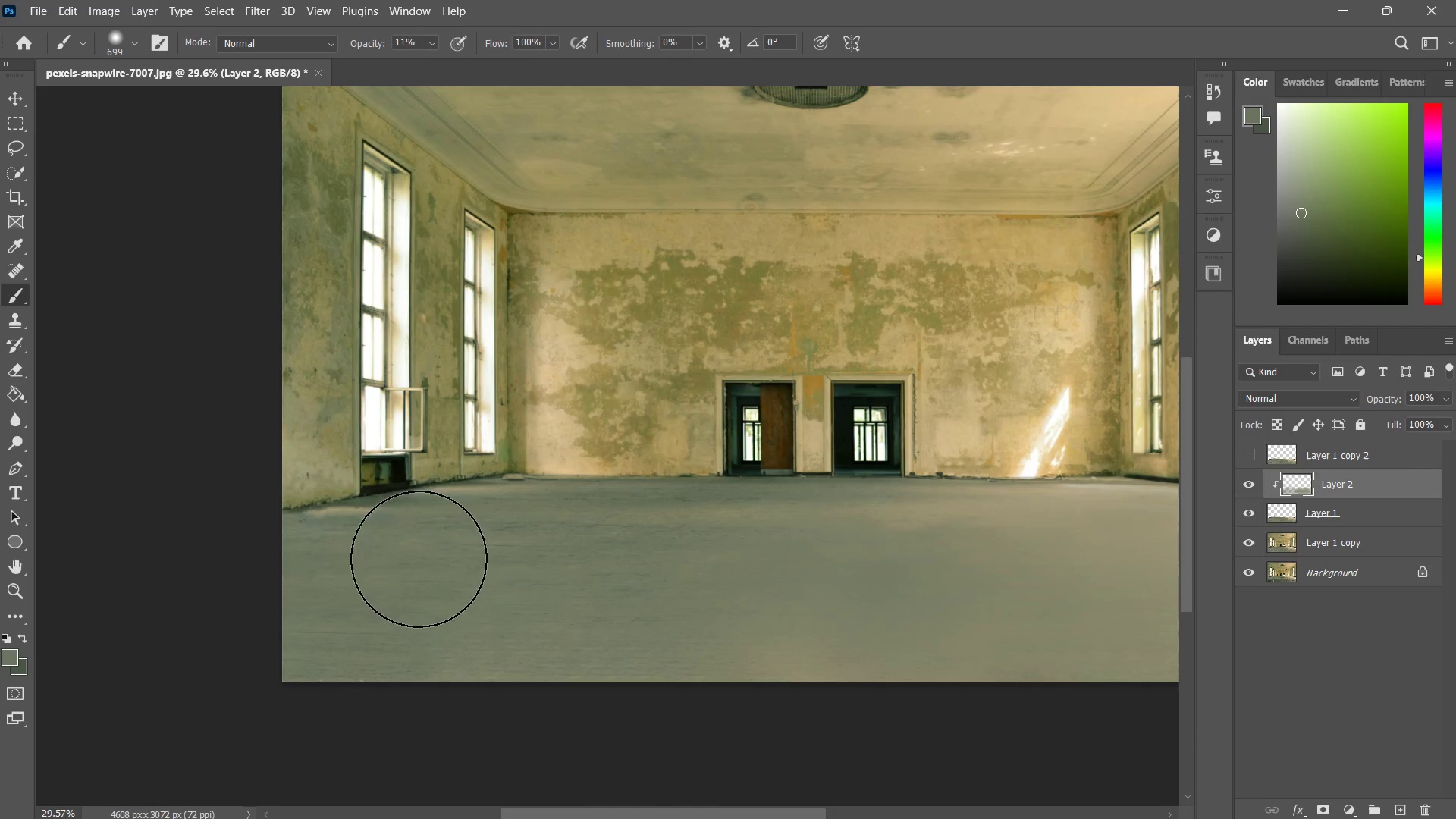 
left_click_drag(start_coordinate=[464, 538], to_coordinate=[622, 522])
 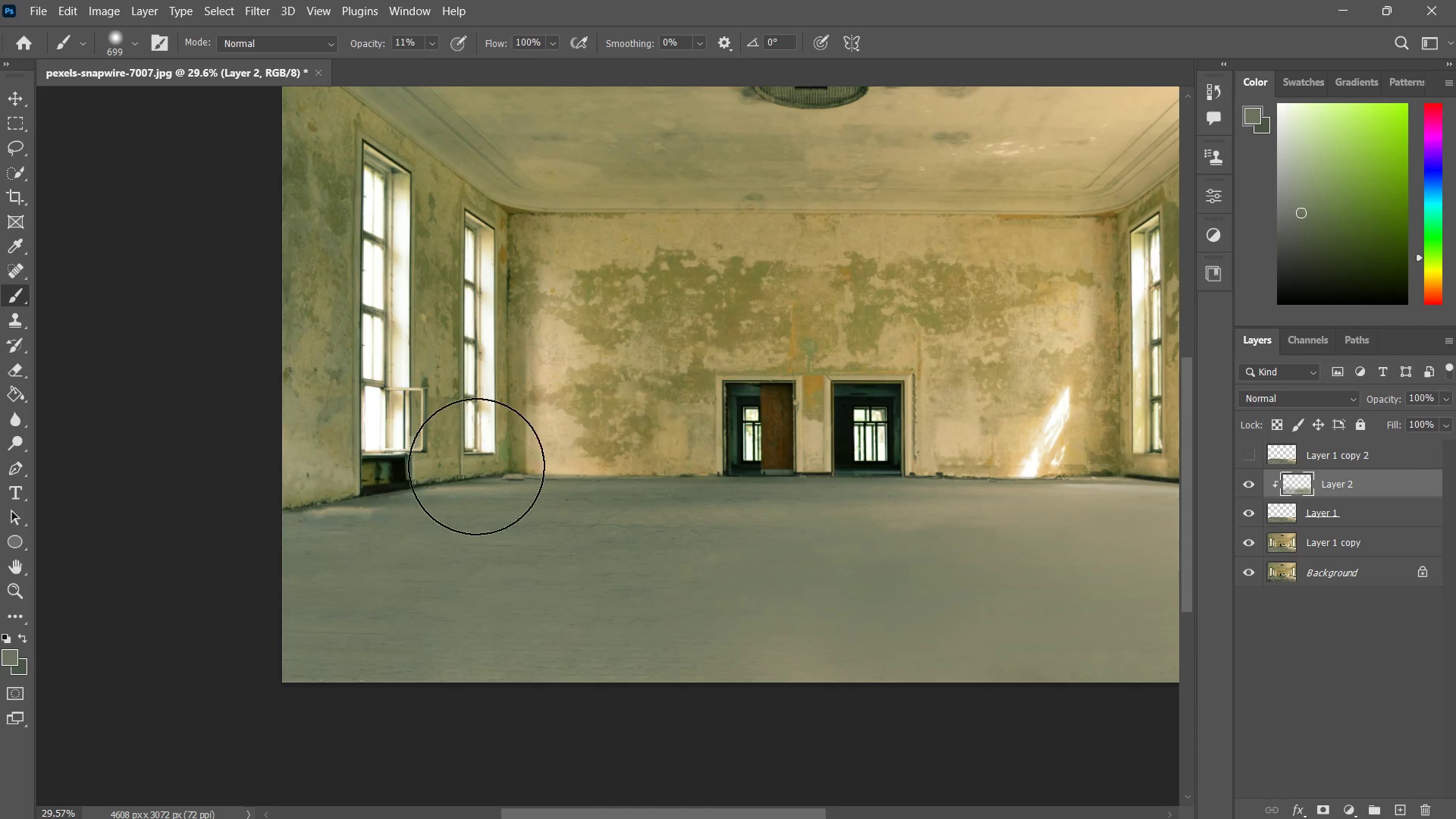 
left_click_drag(start_coordinate=[482, 464], to_coordinate=[617, 488])
 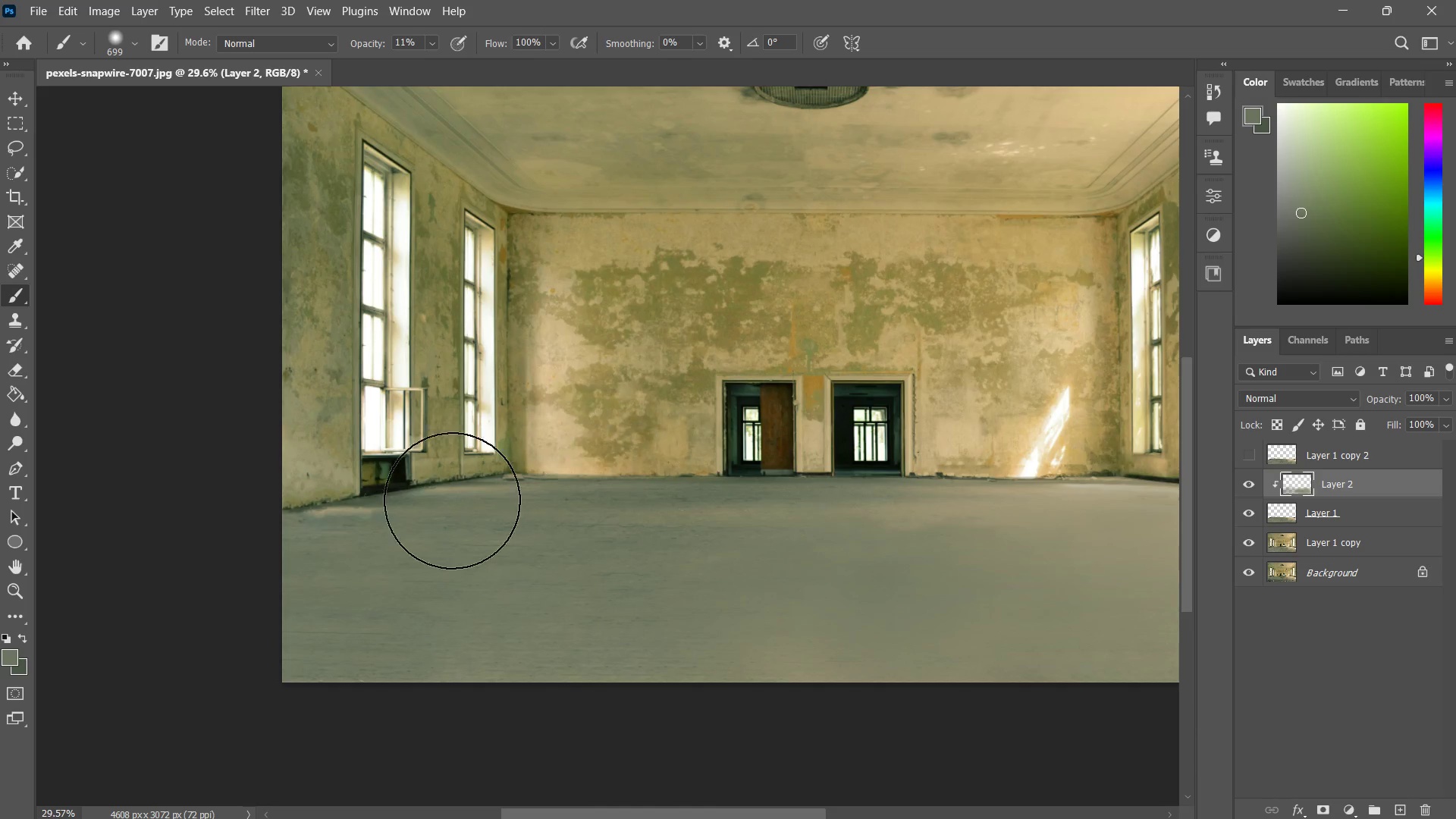 
left_click_drag(start_coordinate=[544, 475], to_coordinate=[510, 512])
 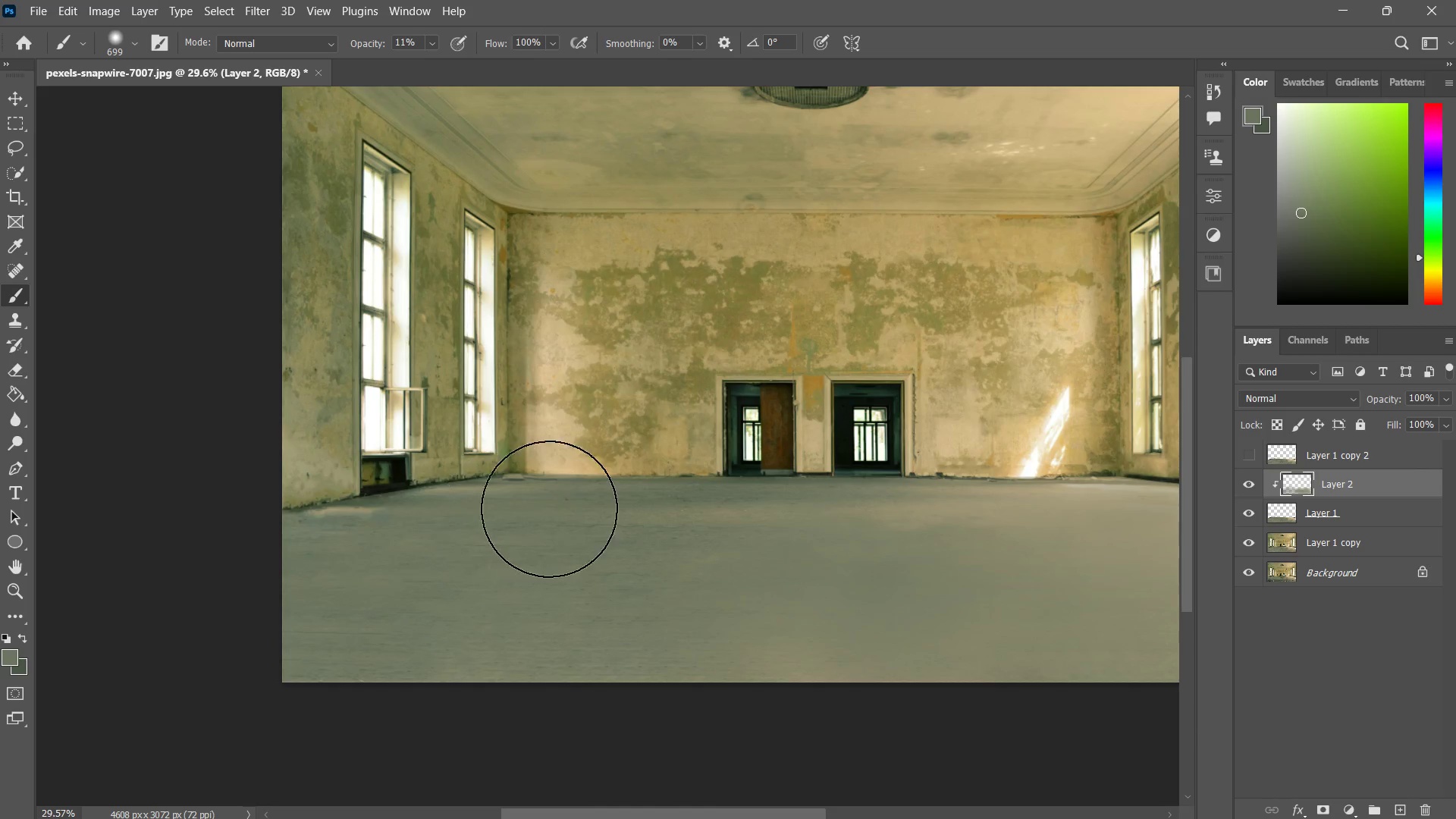 
left_click_drag(start_coordinate=[489, 509], to_coordinate=[498, 521])
 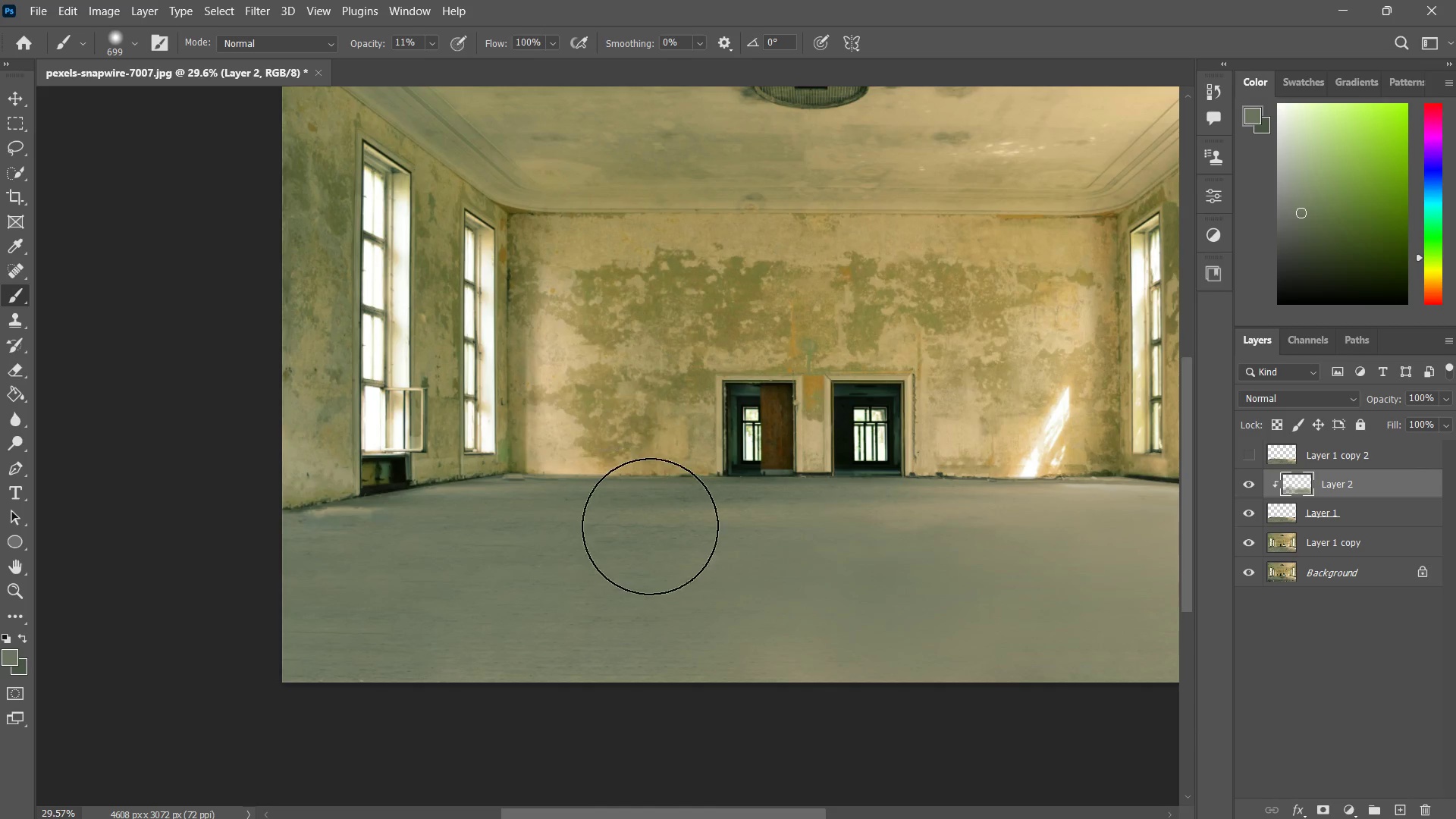 
left_click_drag(start_coordinate=[608, 516], to_coordinate=[852, 563])
 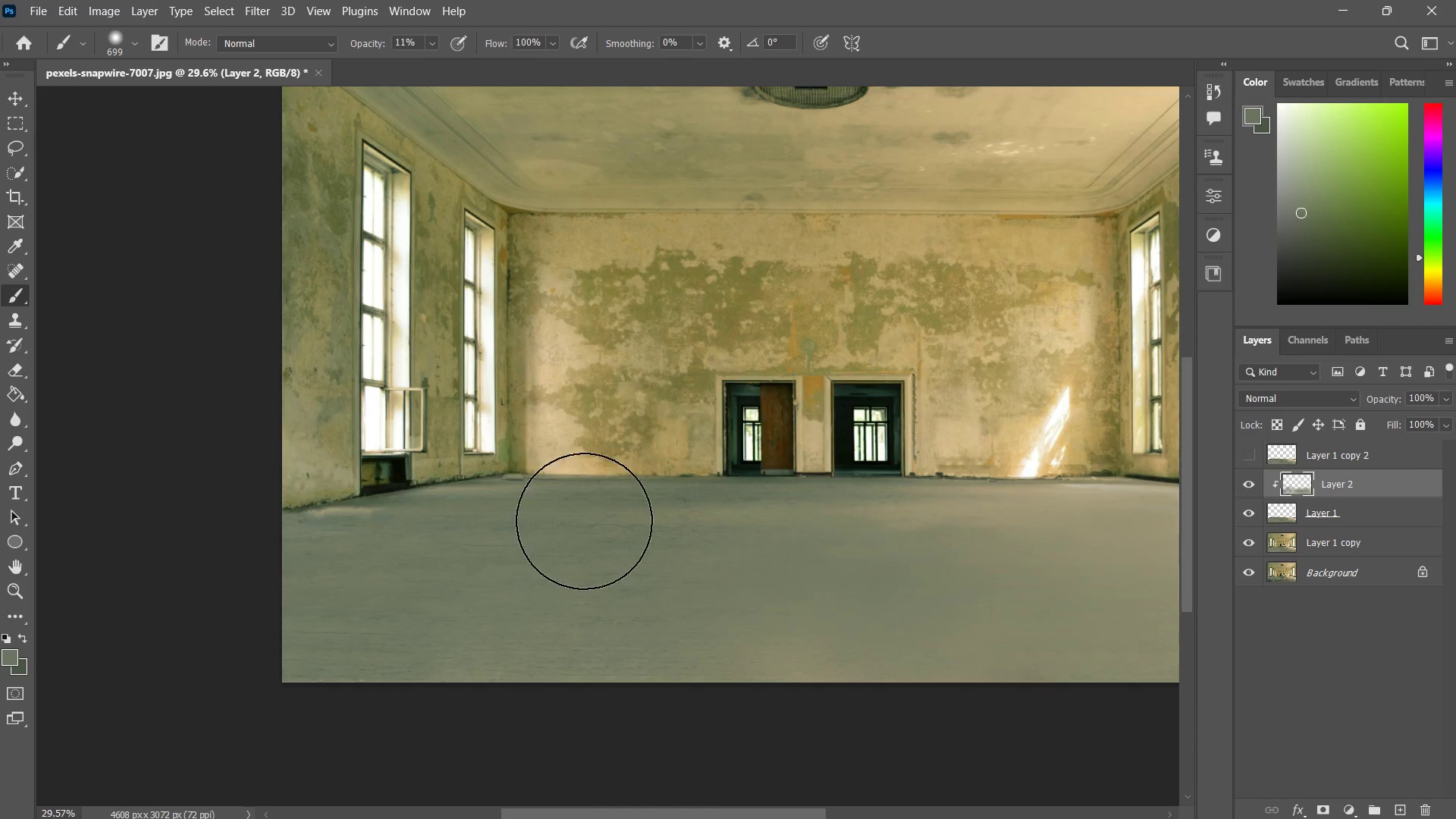 
left_click_drag(start_coordinate=[593, 518], to_coordinate=[749, 522])
 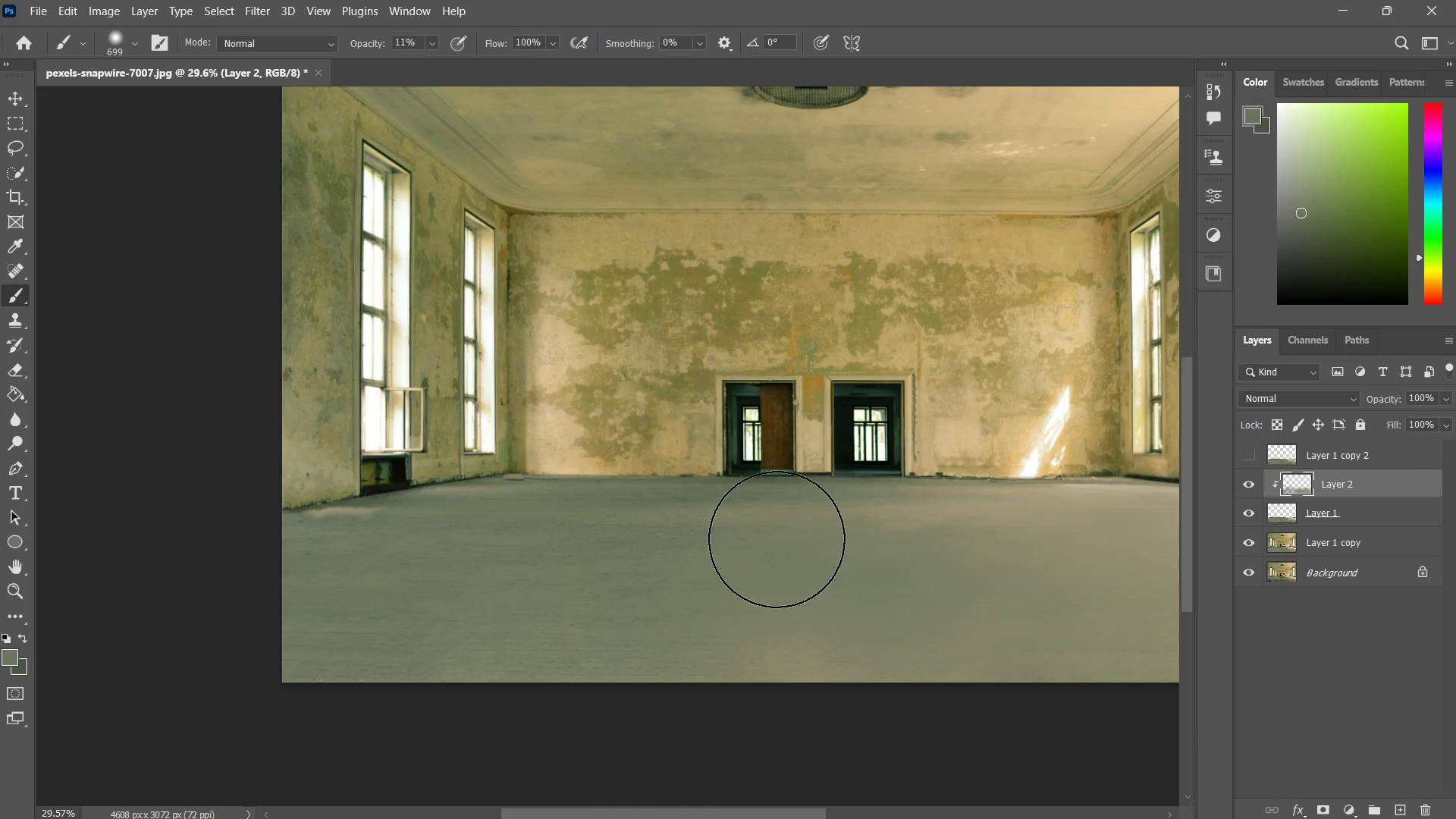 
left_click_drag(start_coordinate=[871, 517], to_coordinate=[673, 566])
 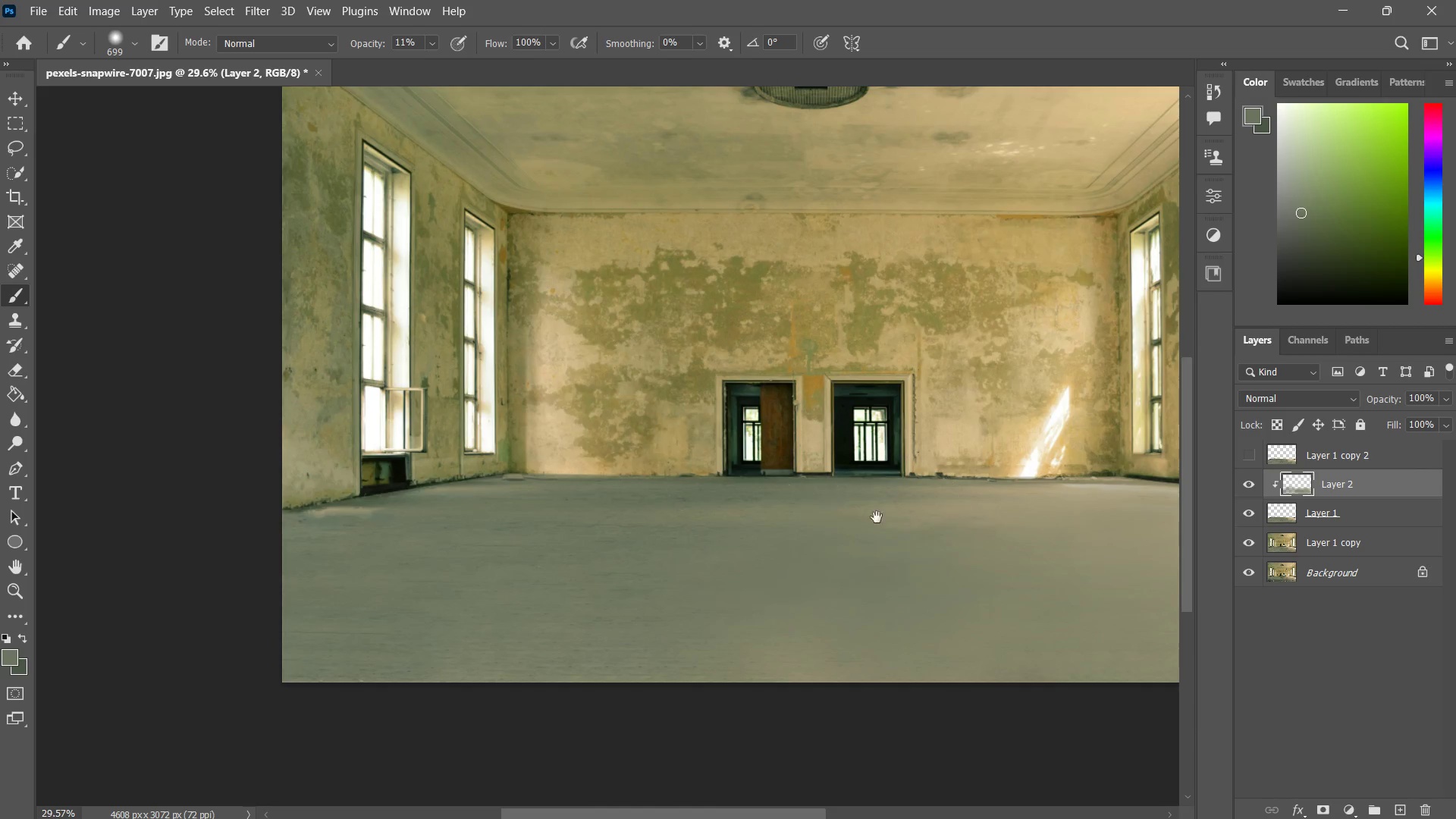 
hold_key(key=Space, duration=0.47)
 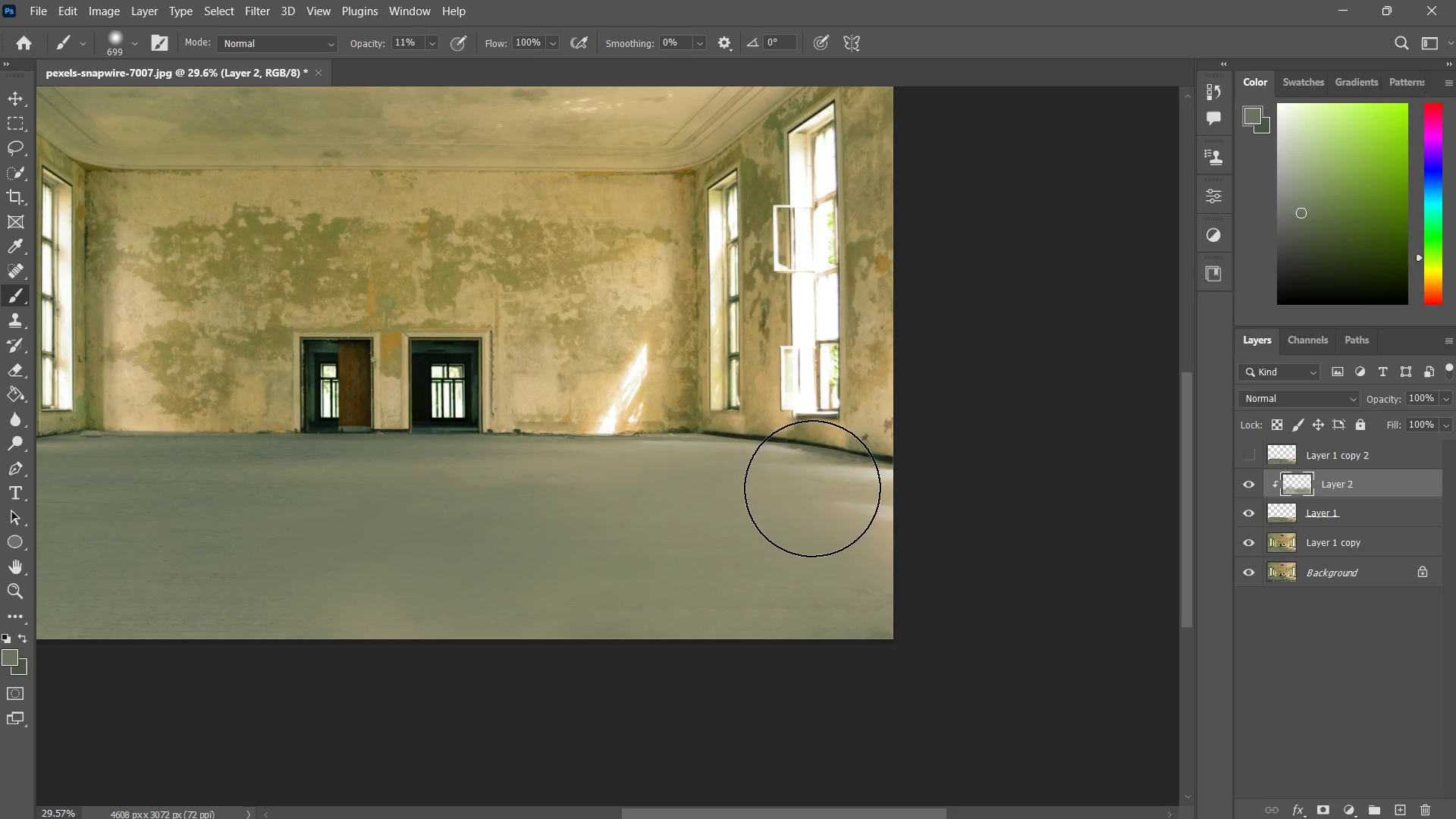 
left_click_drag(start_coordinate=[922, 507], to_coordinate=[500, 463])
 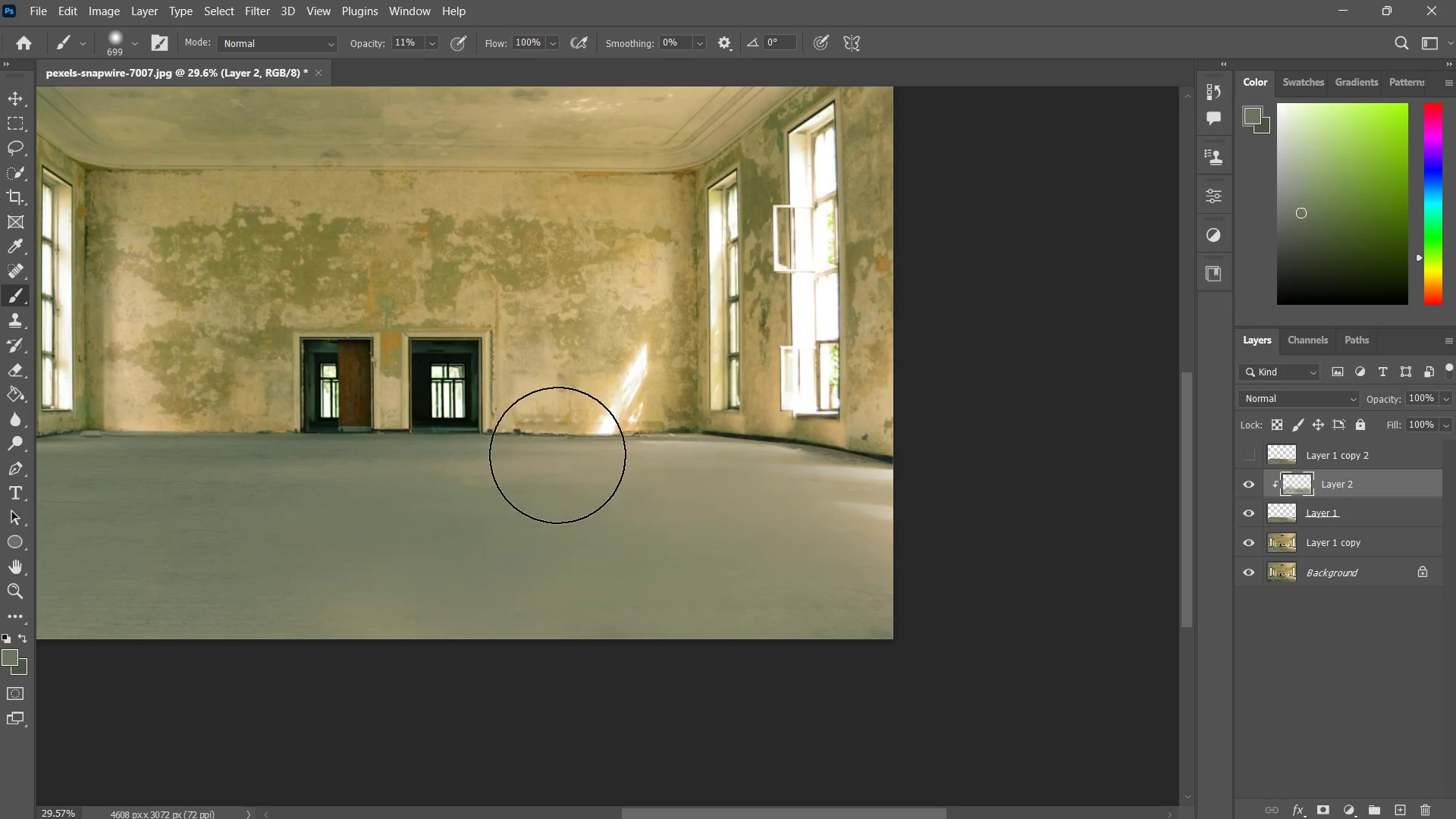 
left_click_drag(start_coordinate=[500, 463], to_coordinate=[726, 458])
 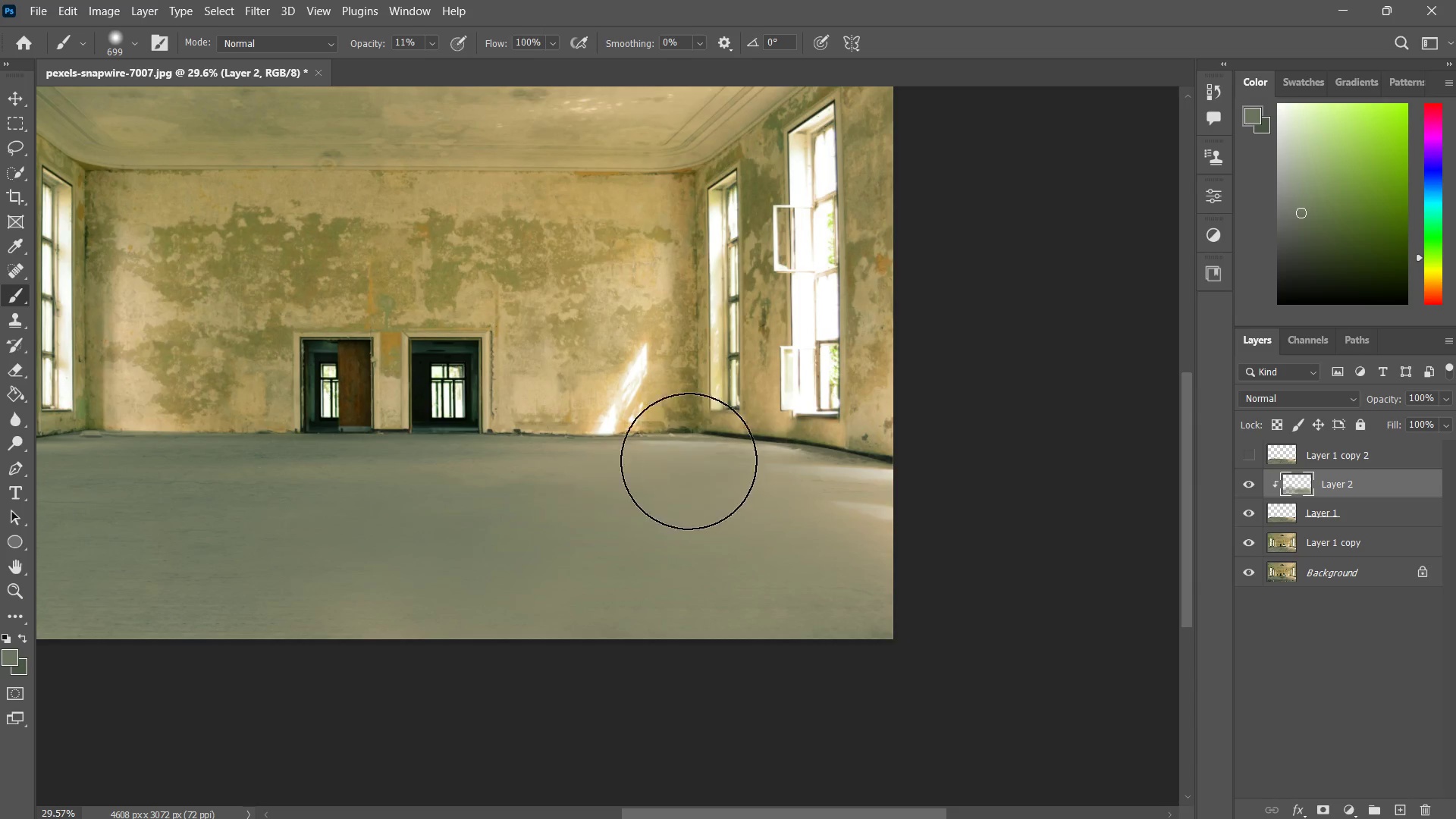 
left_click_drag(start_coordinate=[689, 461], to_coordinate=[859, 522])
 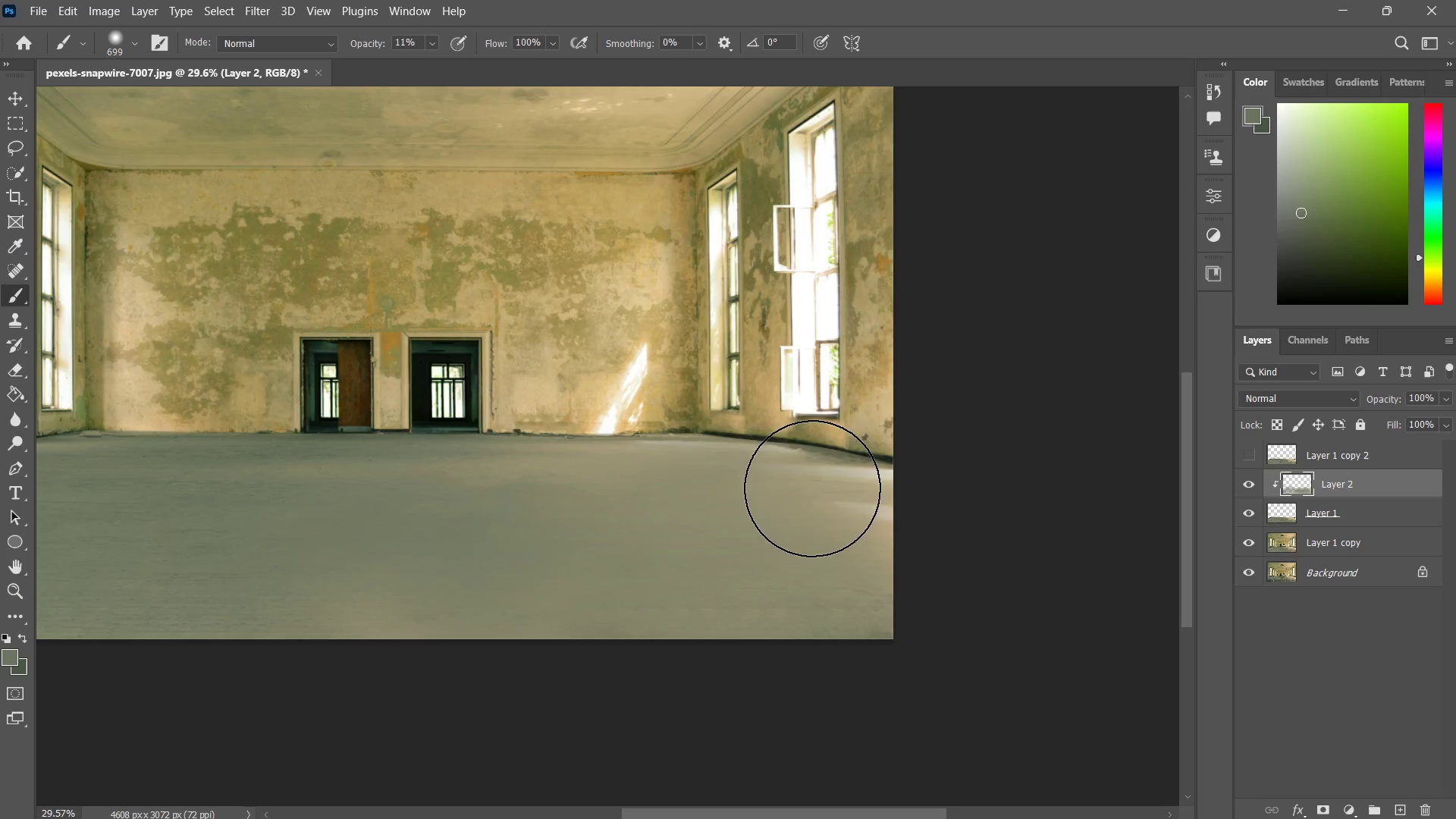 
left_click_drag(start_coordinate=[809, 486], to_coordinate=[897, 570])
 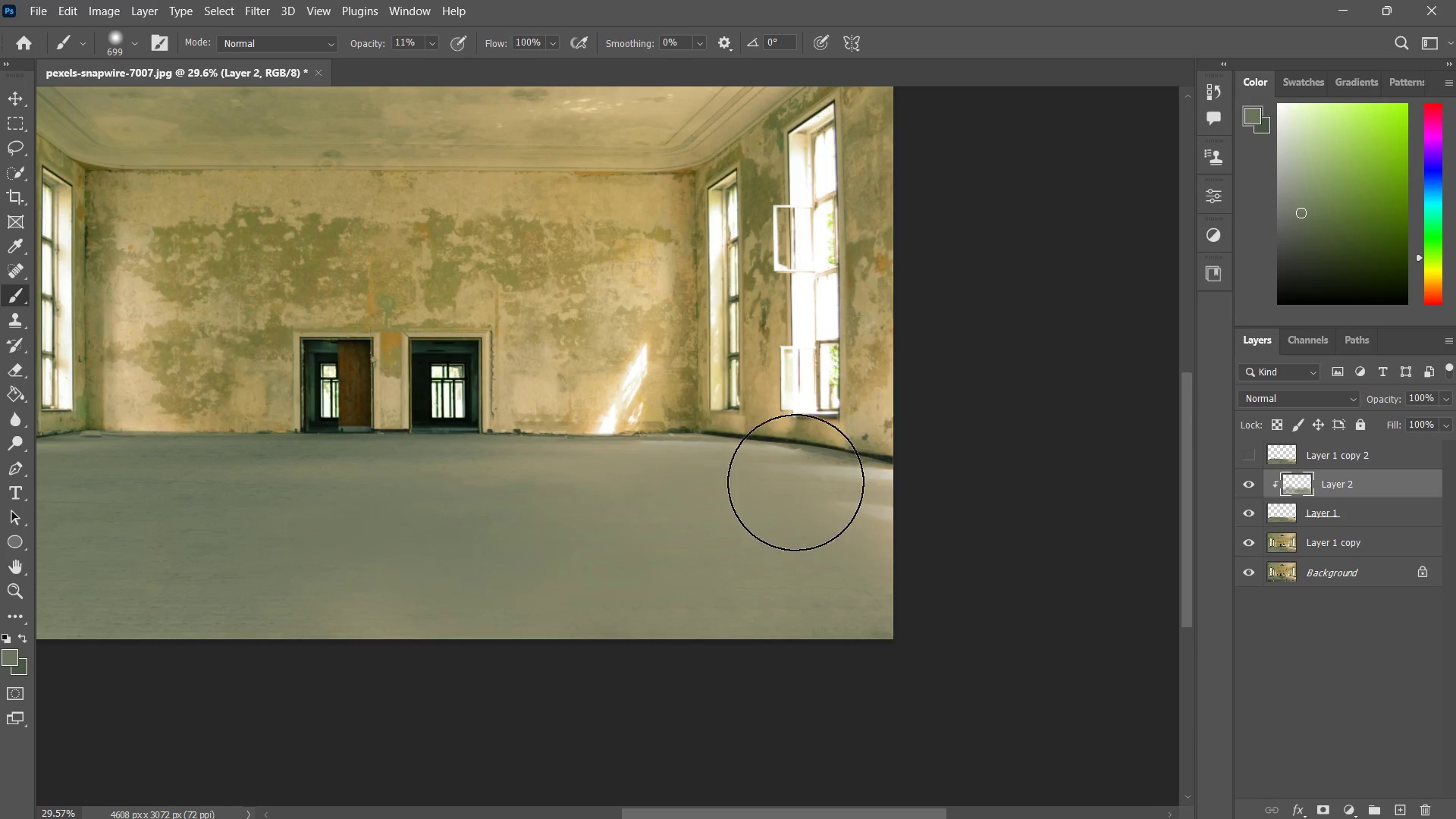 
left_click_drag(start_coordinate=[789, 454], to_coordinate=[848, 591])
 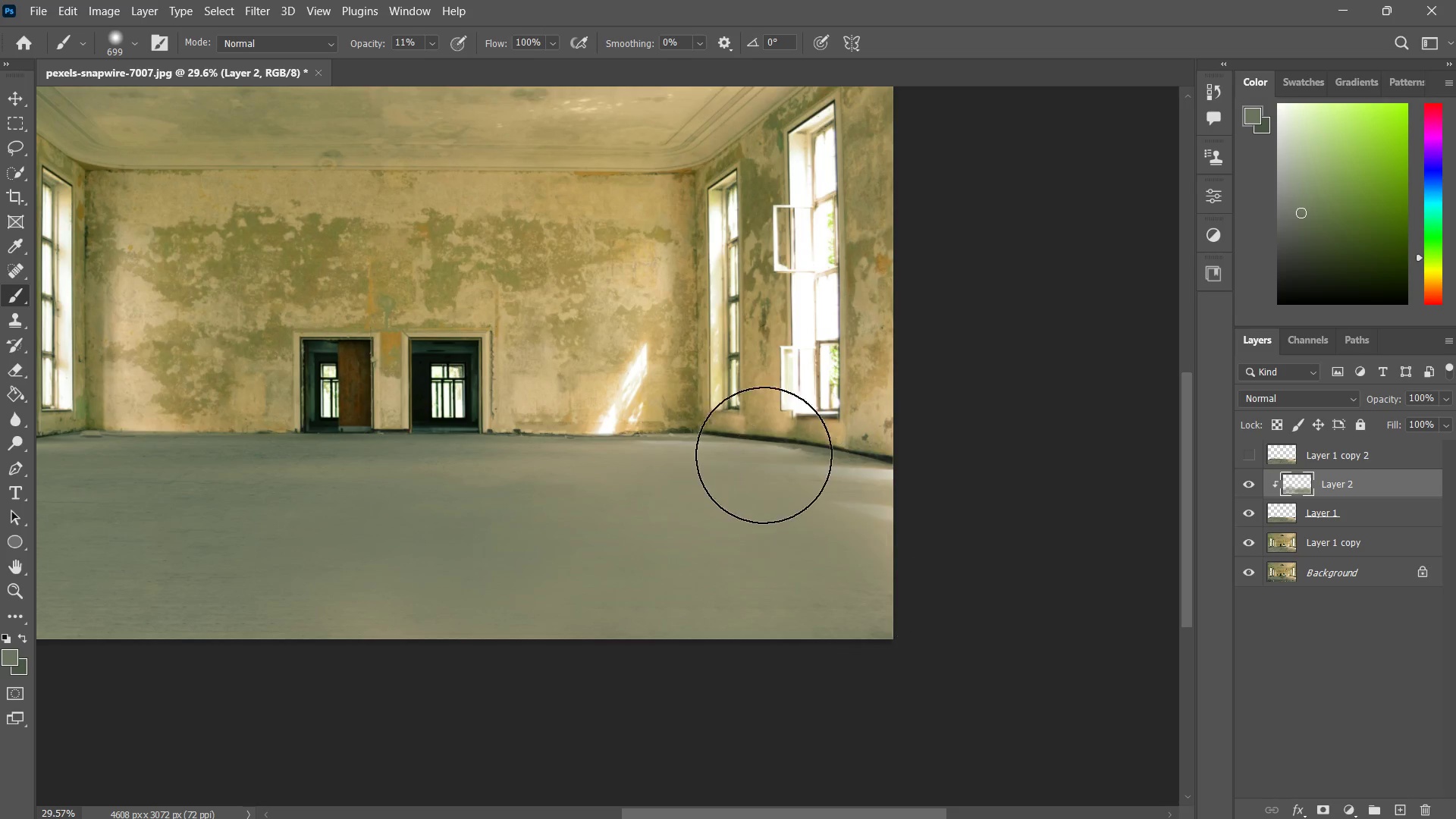 
left_click_drag(start_coordinate=[764, 453], to_coordinate=[842, 587])
 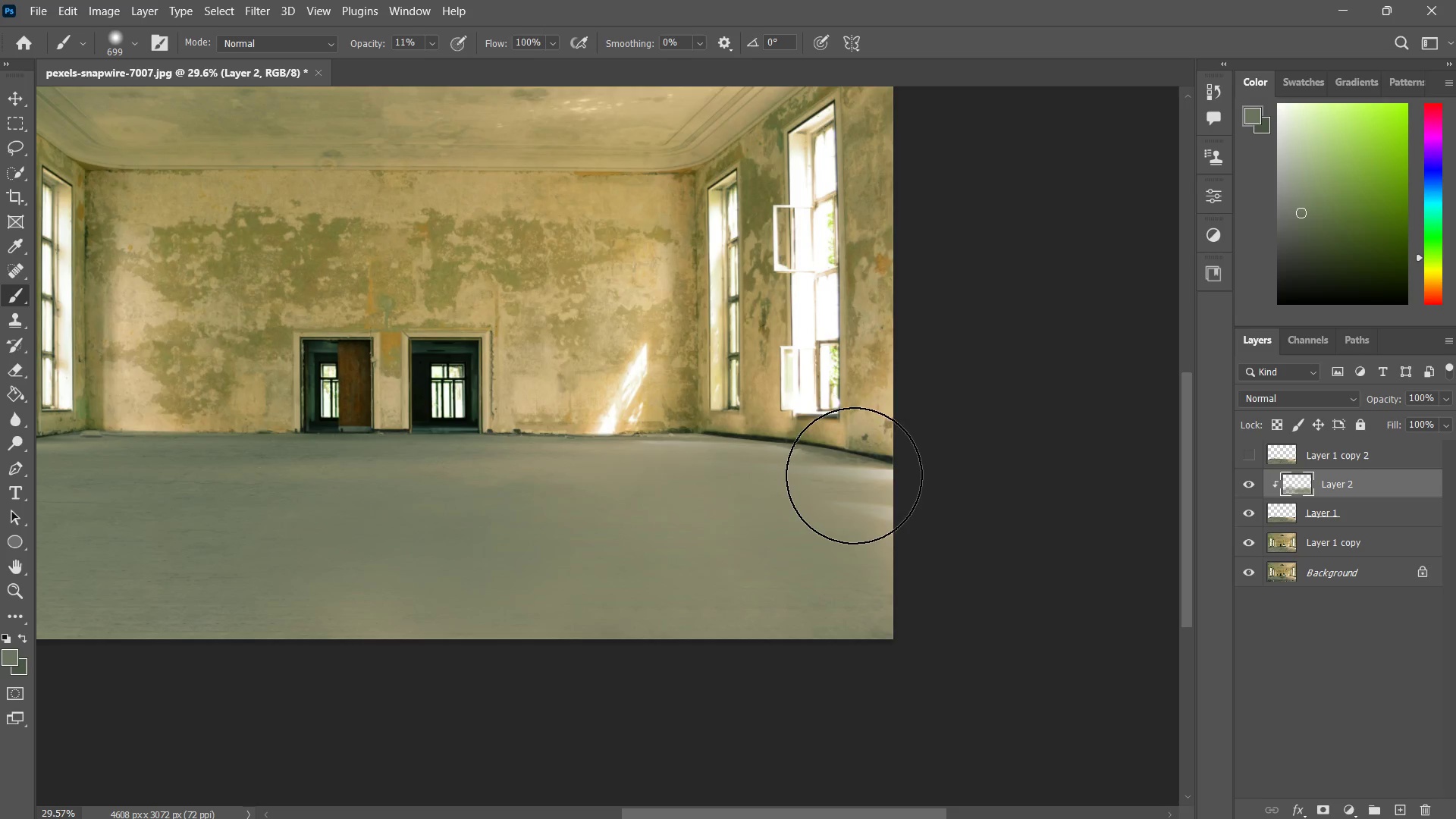 
left_click_drag(start_coordinate=[854, 475], to_coordinate=[671, 436])
 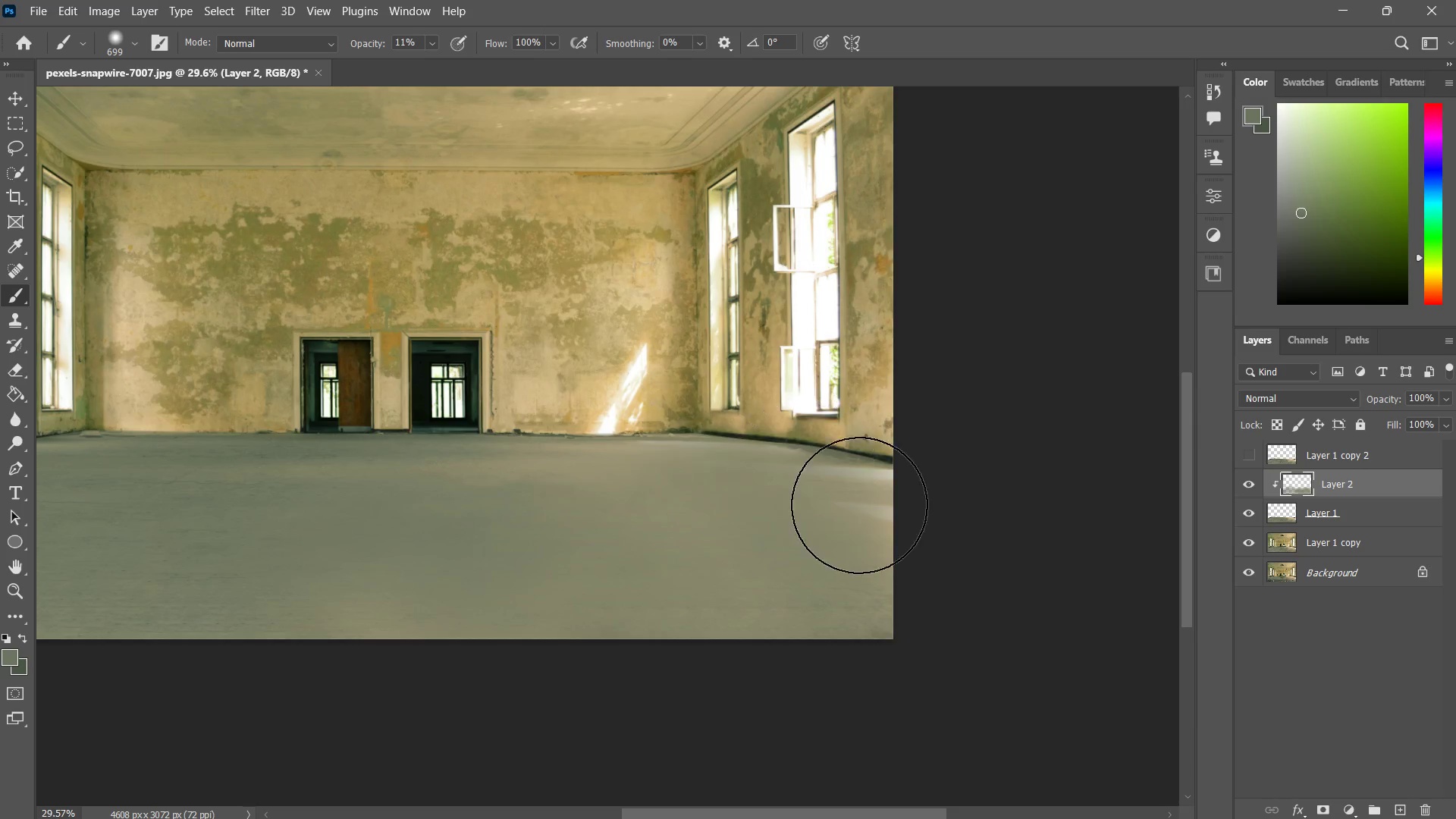 
left_click_drag(start_coordinate=[859, 505], to_coordinate=[554, 443])
 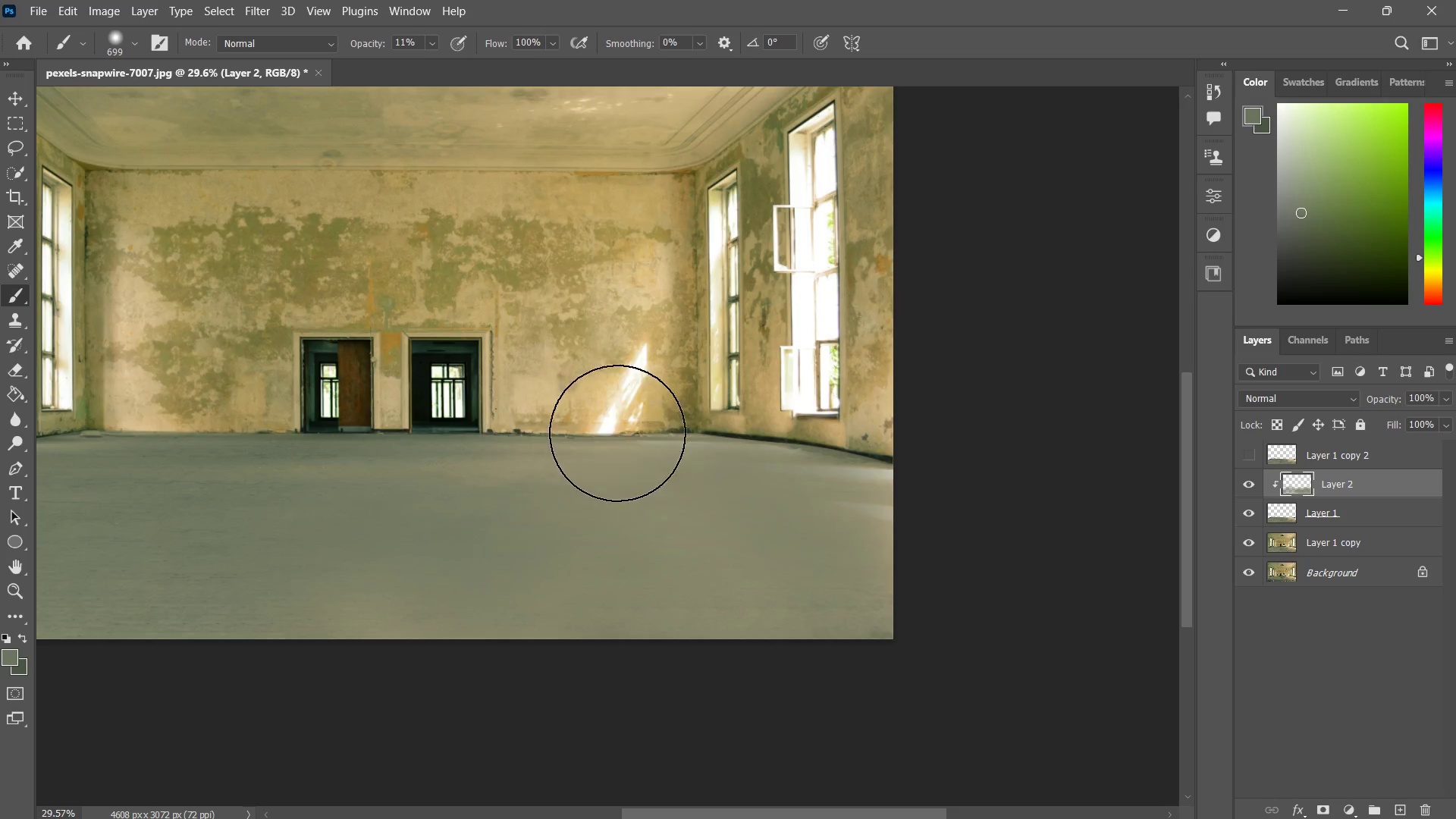 
left_click_drag(start_coordinate=[629, 424], to_coordinate=[338, 551])
 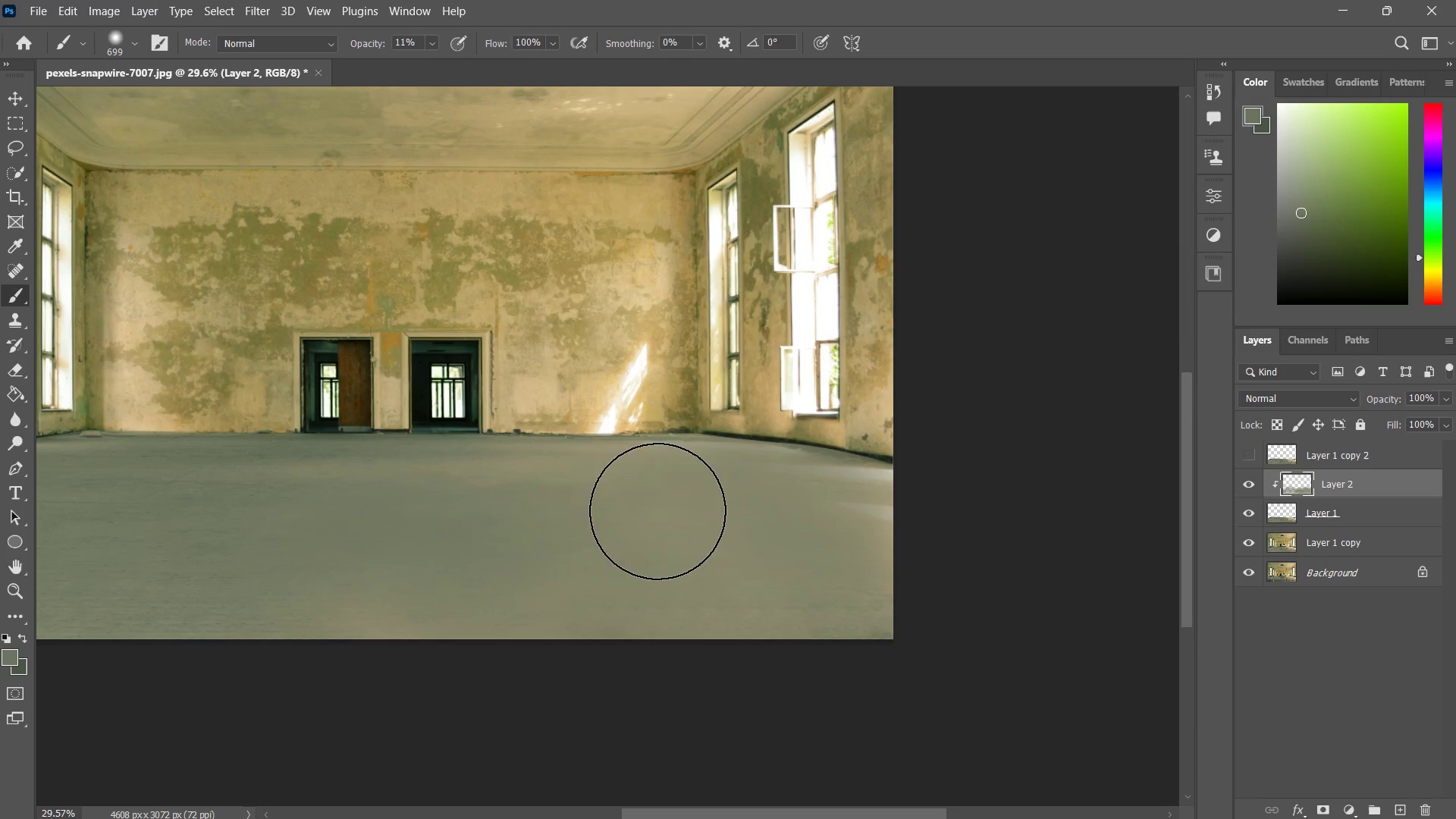 
left_click_drag(start_coordinate=[717, 511], to_coordinate=[356, 488])
 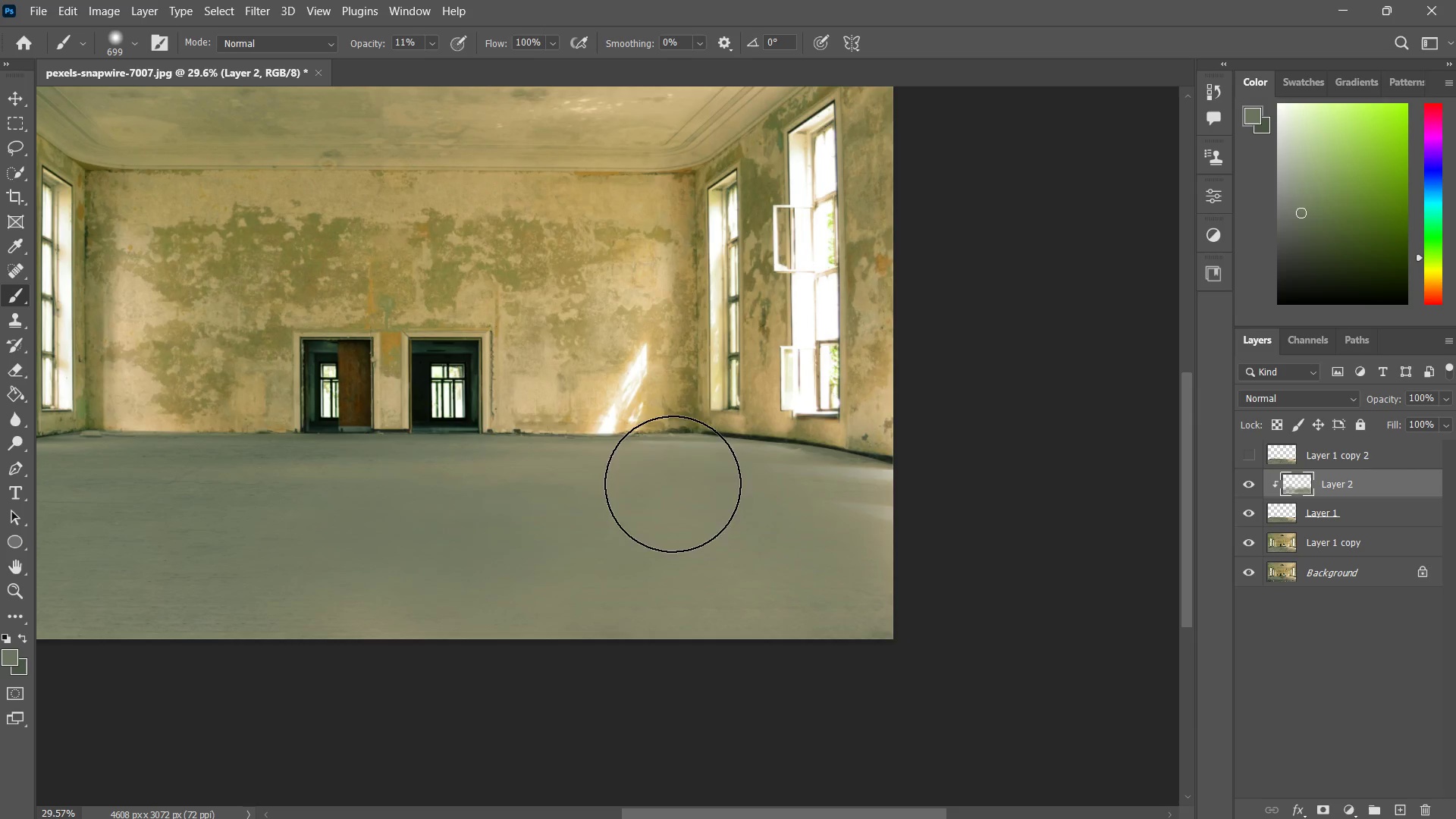 
left_click_drag(start_coordinate=[668, 480], to_coordinate=[262, 480])
 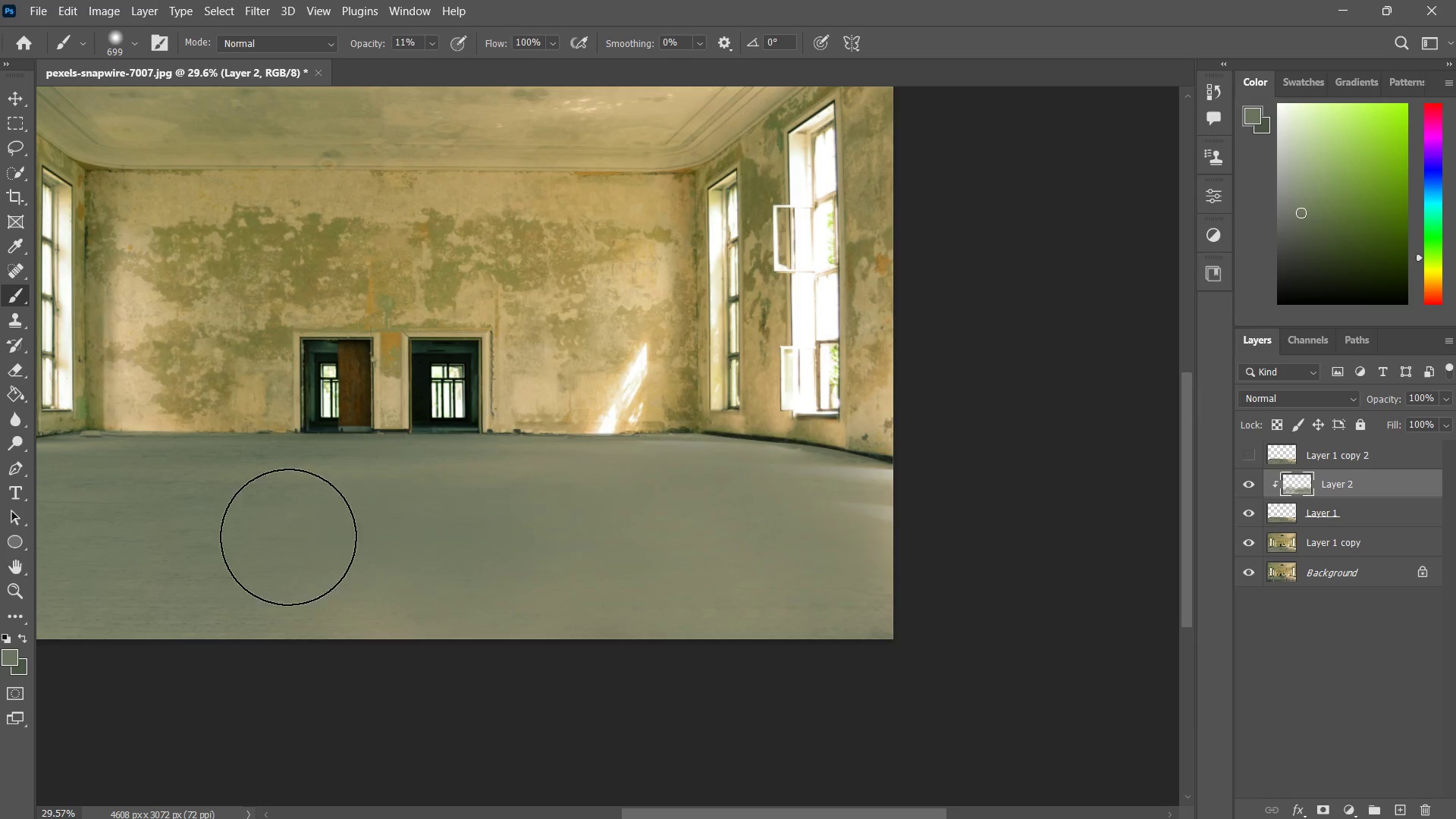 
left_click_drag(start_coordinate=[513, 474], to_coordinate=[146, 575])
 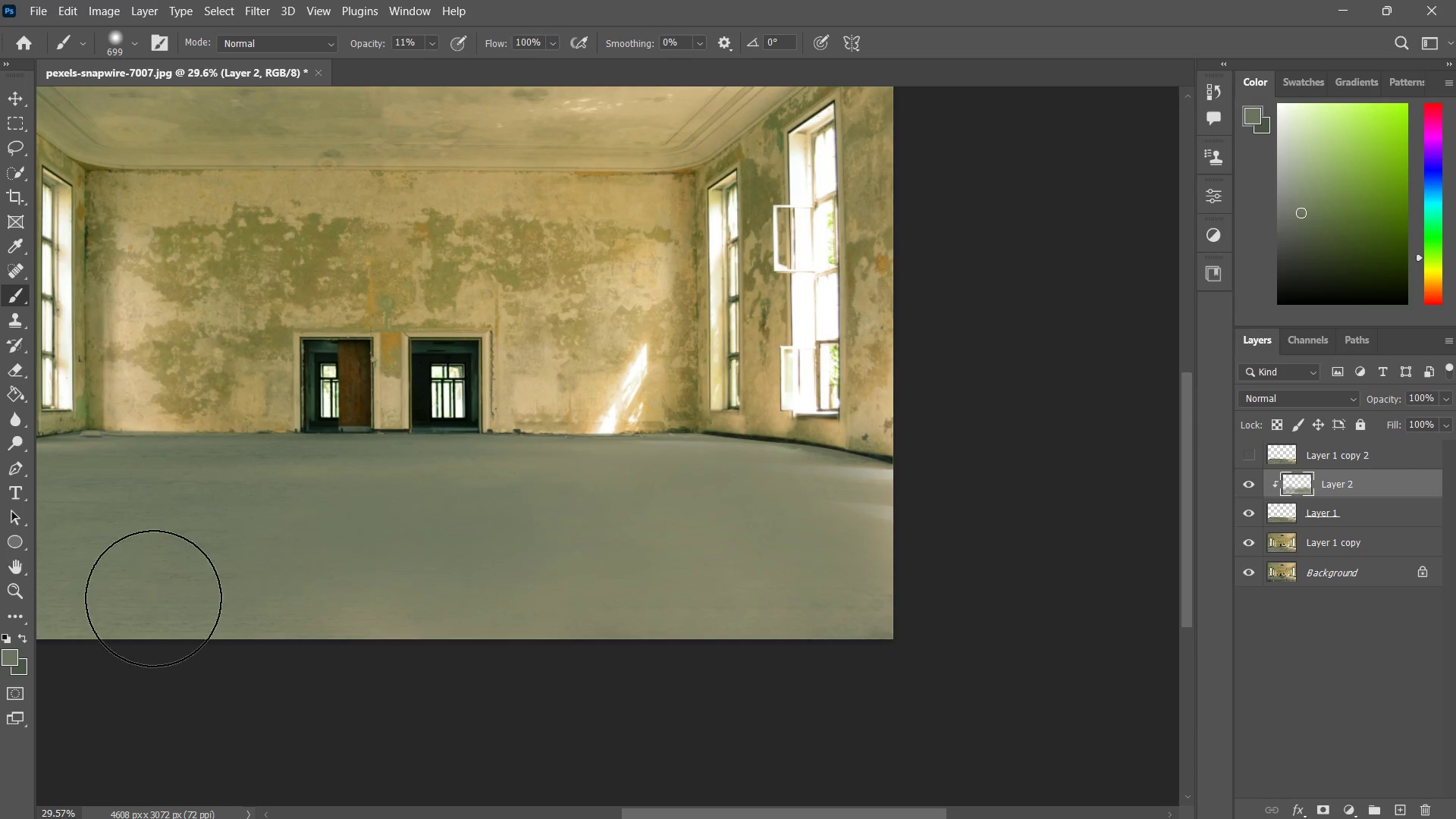 
left_click_drag(start_coordinate=[270, 540], to_coordinate=[257, 625])
 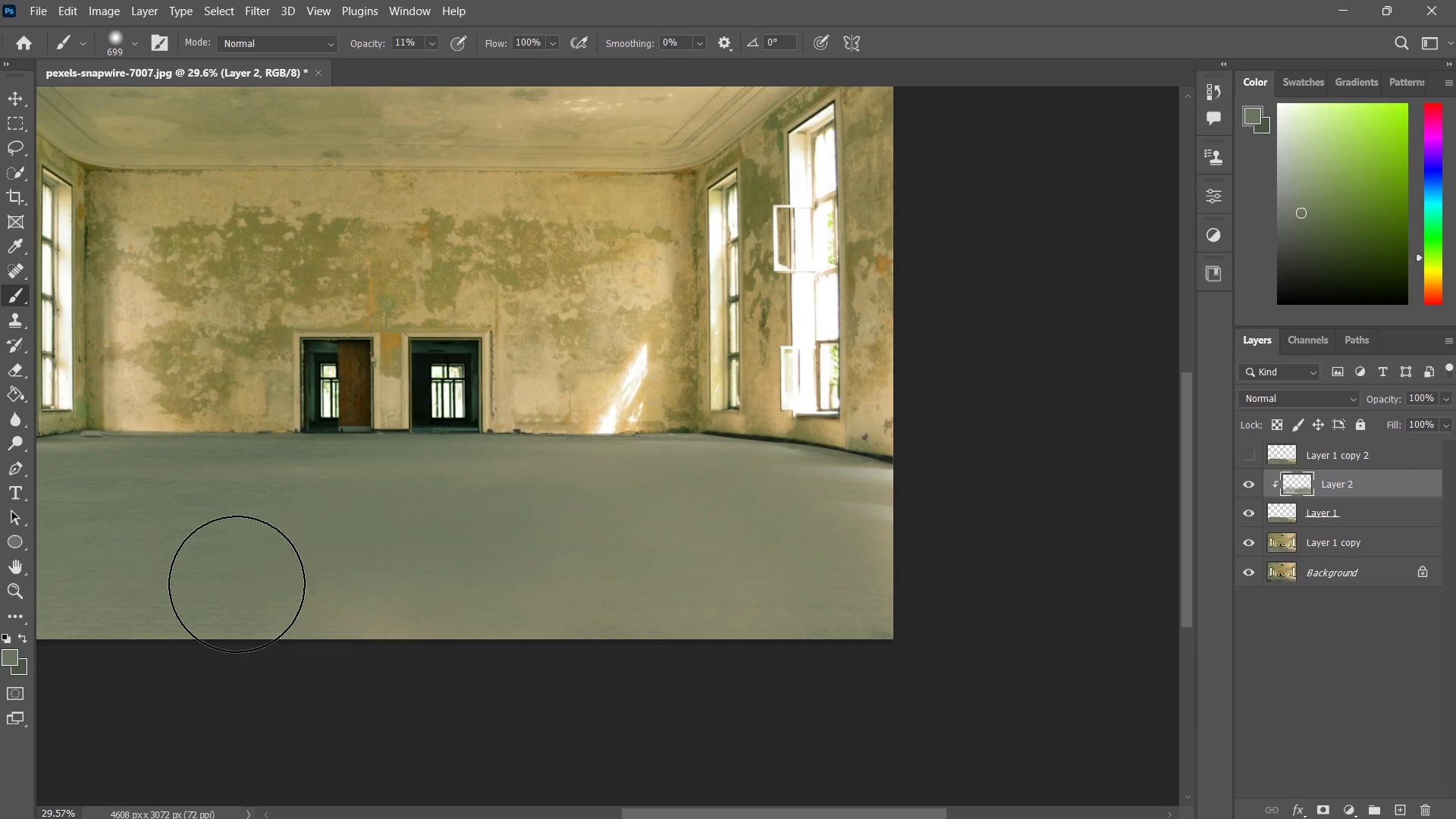 
left_click_drag(start_coordinate=[237, 584], to_coordinate=[558, 684])
 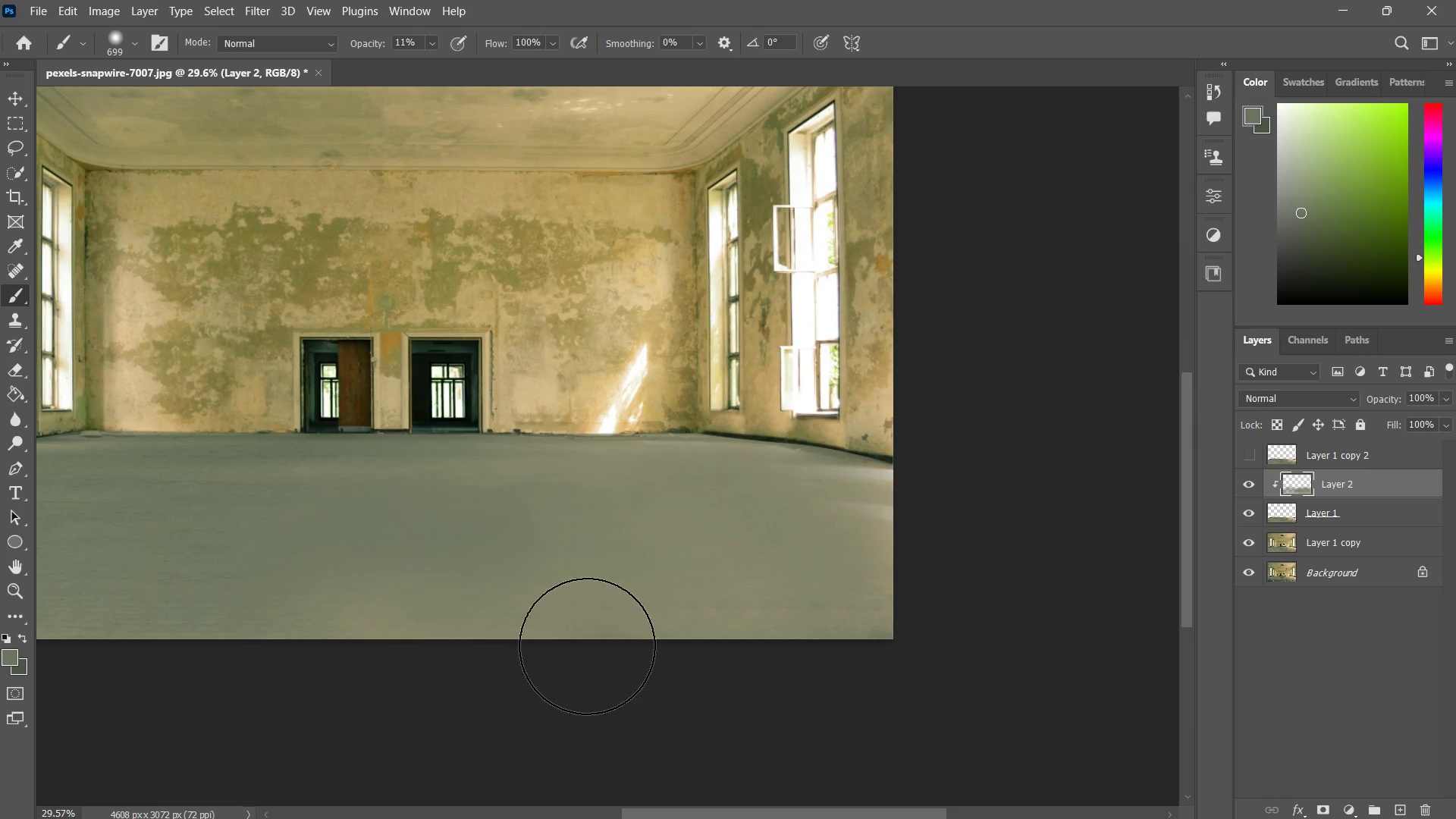 
left_click_drag(start_coordinate=[549, 648], to_coordinate=[714, 701])
 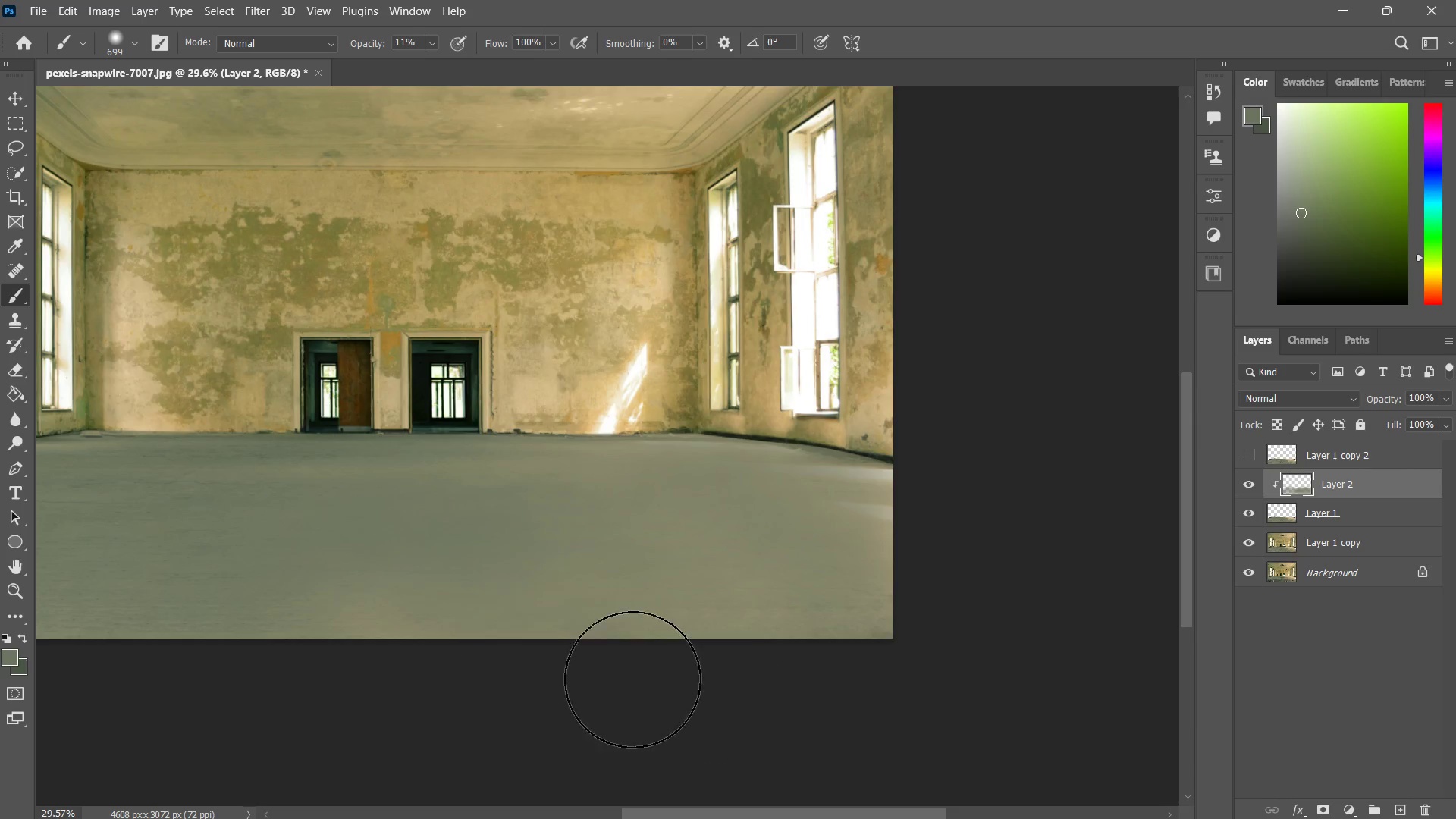 
left_click_drag(start_coordinate=[742, 676], to_coordinate=[689, 679])
 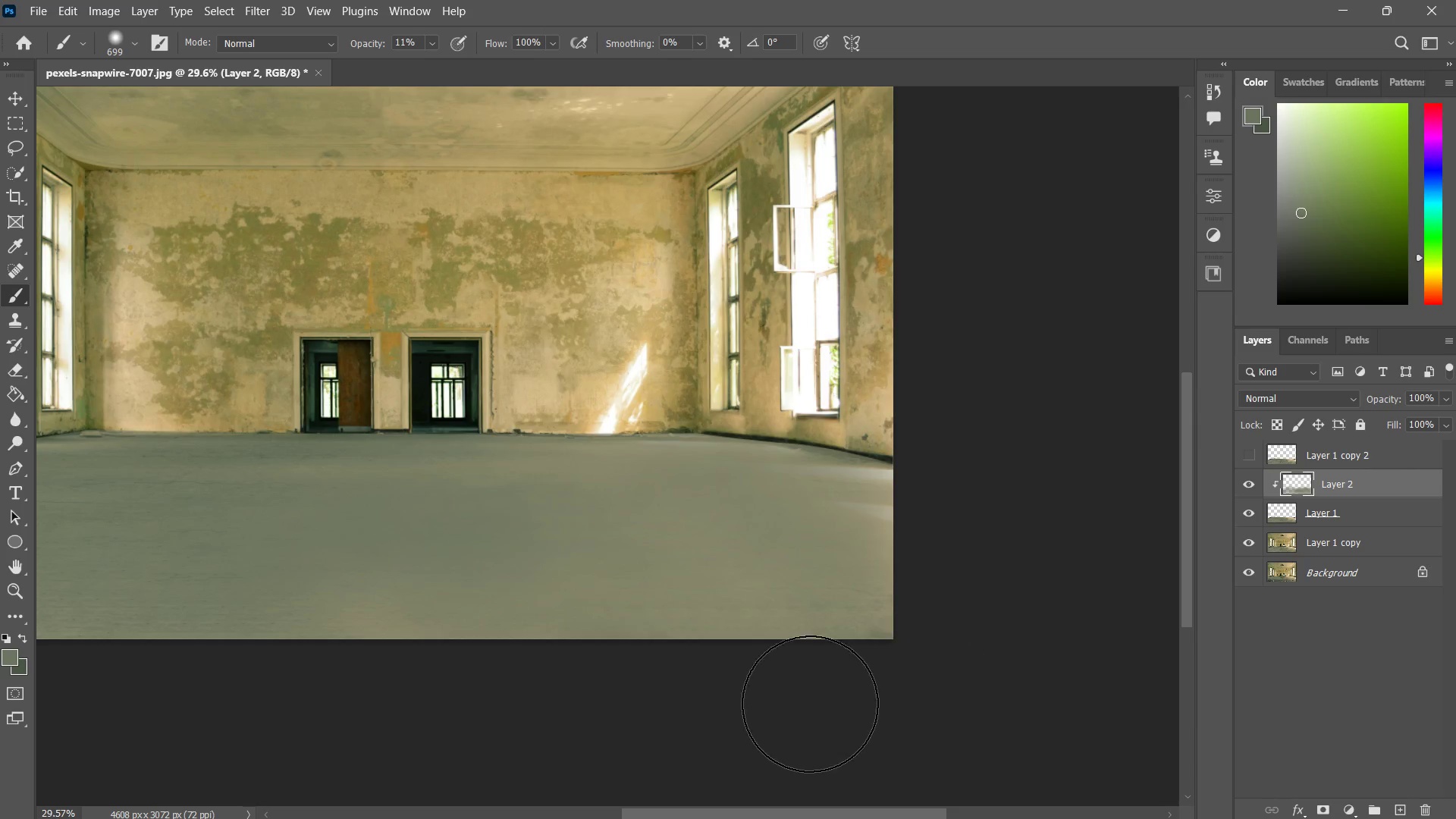 
left_click_drag(start_coordinate=[920, 686], to_coordinate=[786, 689])
 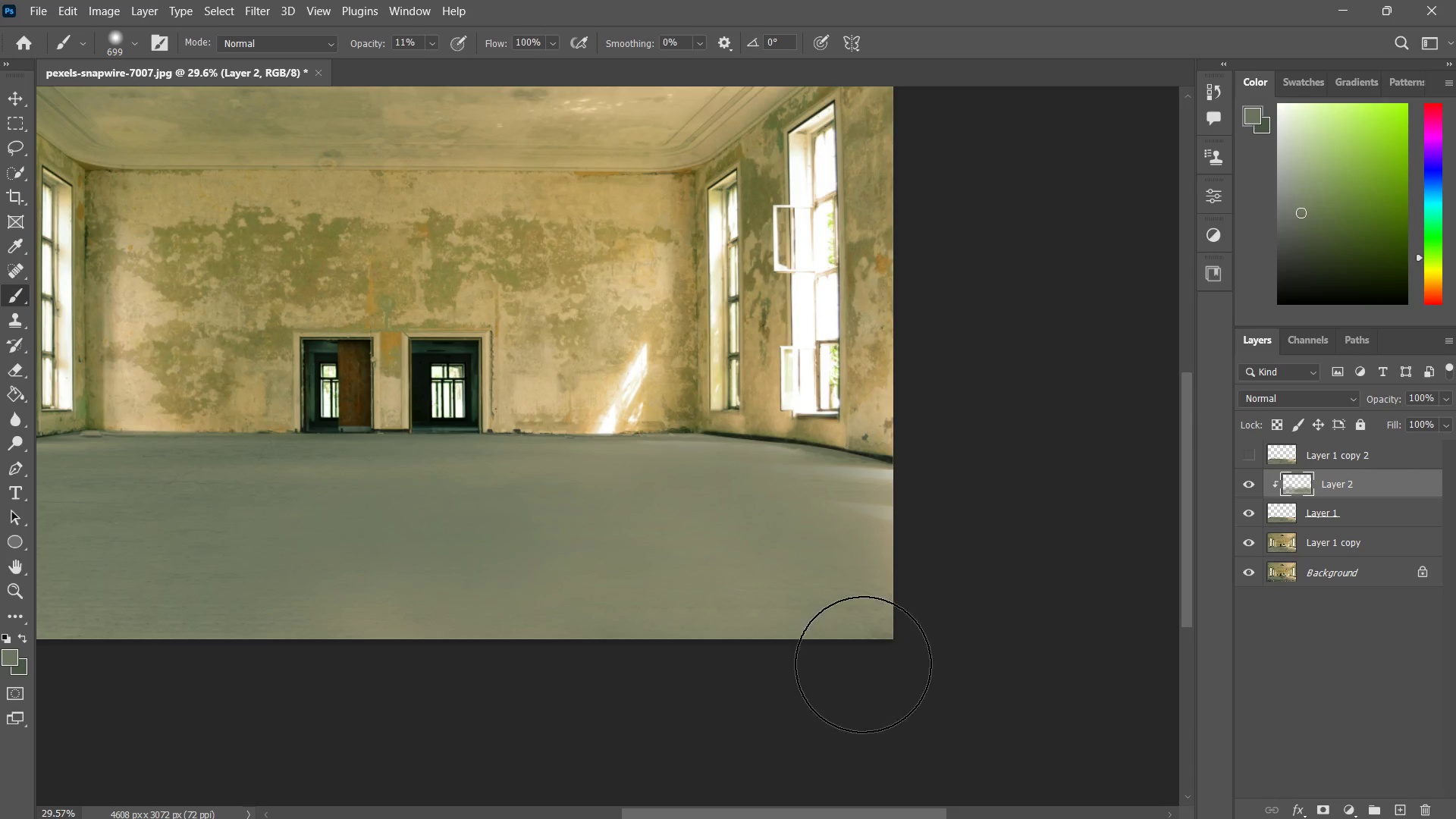 
left_click_drag(start_coordinate=[858, 663], to_coordinate=[677, 667])
 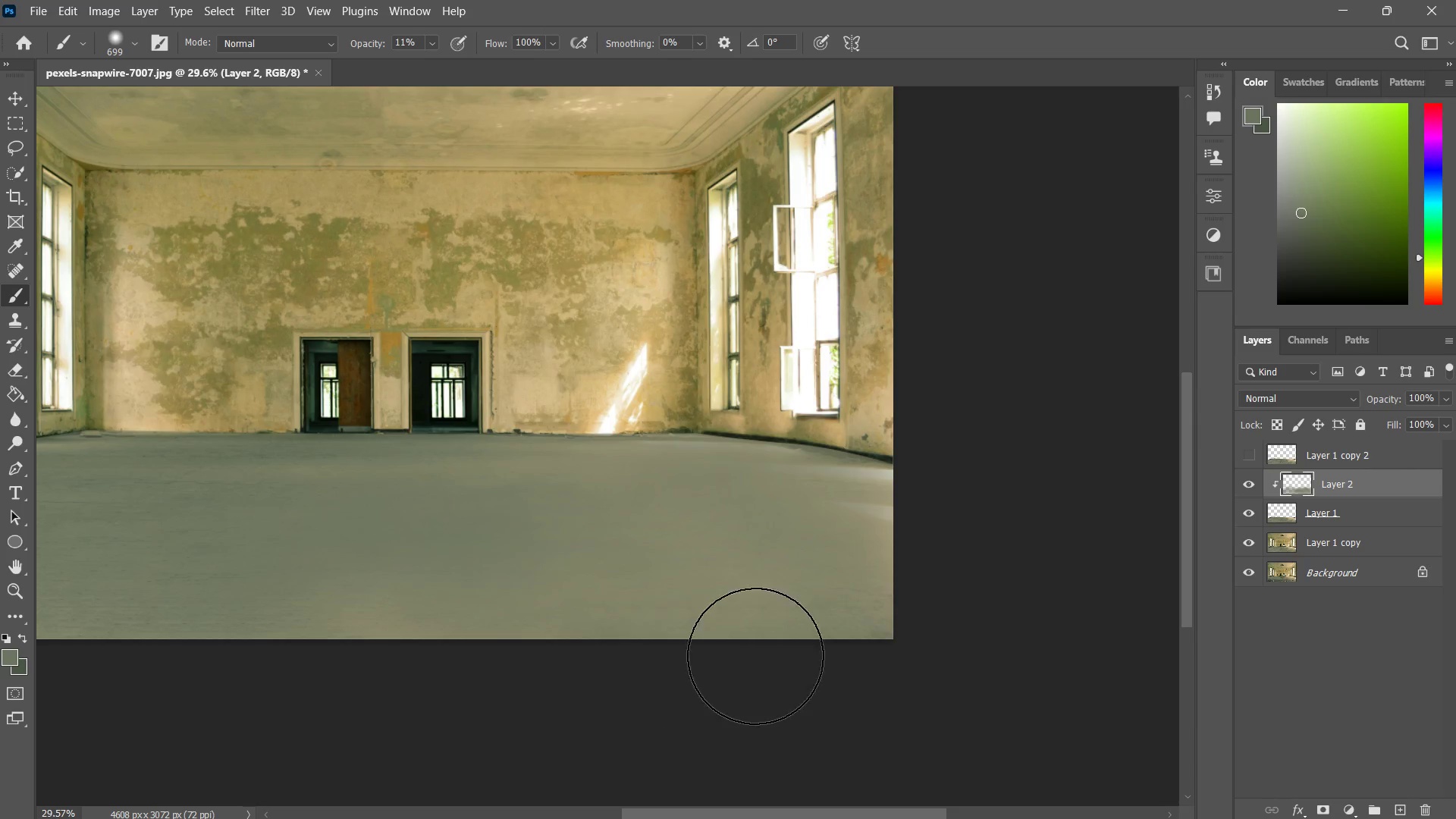 
left_click_drag(start_coordinate=[753, 656], to_coordinate=[680, 659])
 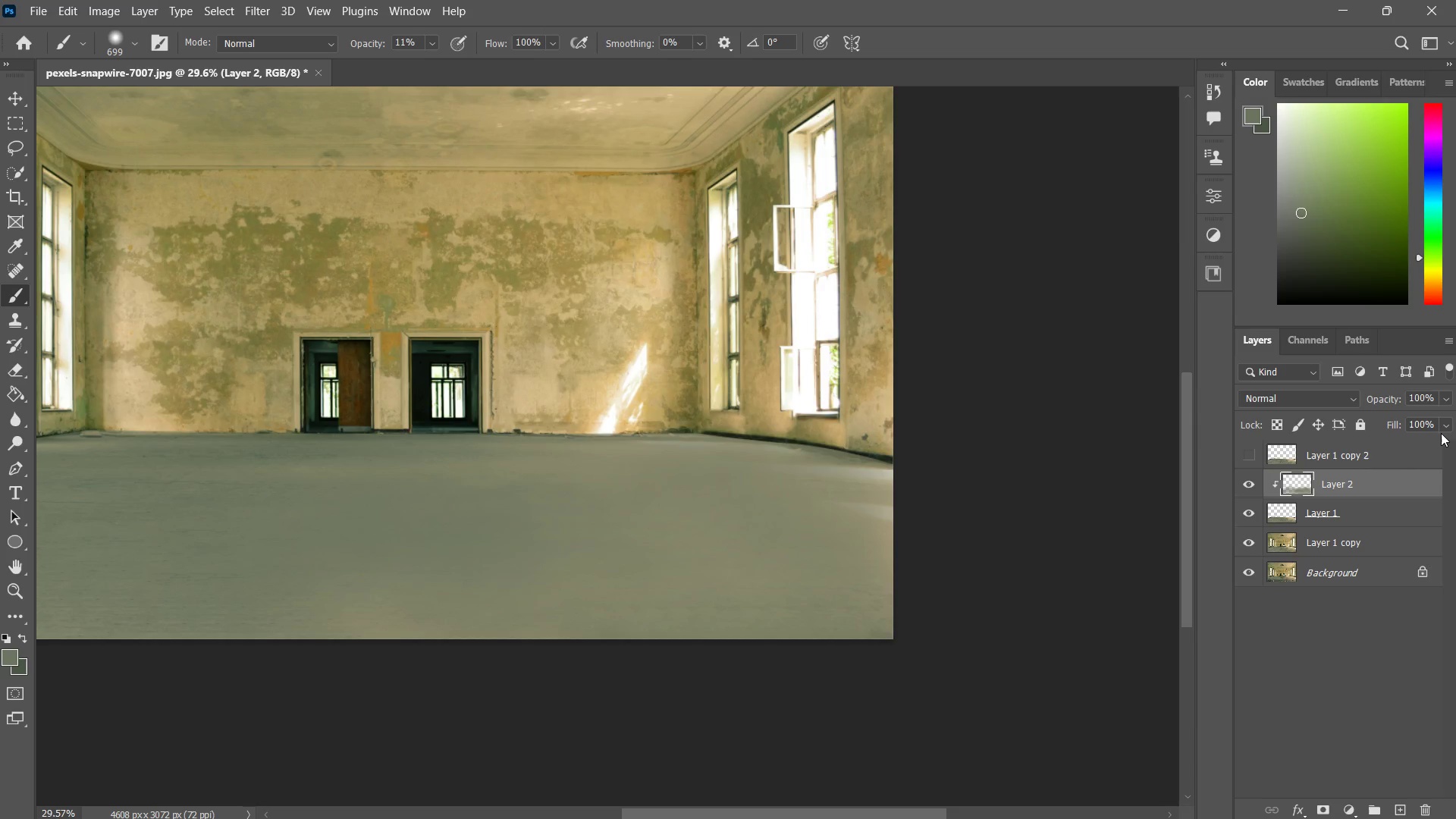 
left_click([1442, 428])
 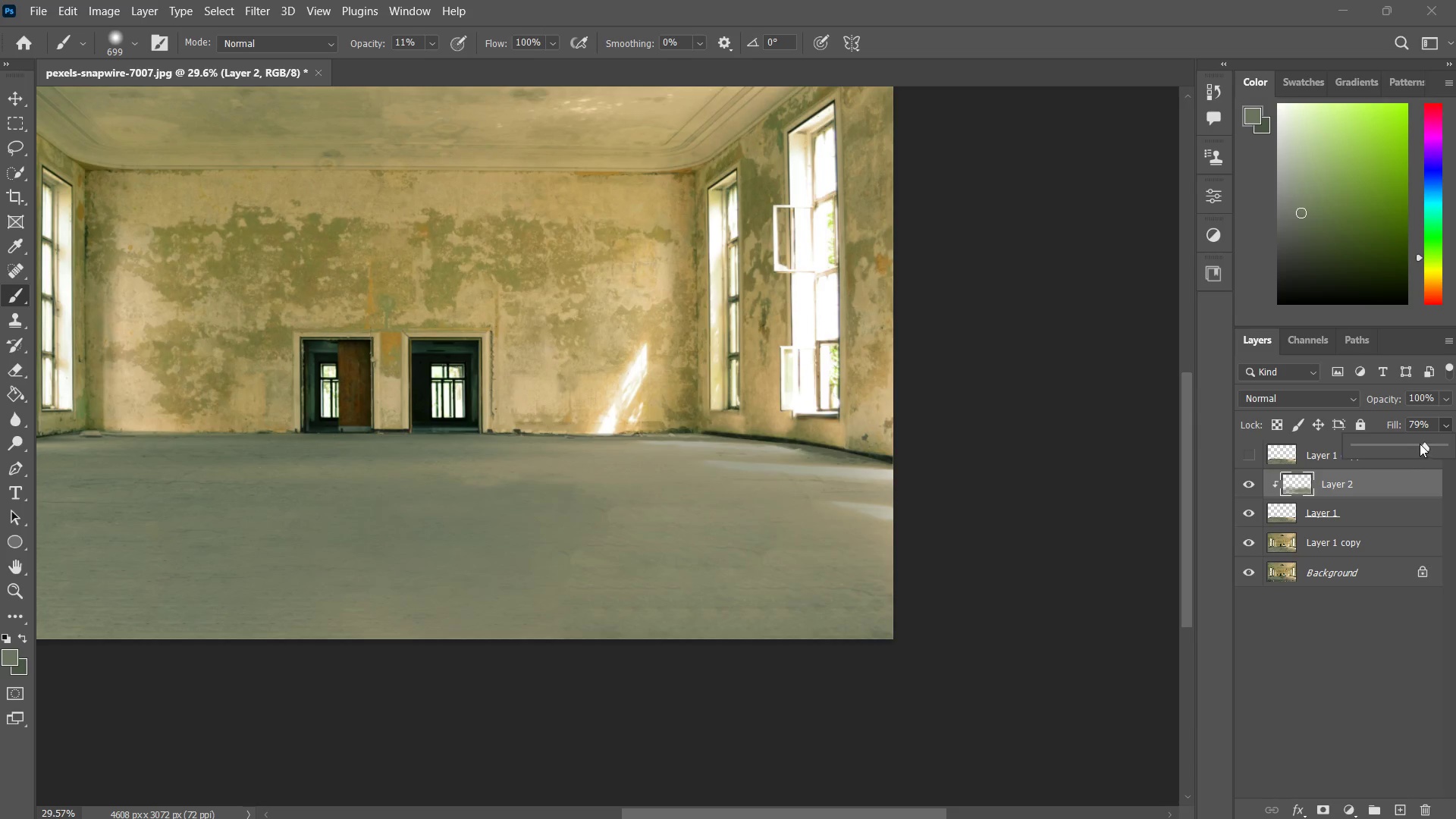 
left_click_drag(start_coordinate=[1412, 441], to_coordinate=[1407, 438])
 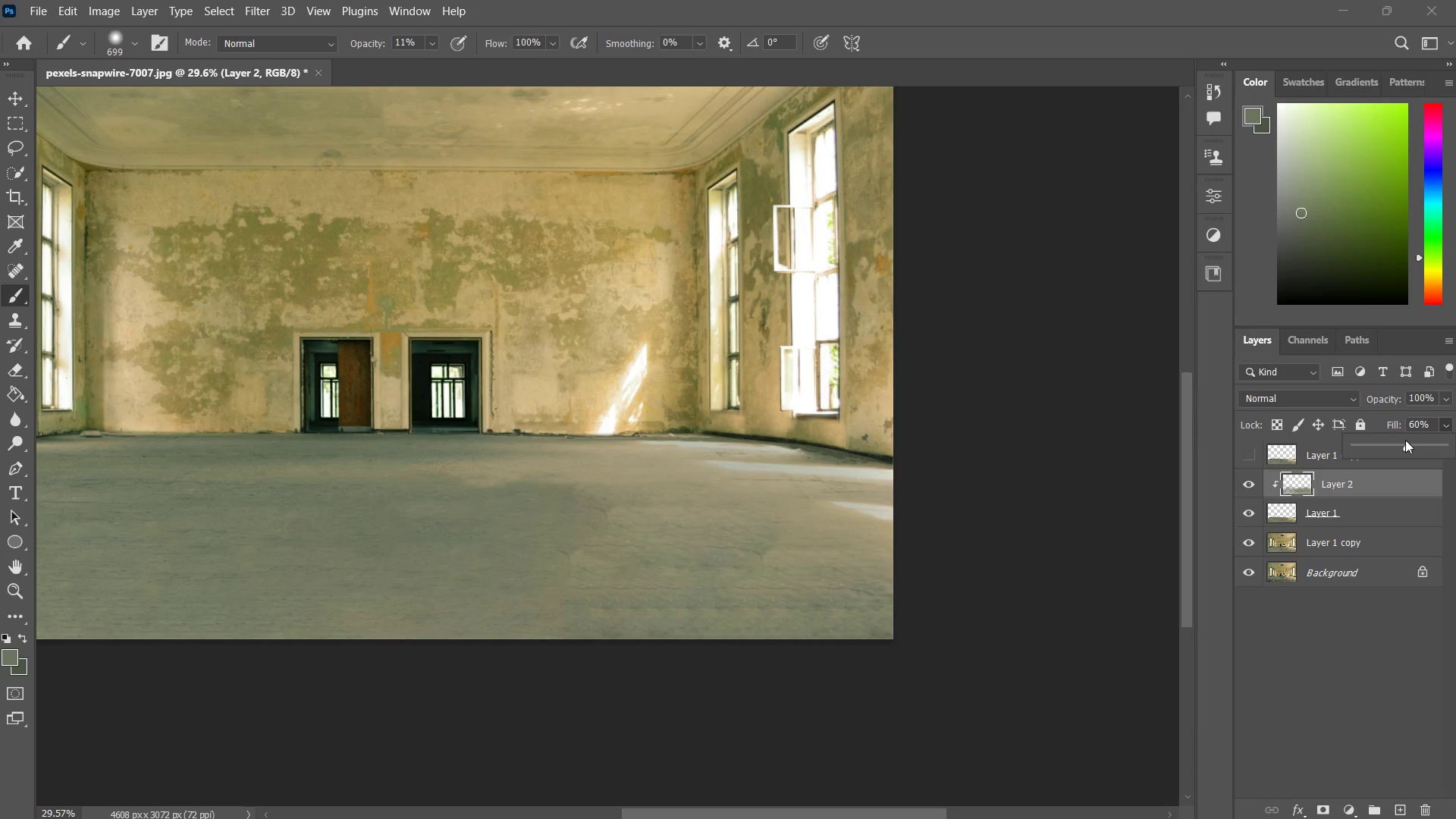 
hold_key(key=Space, duration=0.8)
 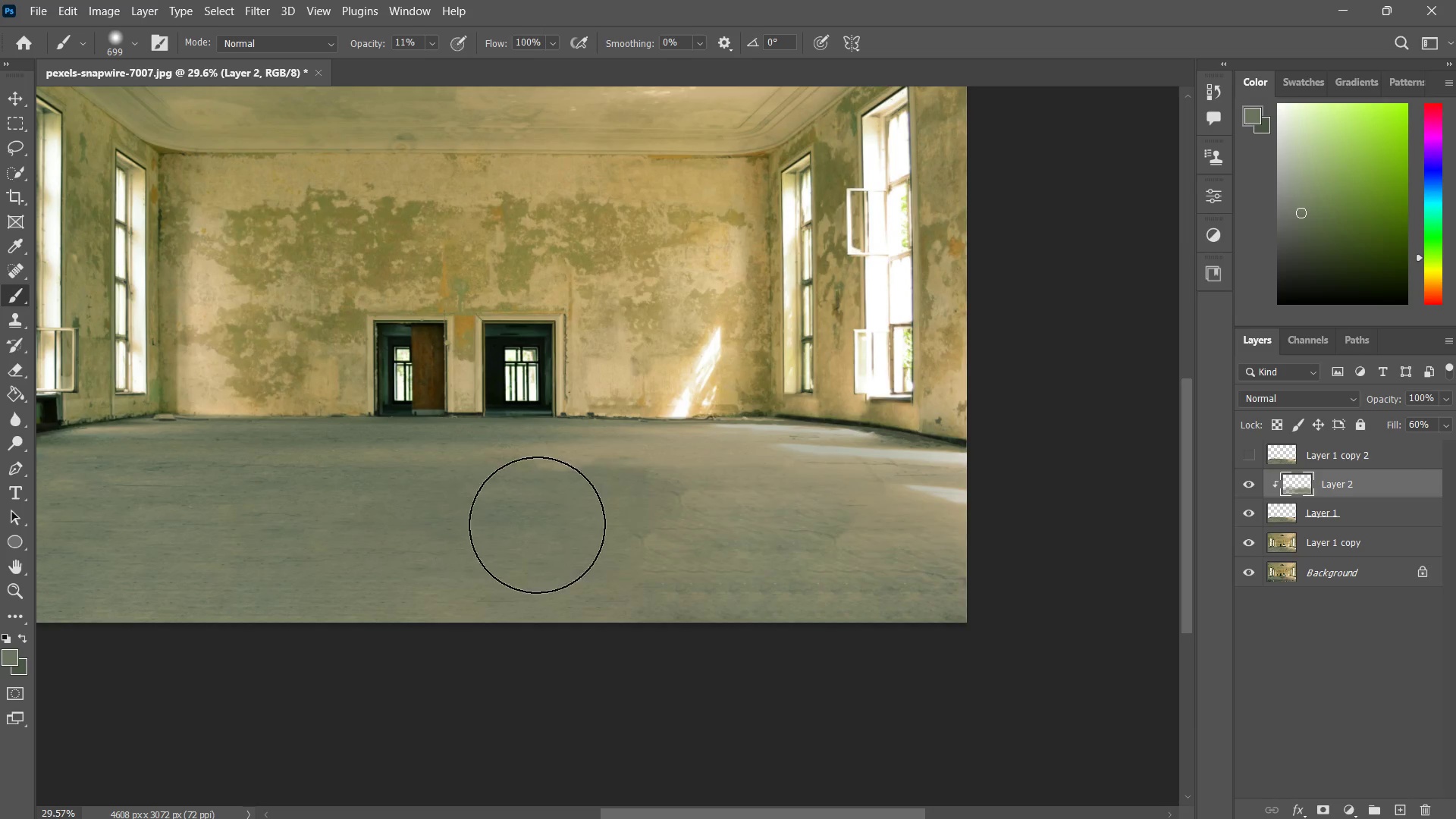 
left_click_drag(start_coordinate=[1030, 517], to_coordinate=[1103, 500])
 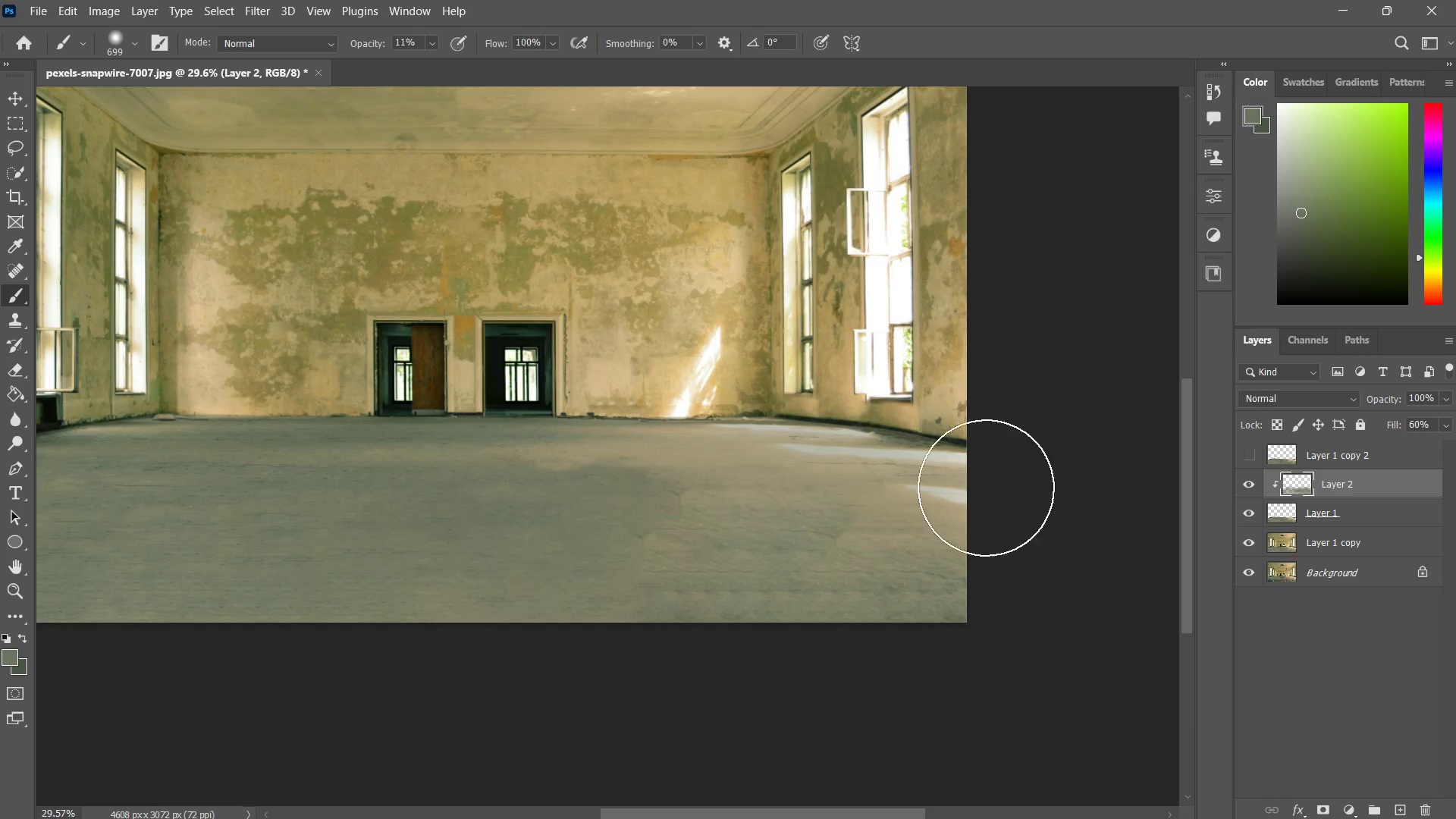 
key(B)
 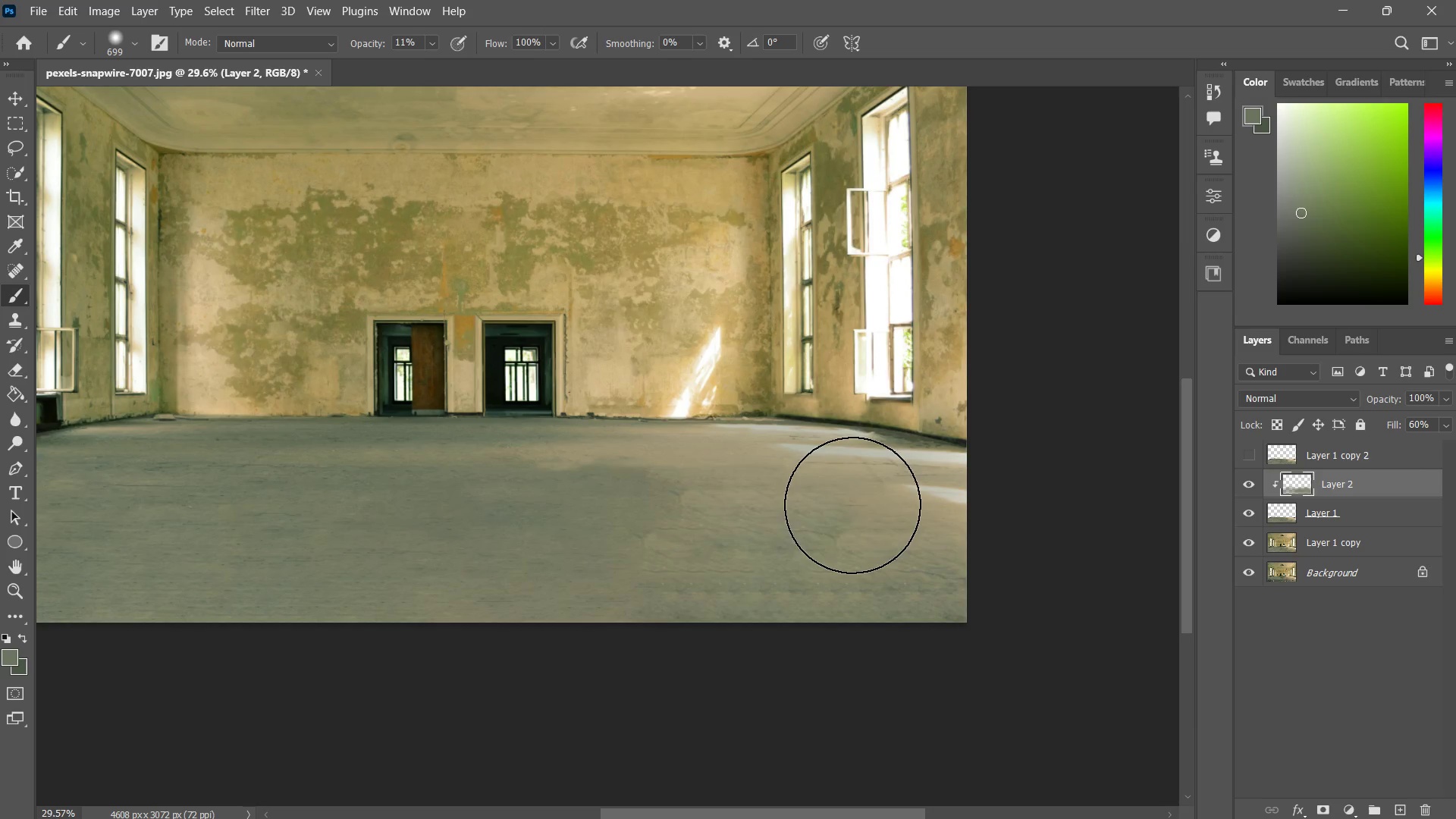 
left_click_drag(start_coordinate=[848, 507], to_coordinate=[484, 535])
 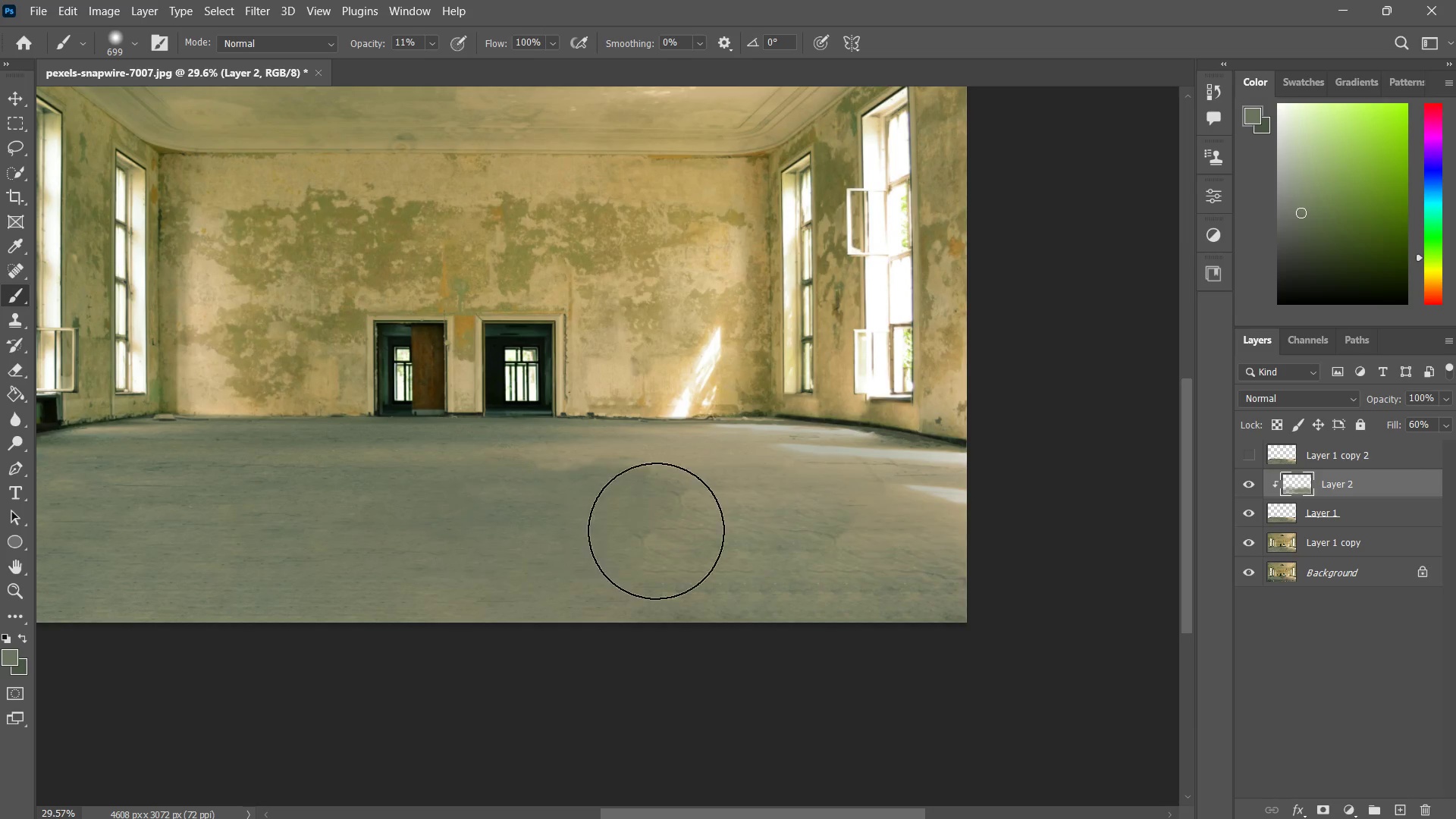 
left_click_drag(start_coordinate=[723, 517], to_coordinate=[501, 544])
 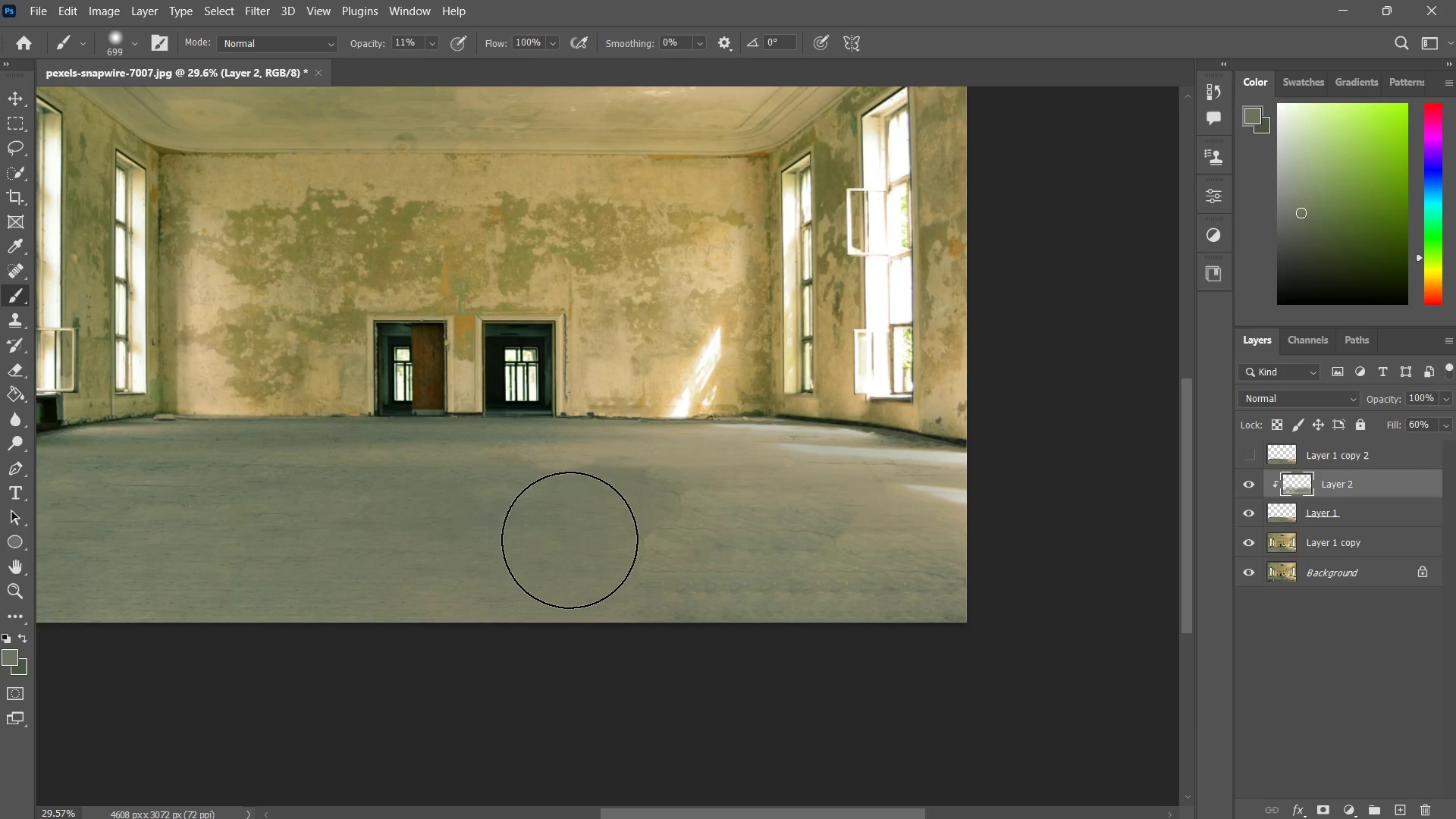 
left_click_drag(start_coordinate=[815, 476], to_coordinate=[327, 552])
 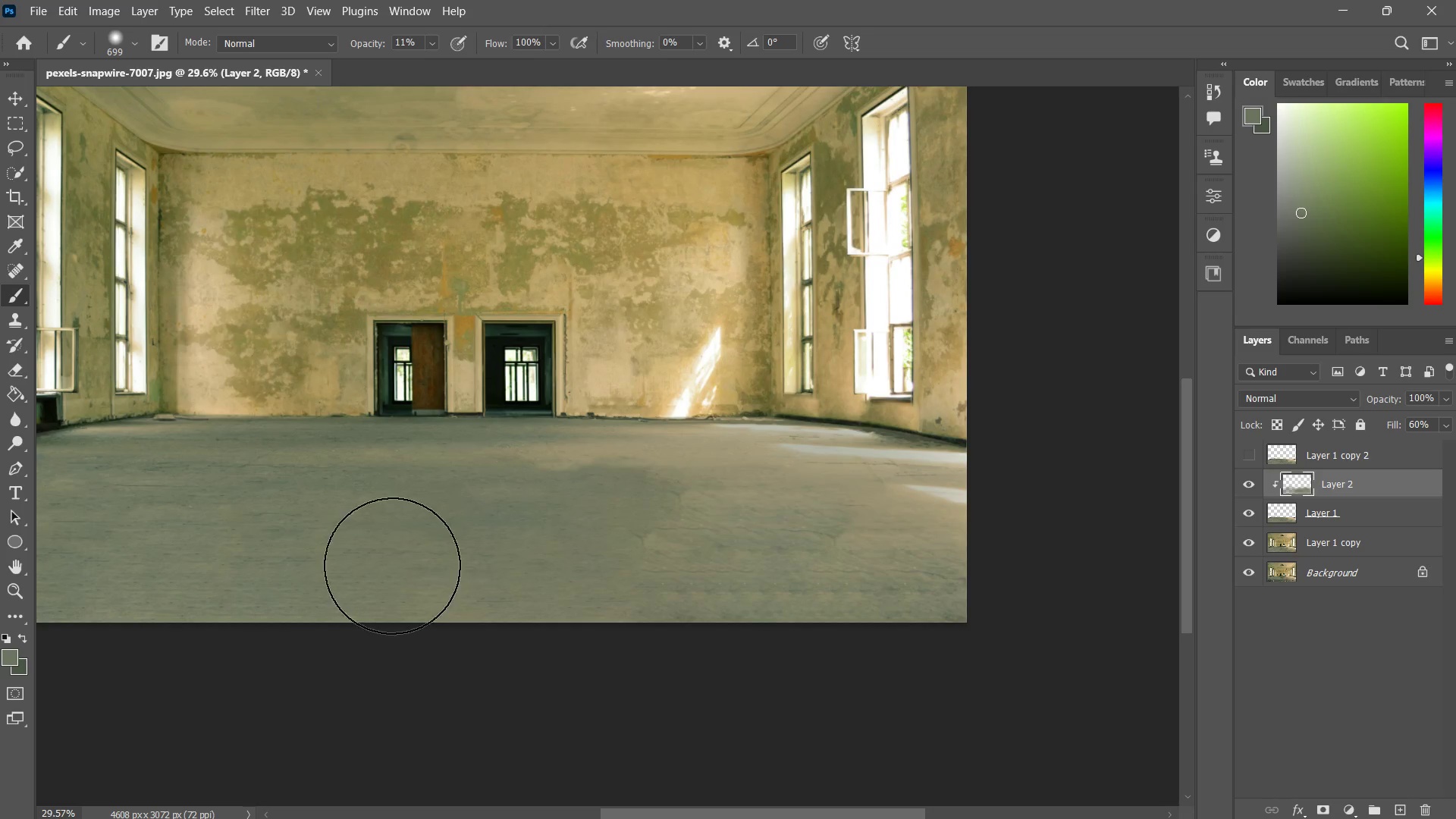 
left_click_drag(start_coordinate=[460, 516], to_coordinate=[440, 564])
 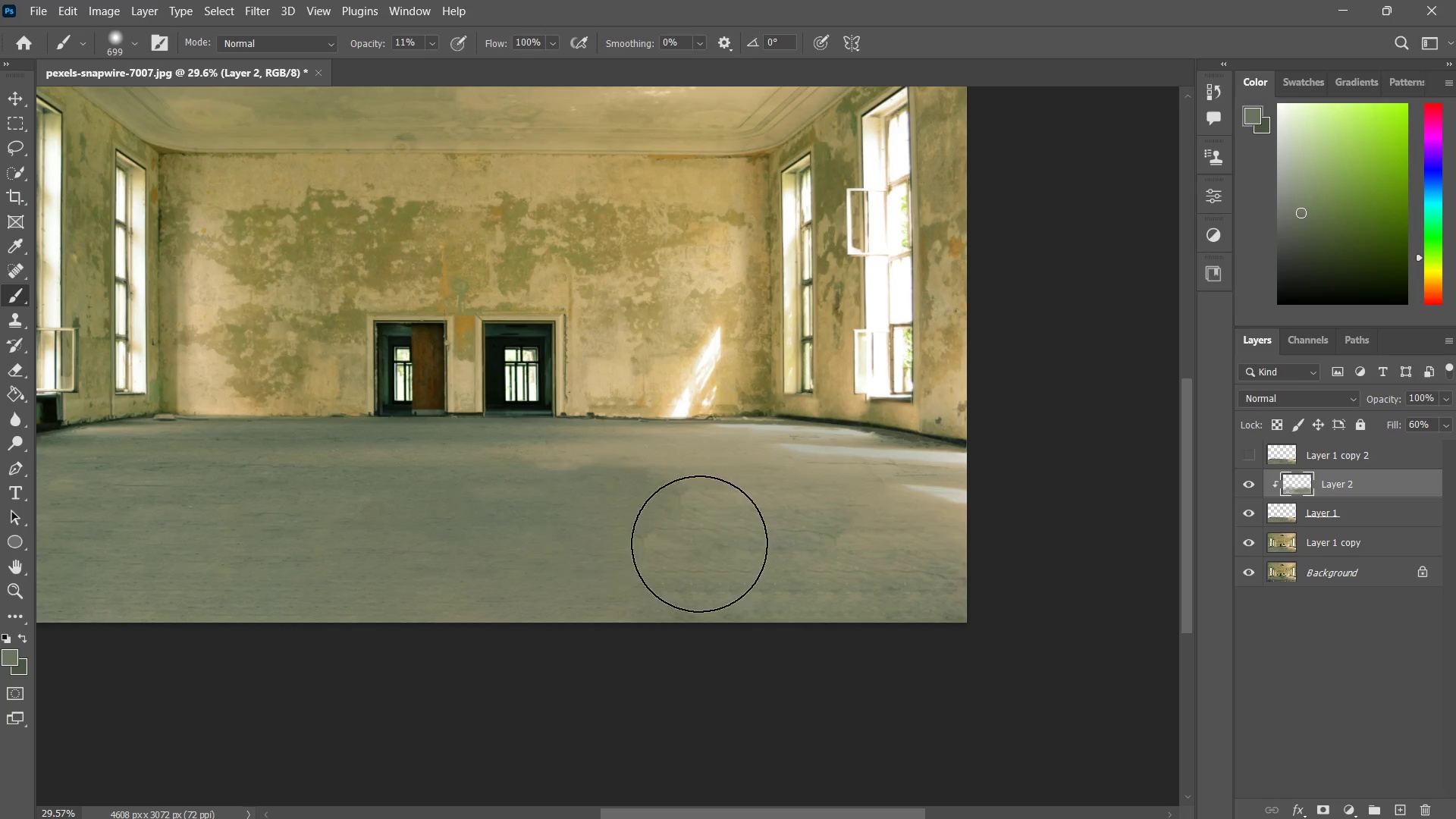 
left_click_drag(start_coordinate=[699, 540], to_coordinate=[671, 601])
 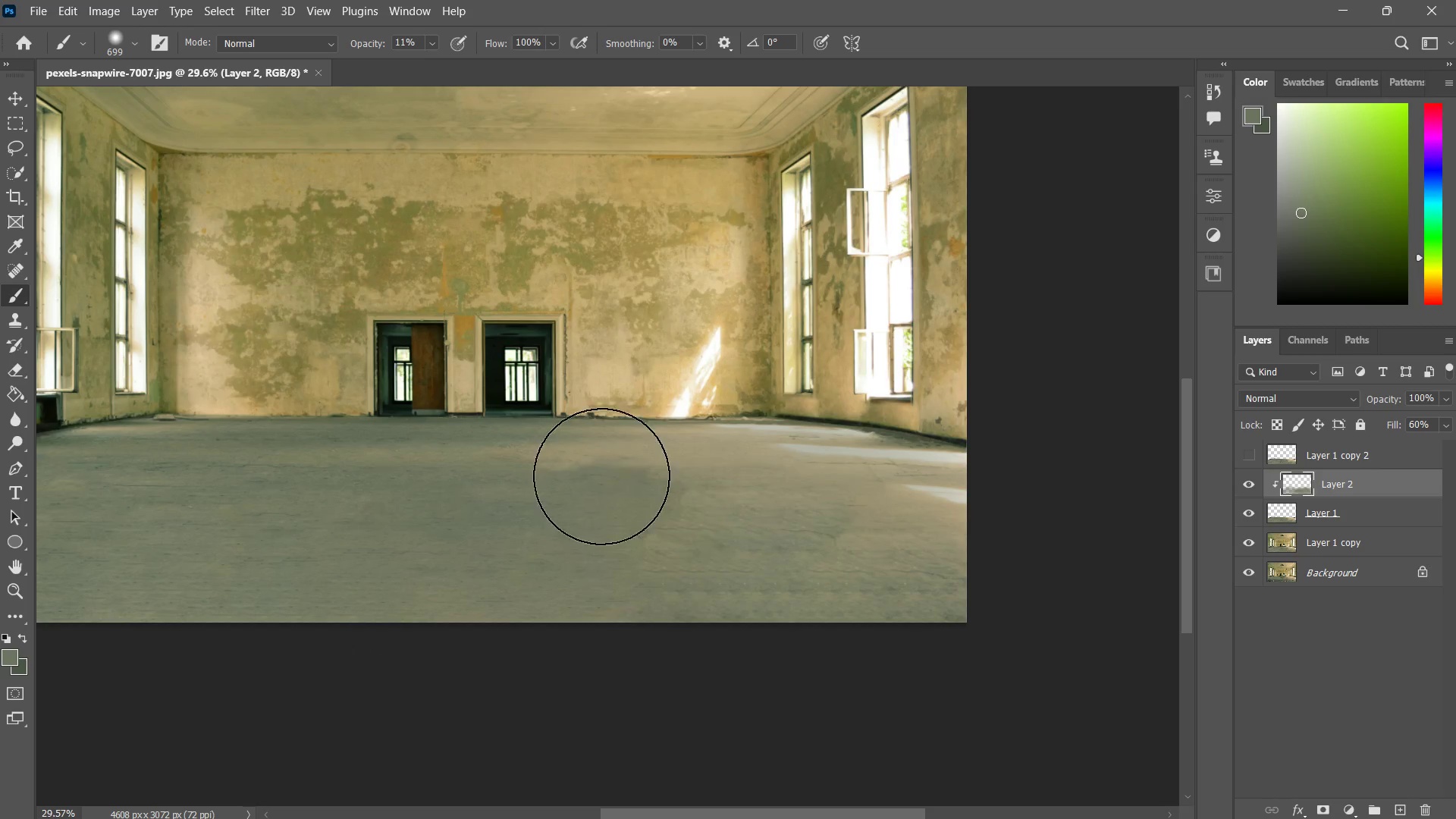 
left_click_drag(start_coordinate=[601, 476], to_coordinate=[725, 604])
 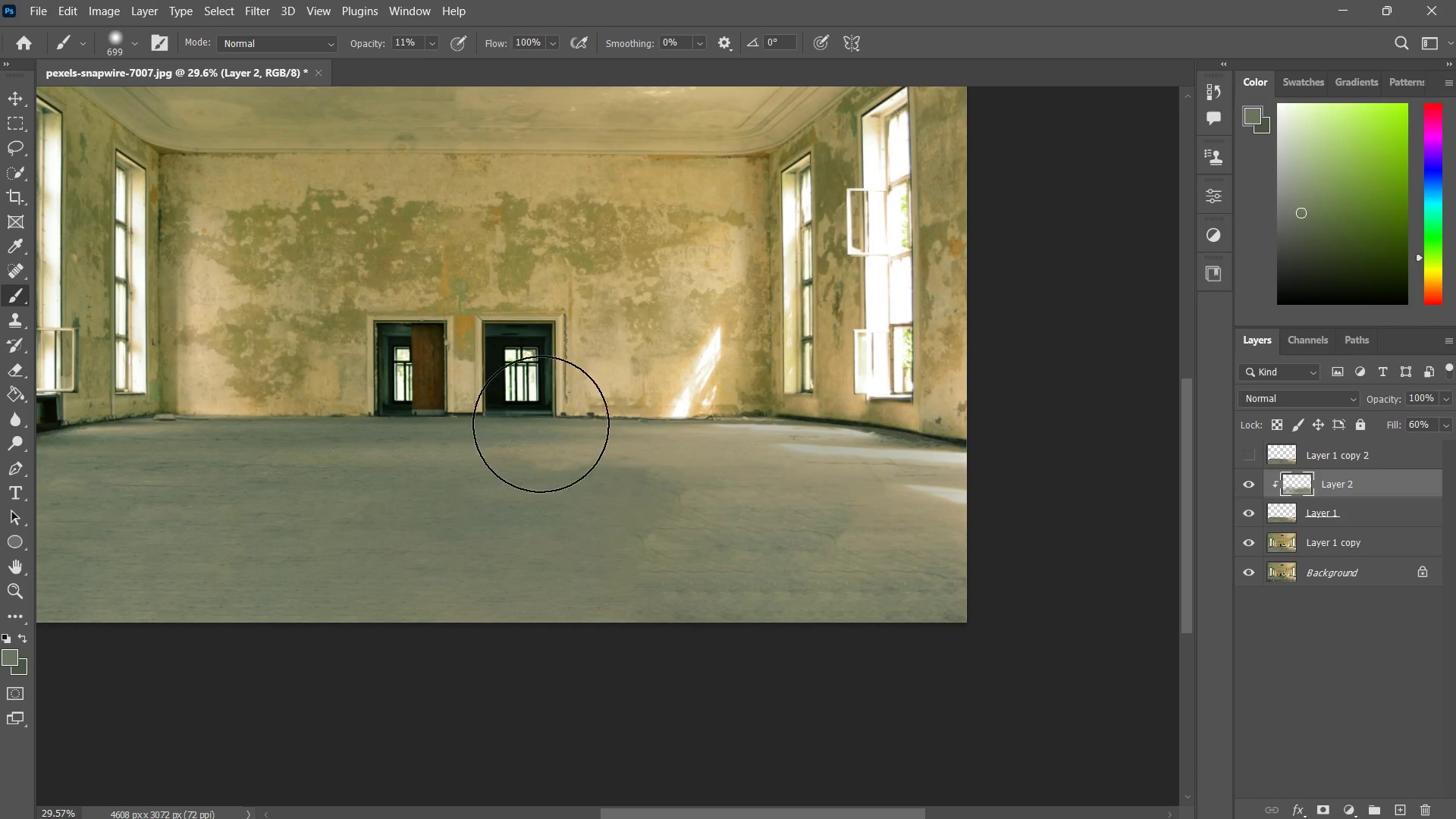 
left_click_drag(start_coordinate=[541, 424], to_coordinate=[703, 514])
 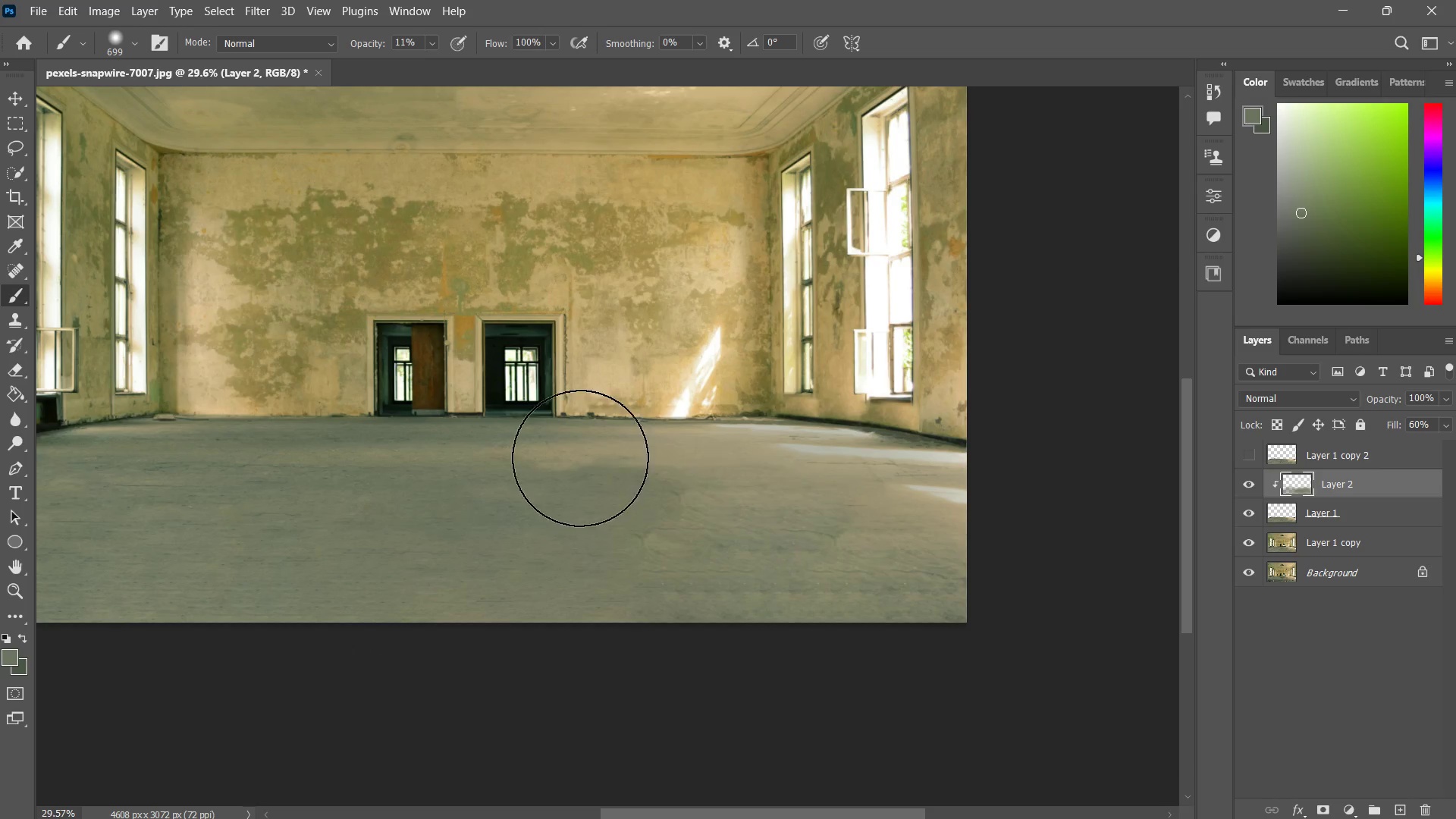 
left_click_drag(start_coordinate=[620, 465], to_coordinate=[808, 546])
 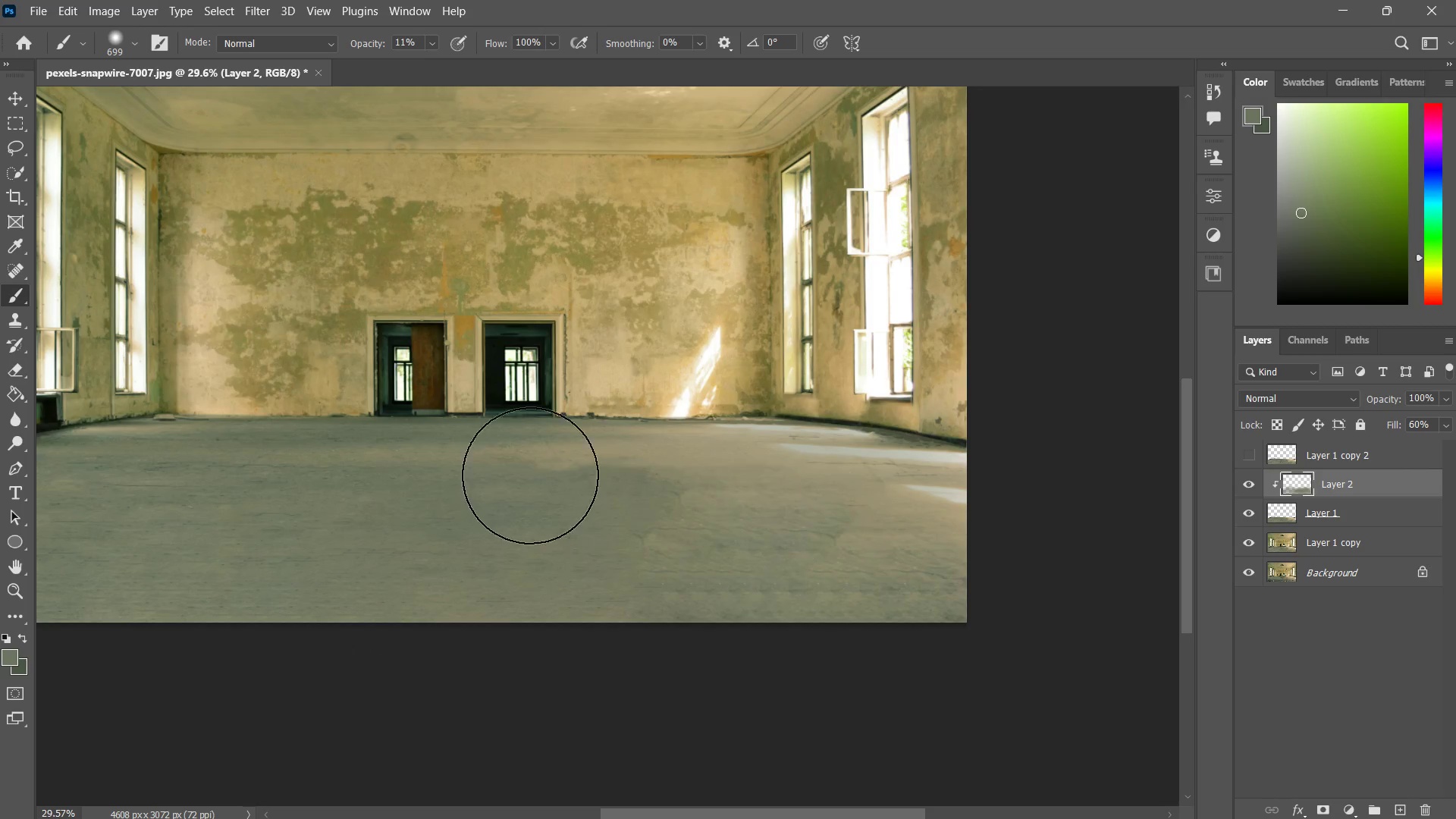 
left_click_drag(start_coordinate=[685, 483], to_coordinate=[635, 534])
 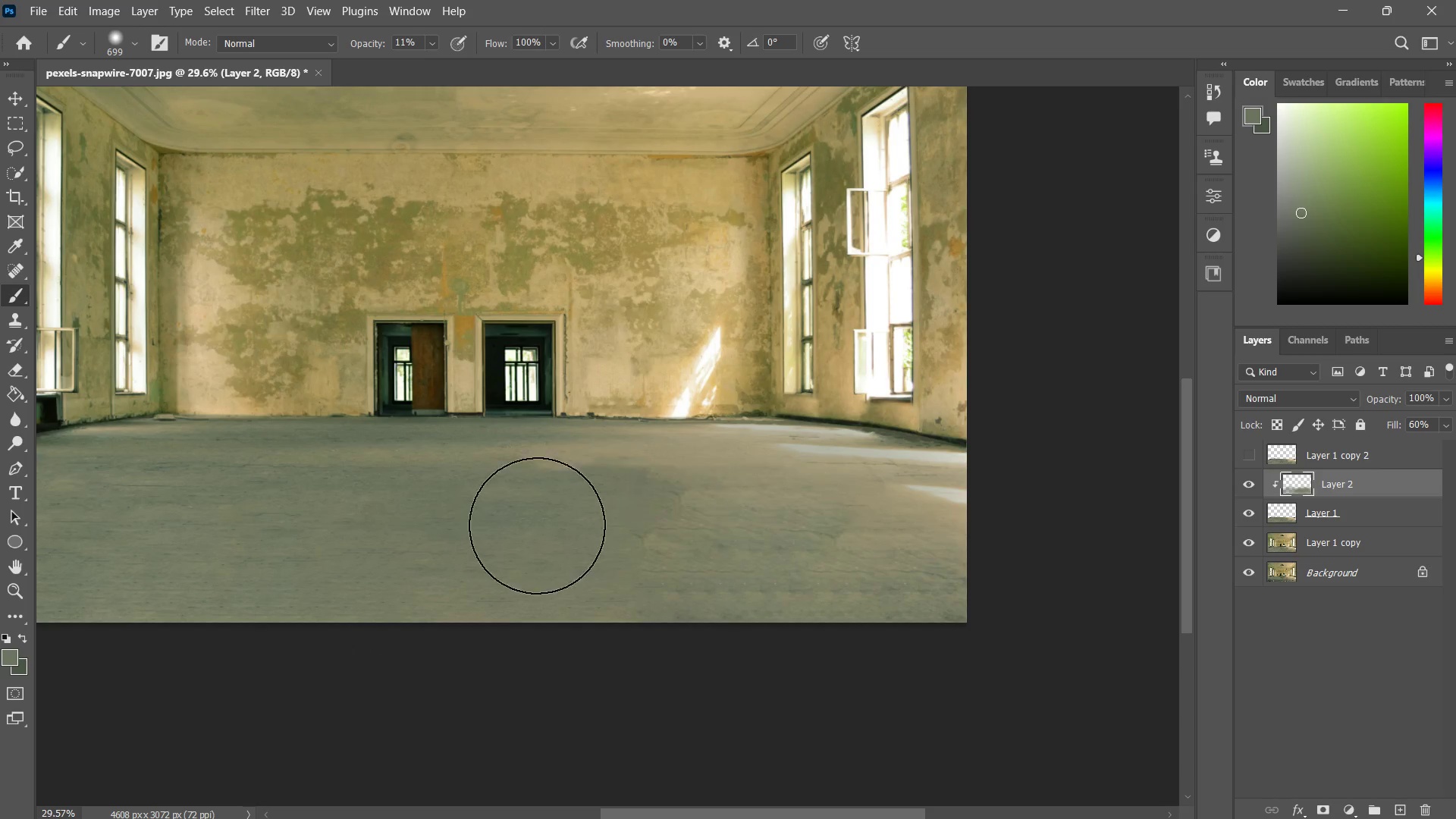 
left_click_drag(start_coordinate=[714, 526], to_coordinate=[537, 526])
 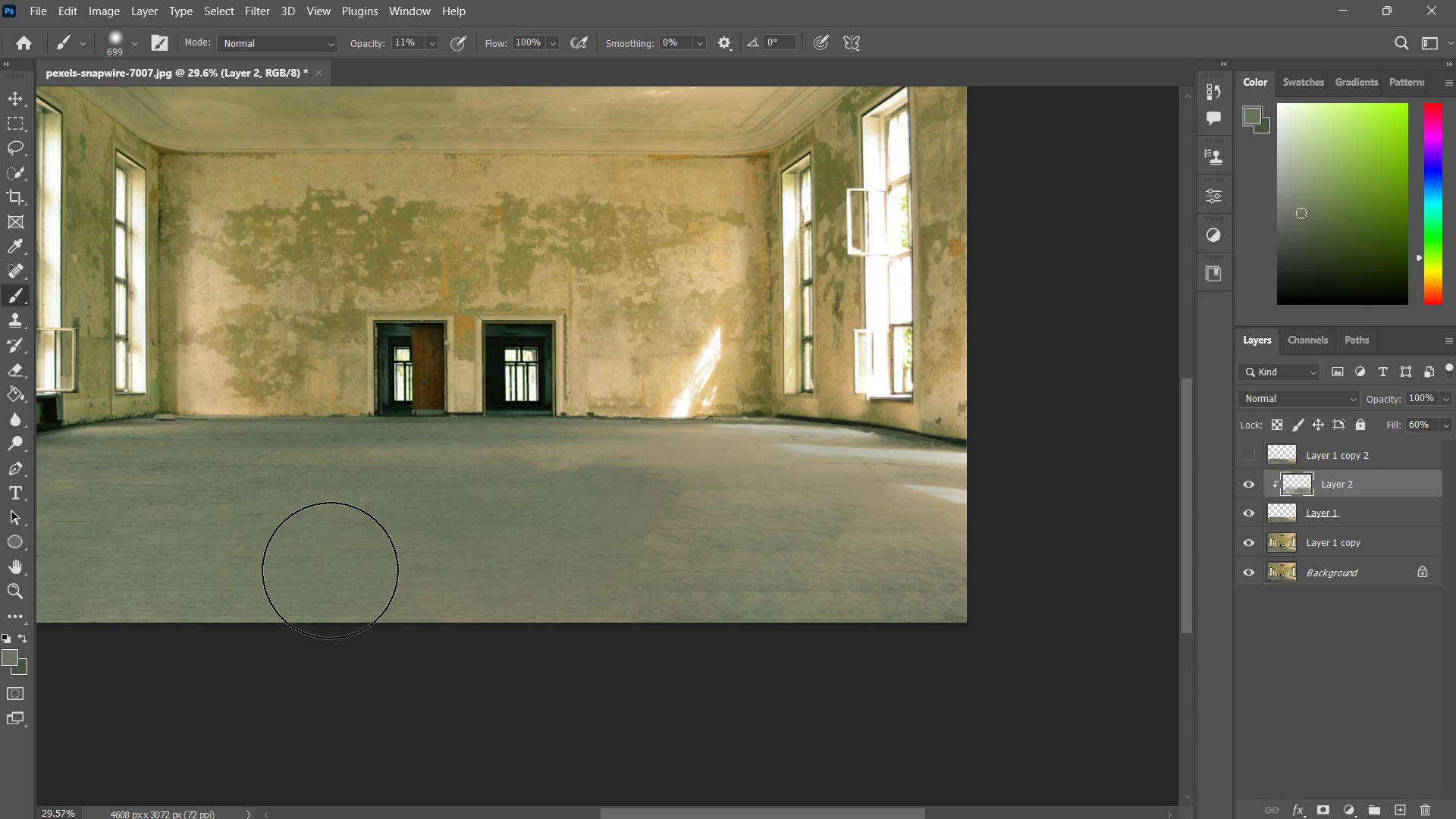 
left_click_drag(start_coordinate=[642, 533], to_coordinate=[152, 569])
 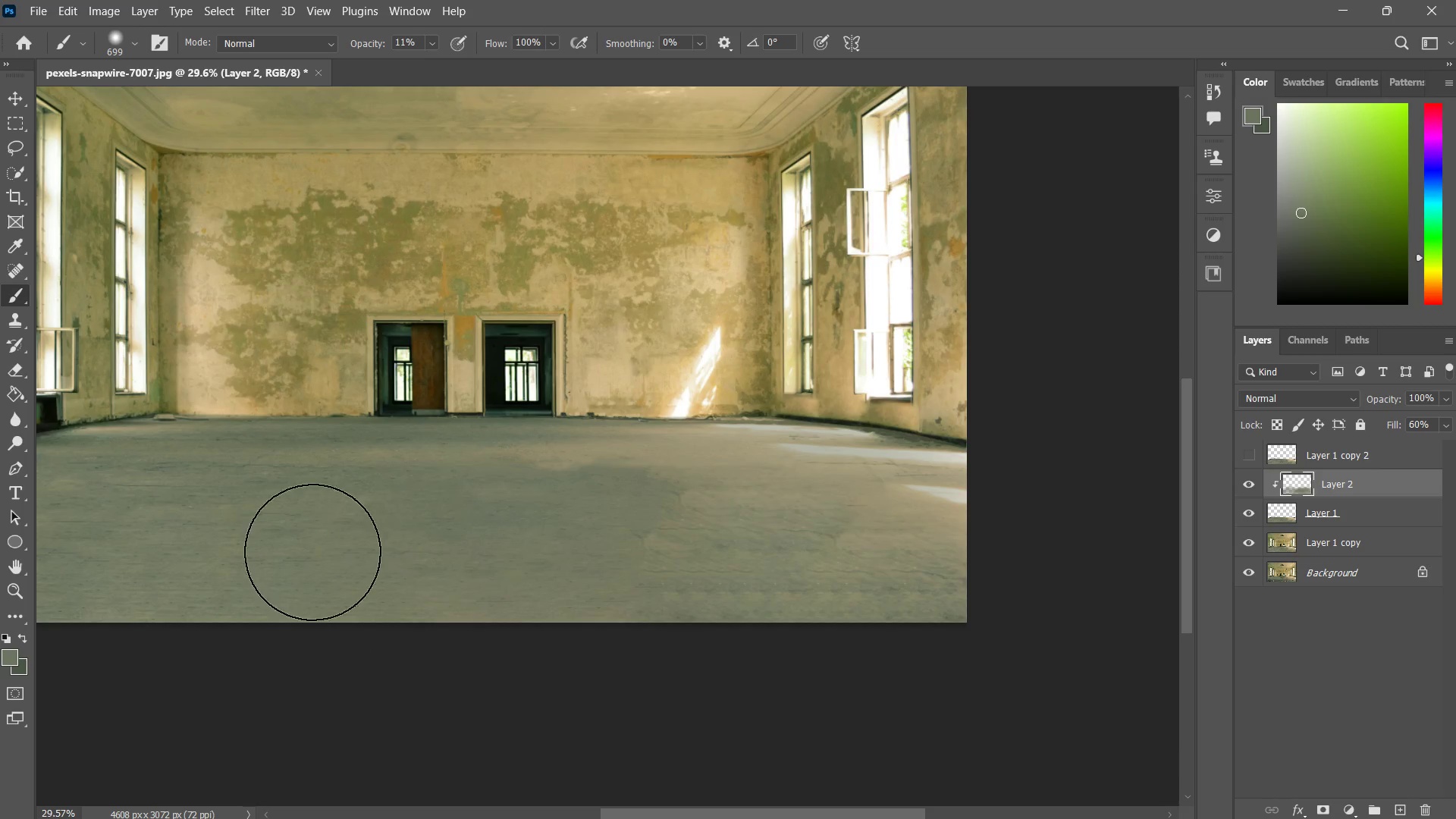 
left_click_drag(start_coordinate=[468, 530], to_coordinate=[121, 548])
 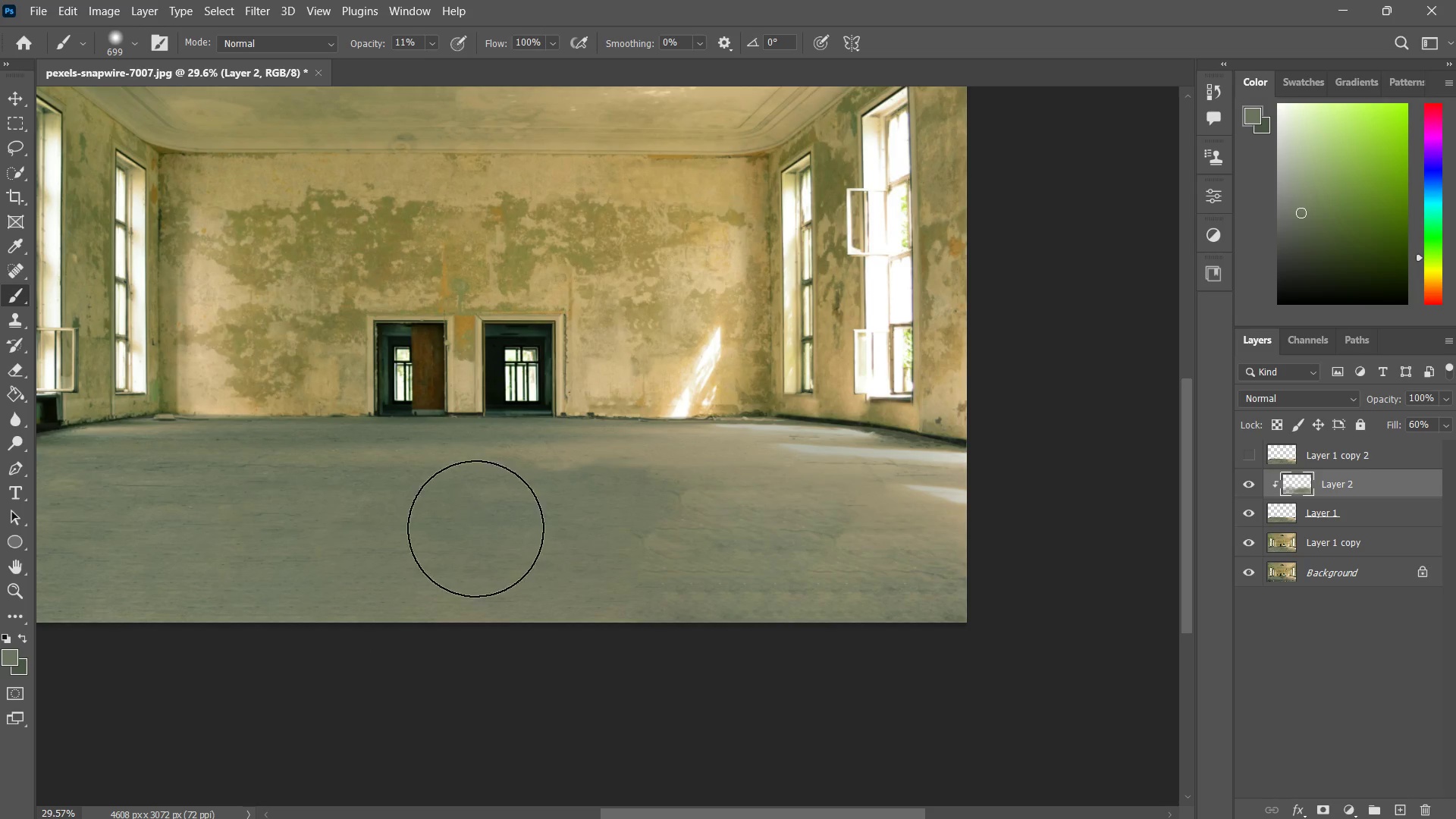 
left_click_drag(start_coordinate=[454, 524], to_coordinate=[170, 490])
 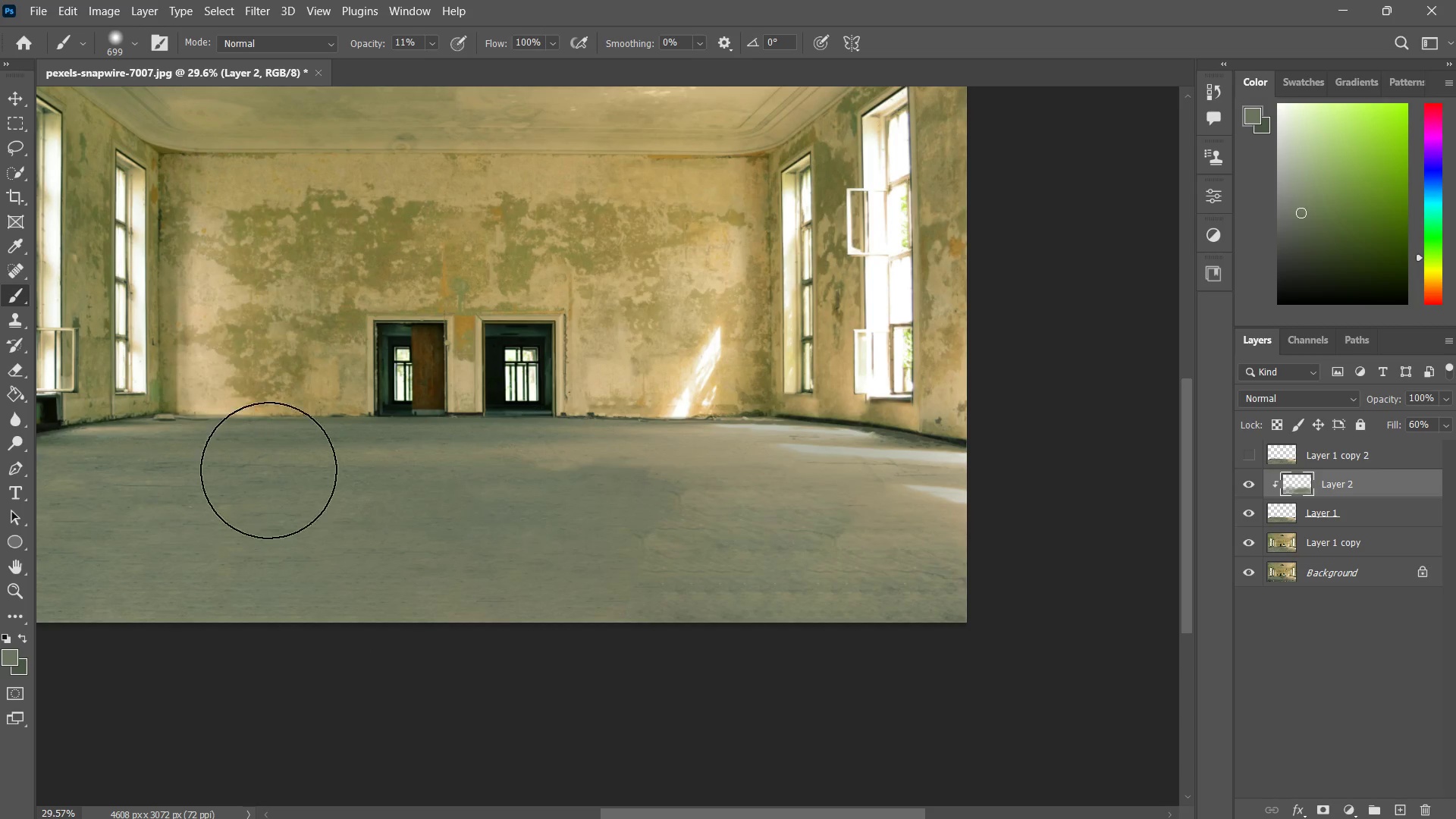 
left_click_drag(start_coordinate=[529, 473], to_coordinate=[192, 450])
 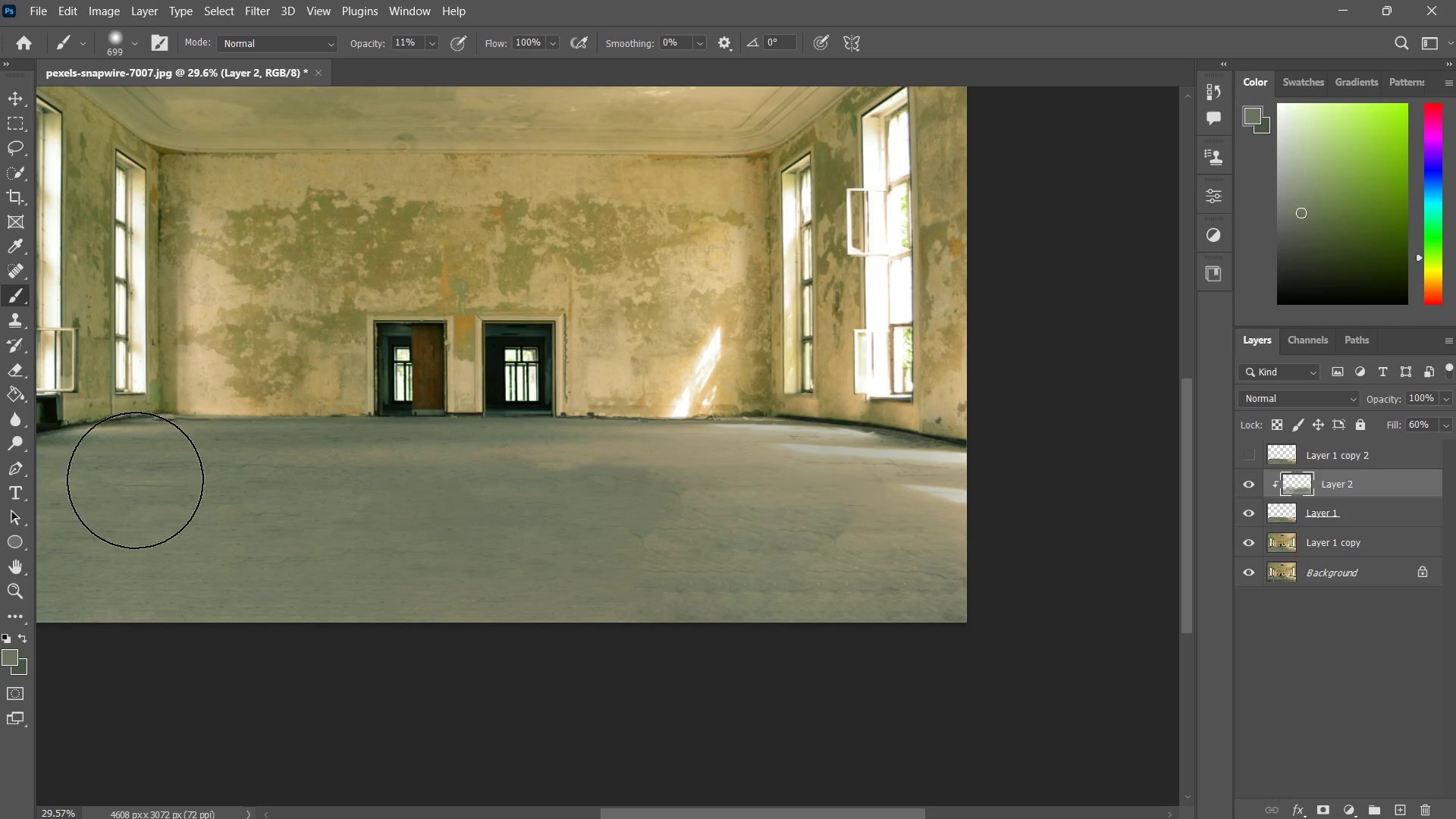 
left_click_drag(start_coordinate=[480, 458], to_coordinate=[246, 468])
 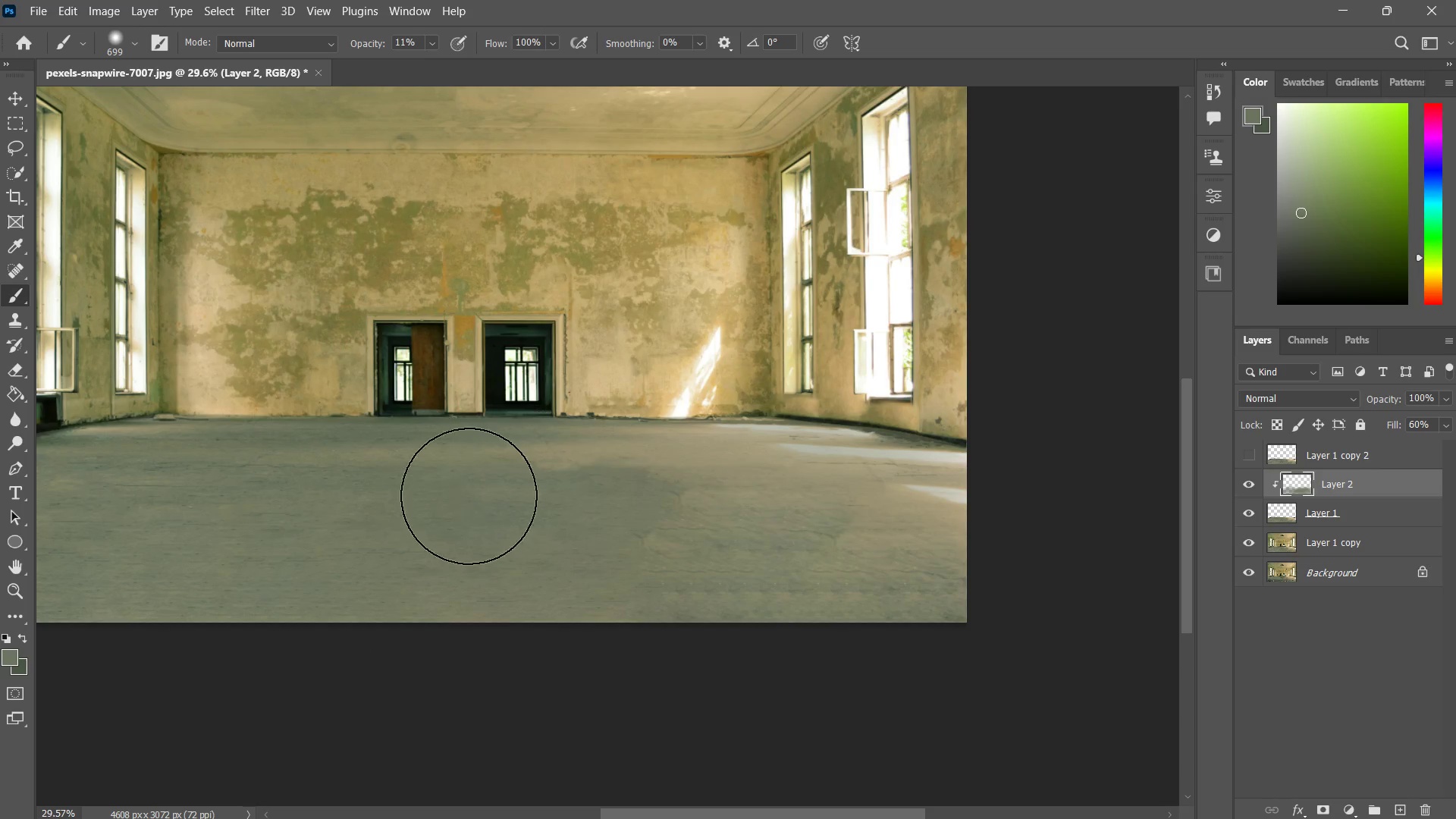 
left_click_drag(start_coordinate=[523, 475], to_coordinate=[471, 494])
 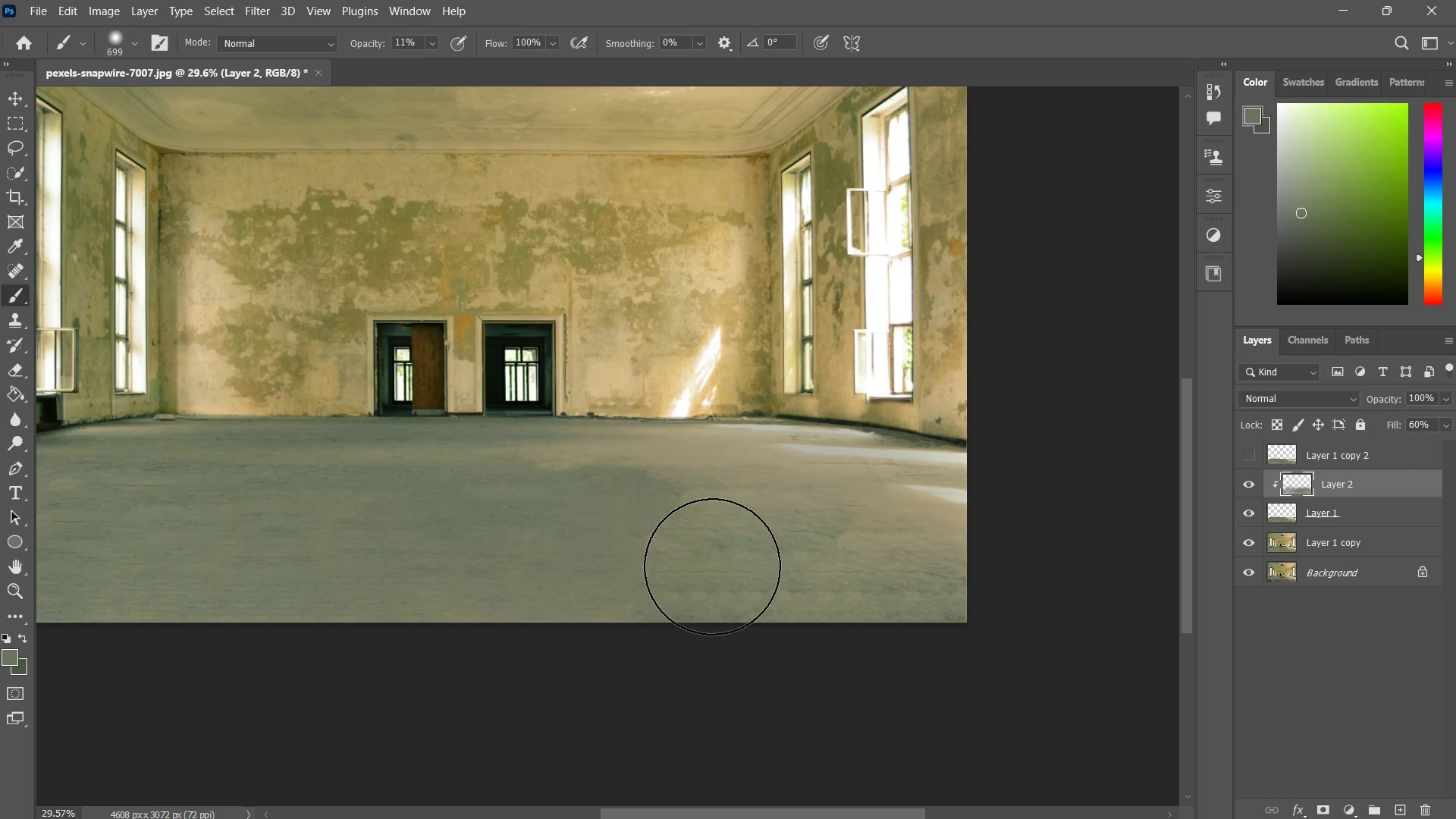 
type(zz)
 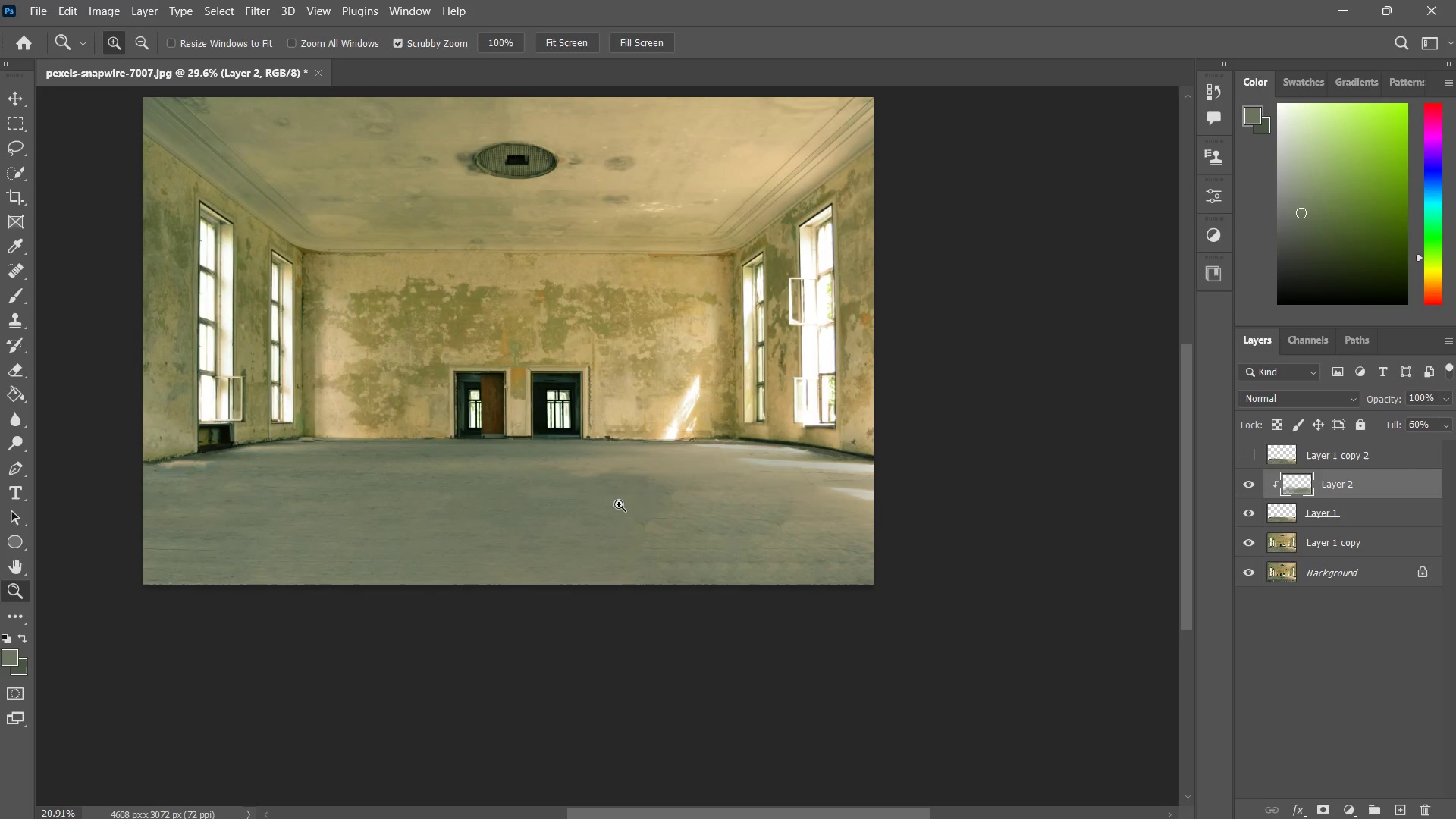 
left_click_drag(start_coordinate=[718, 519], to_coordinate=[672, 548])
 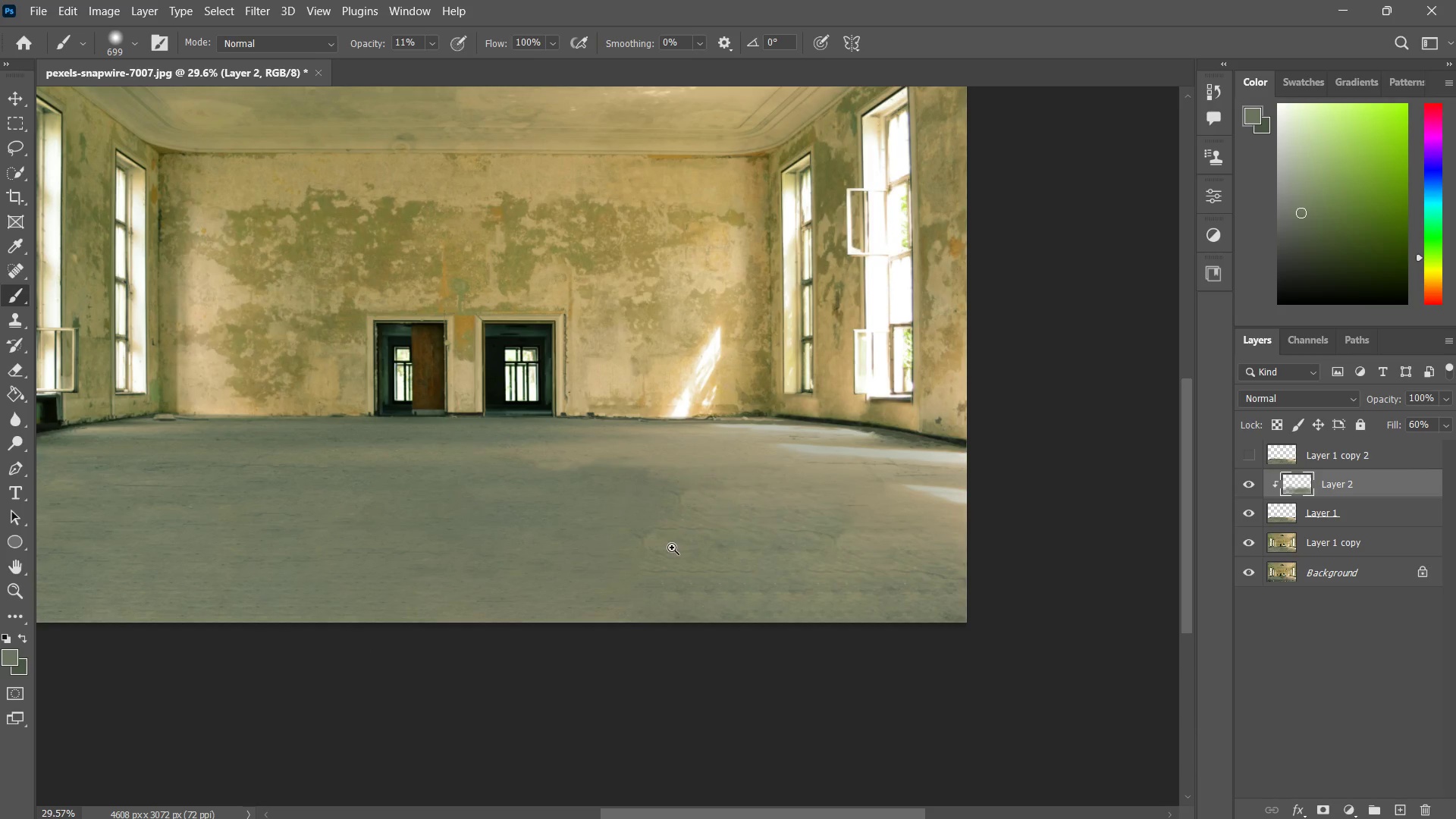 
key(Z)
 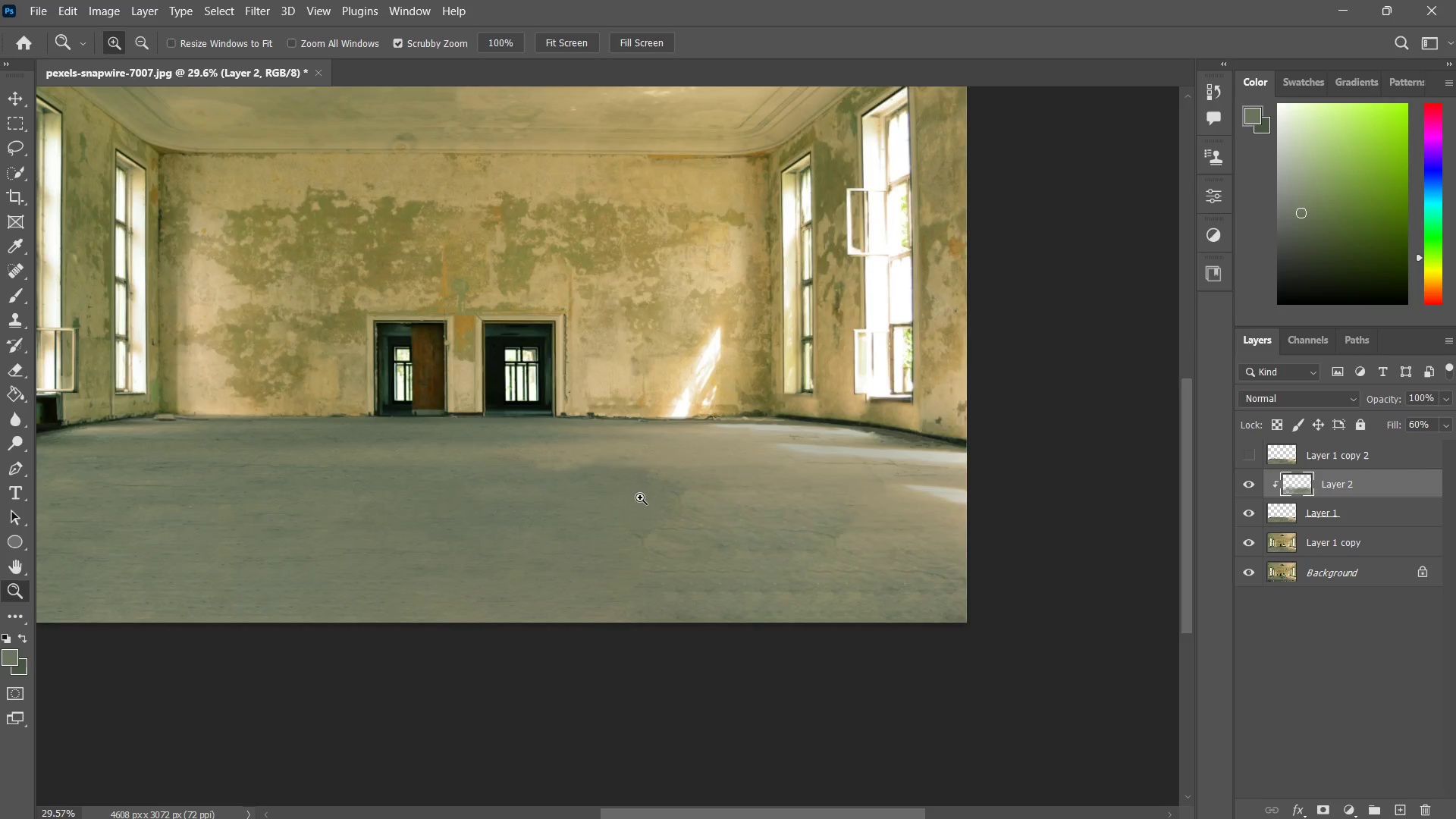 
left_click_drag(start_coordinate=[649, 491], to_coordinate=[618, 505])
 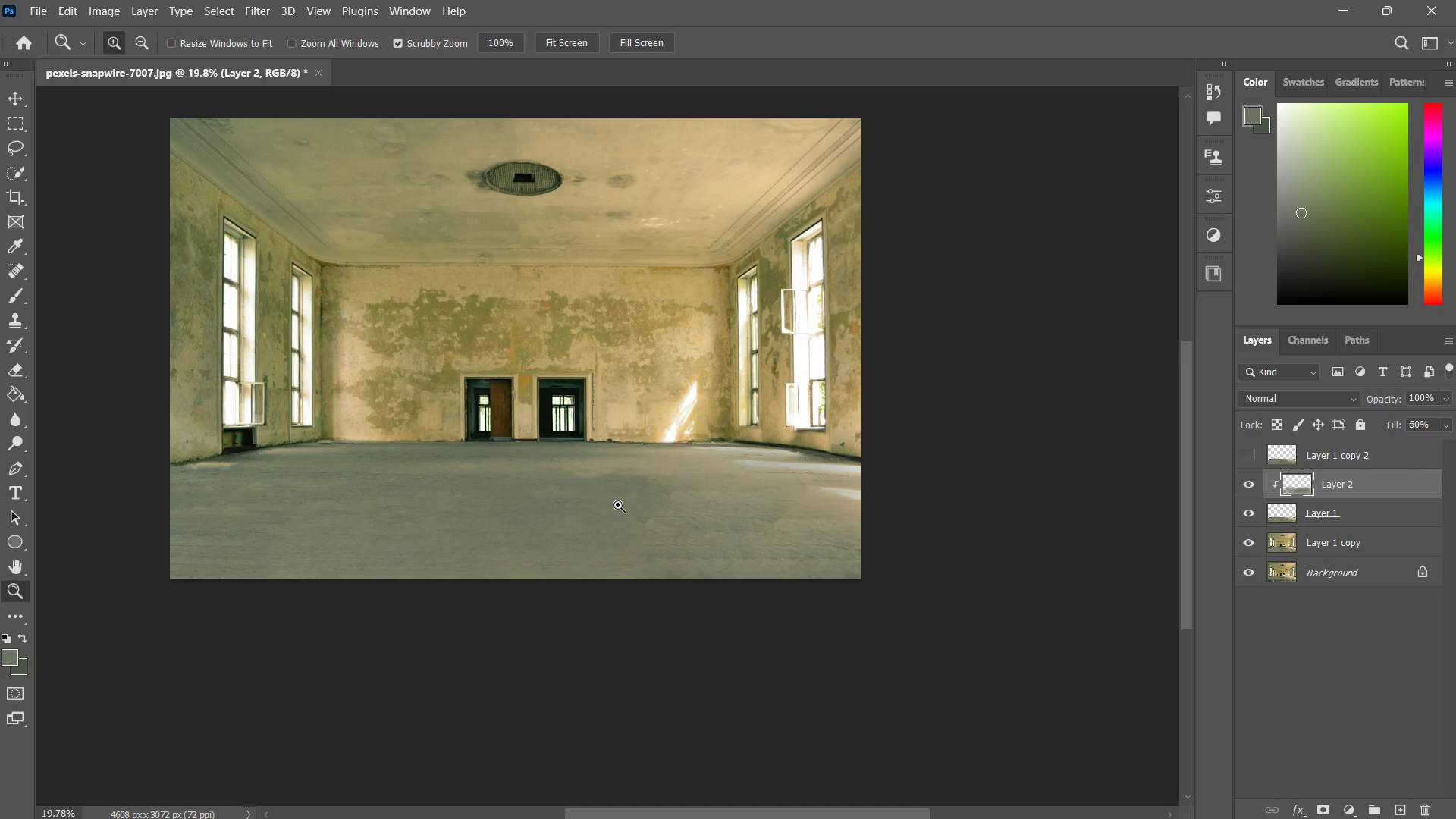 
wait(6.81)
 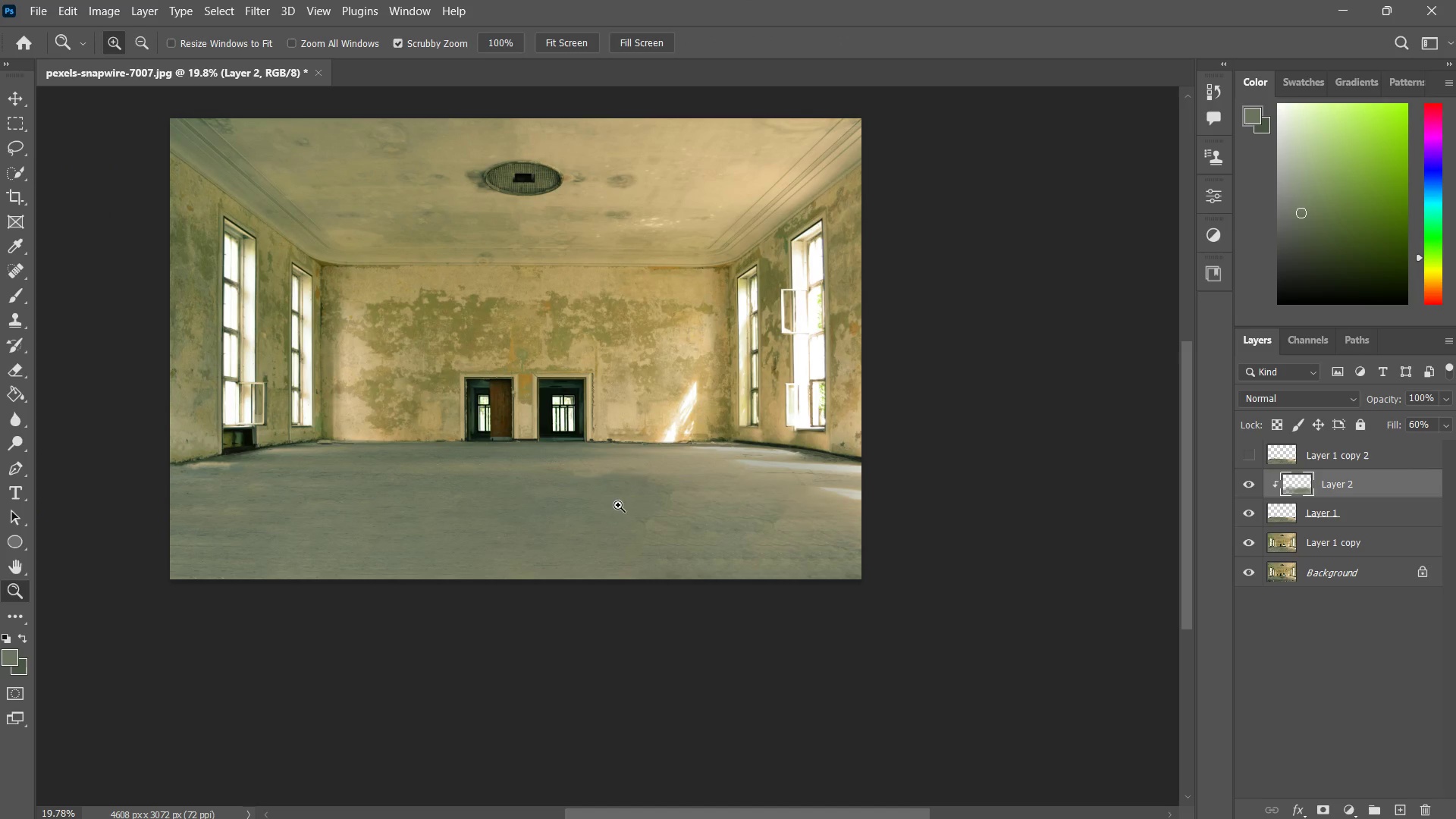 
left_click_drag(start_coordinate=[256, 435], to_coordinate=[303, 410])
 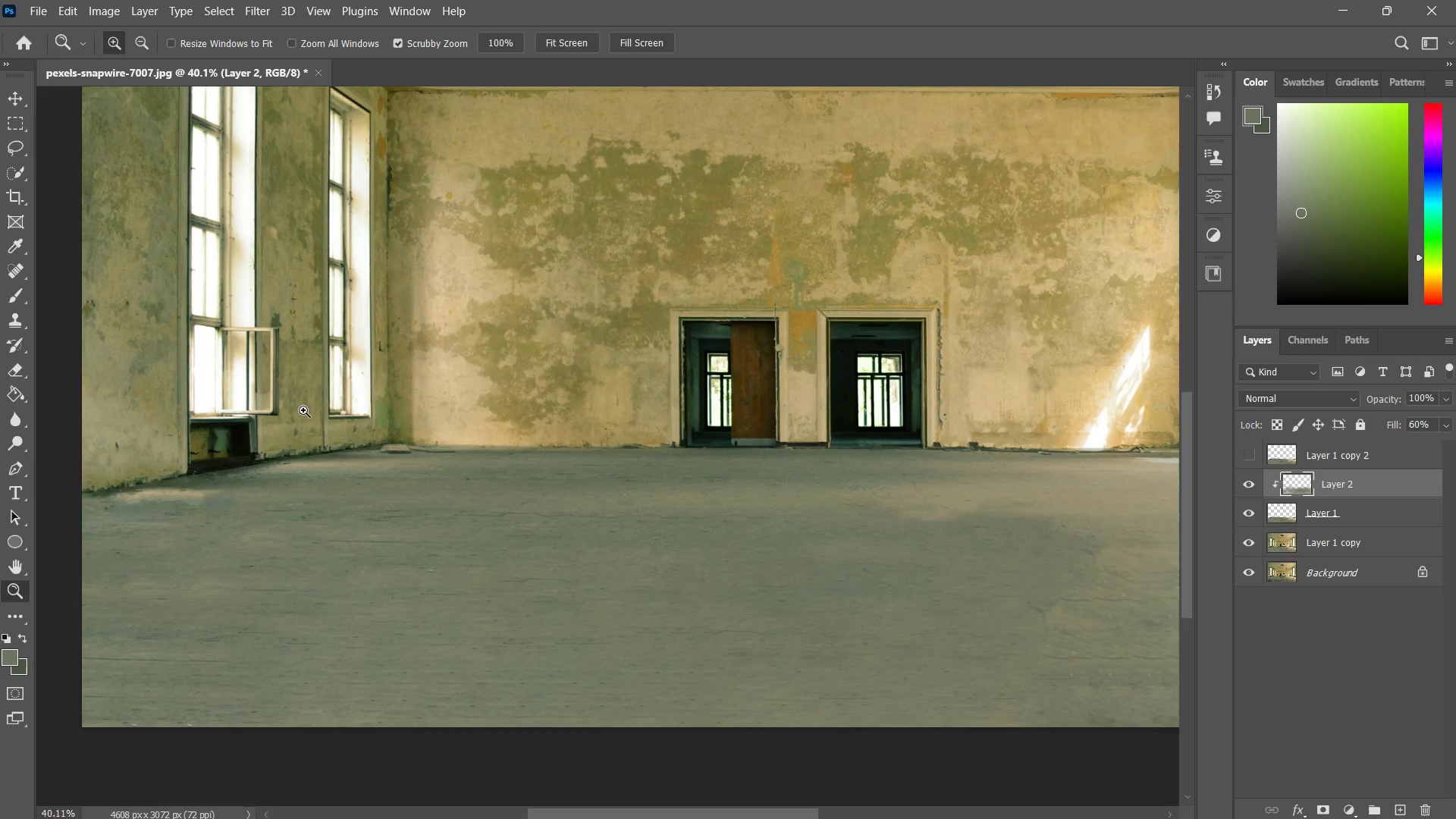 
wait(5.92)
 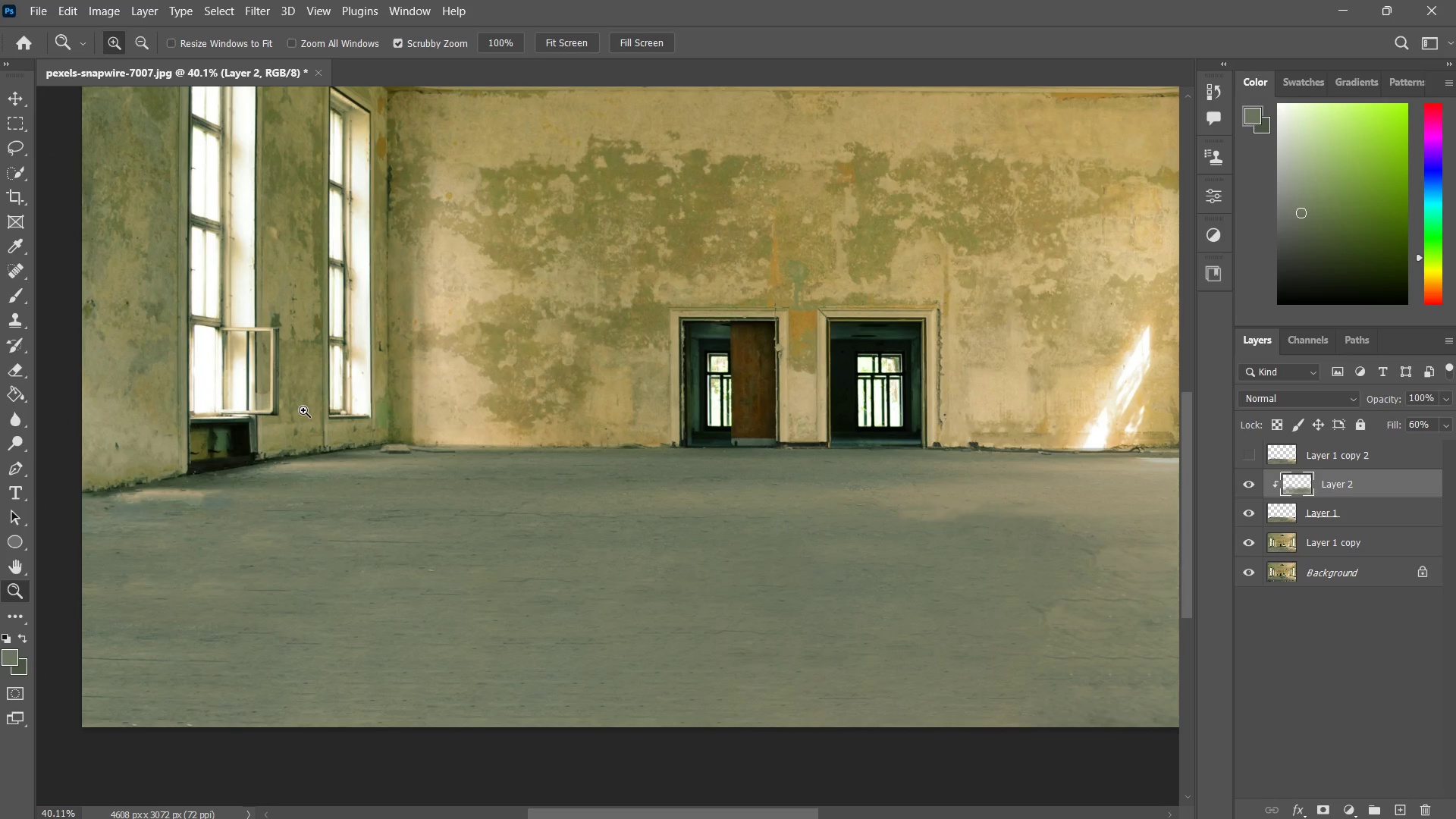 
left_click_drag(start_coordinate=[689, 289], to_coordinate=[651, 344])
 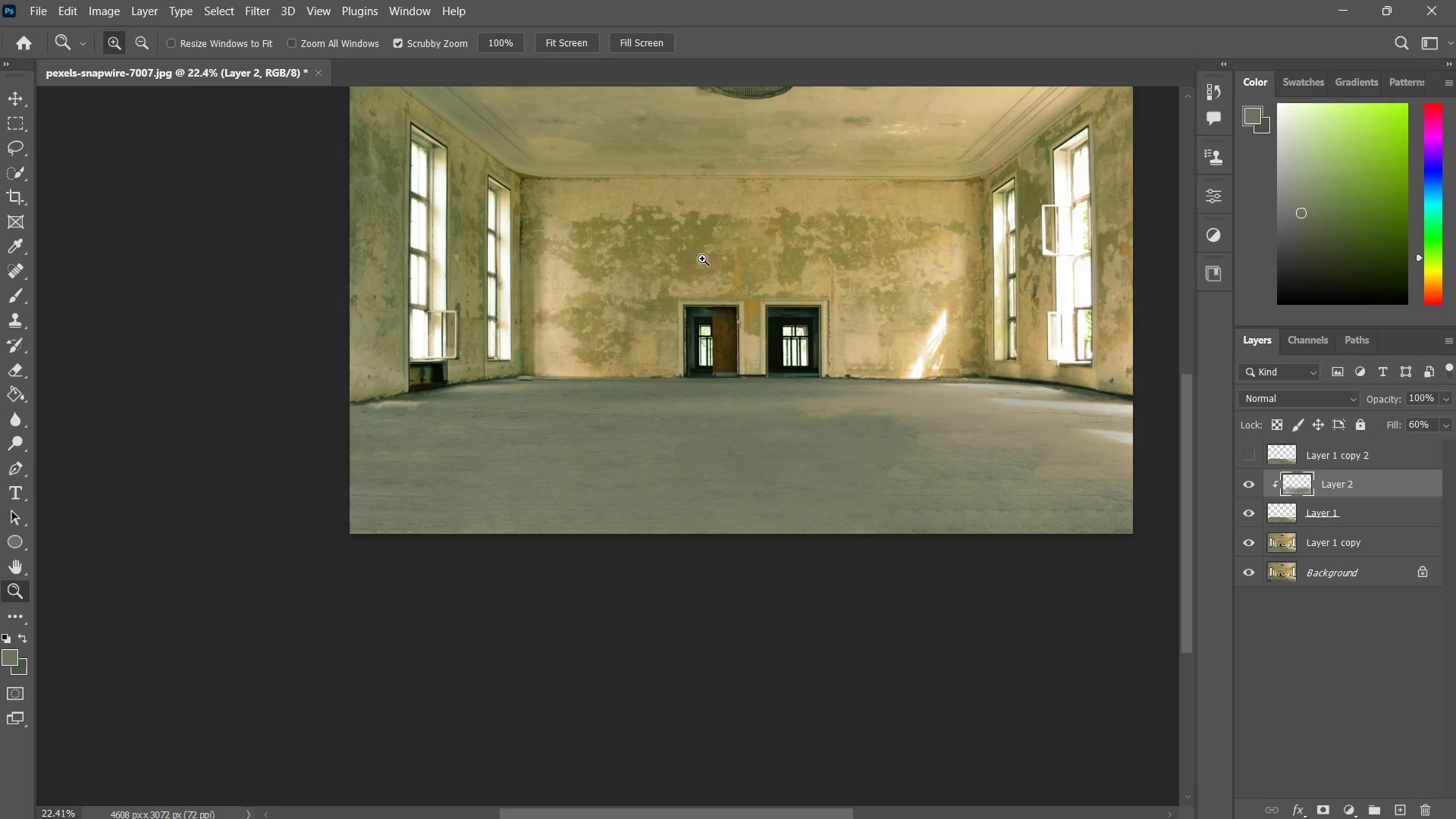 
left_click_drag(start_coordinate=[725, 262], to_coordinate=[753, 264])
 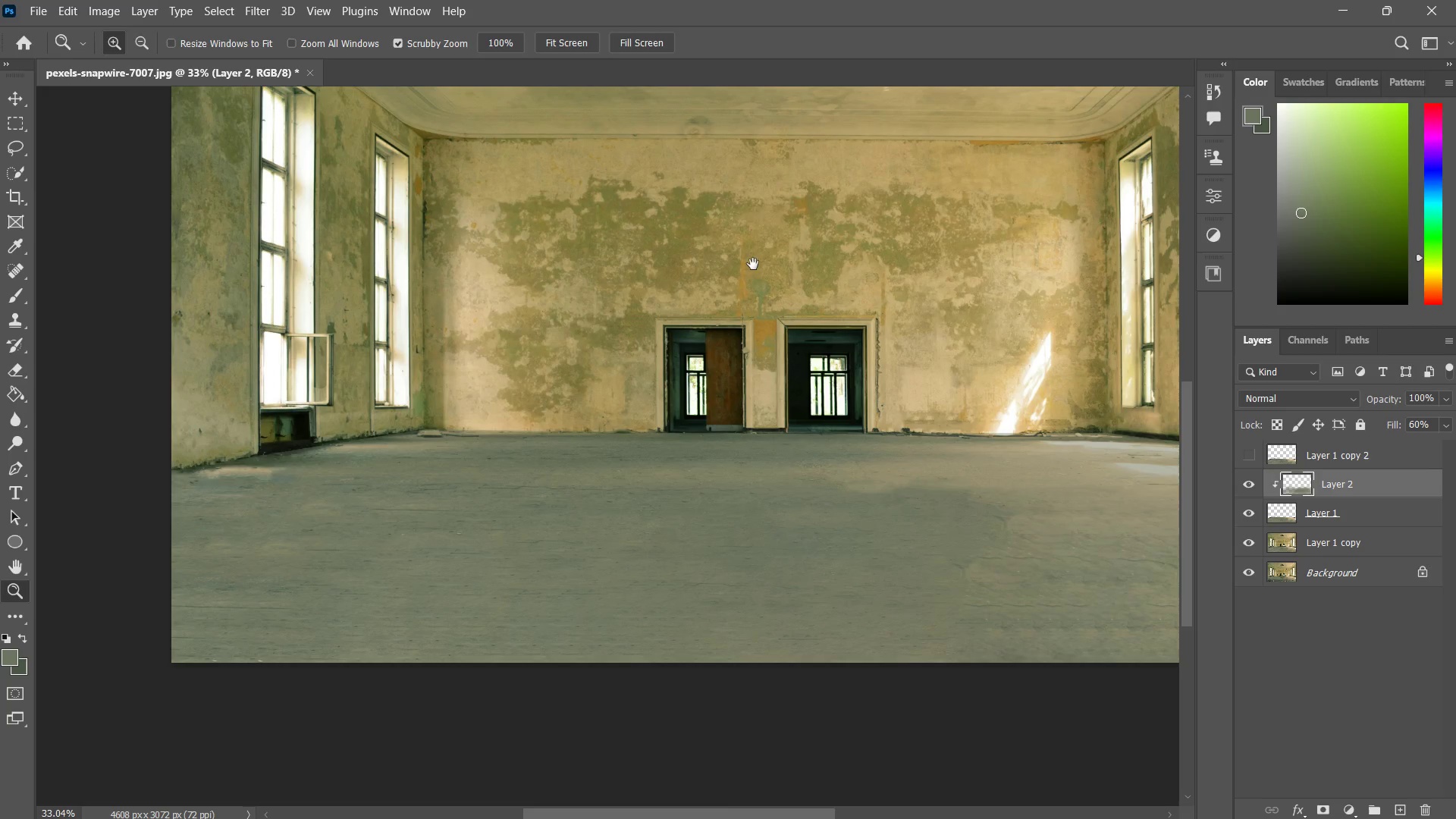 
hold_key(key=Space, duration=0.55)
 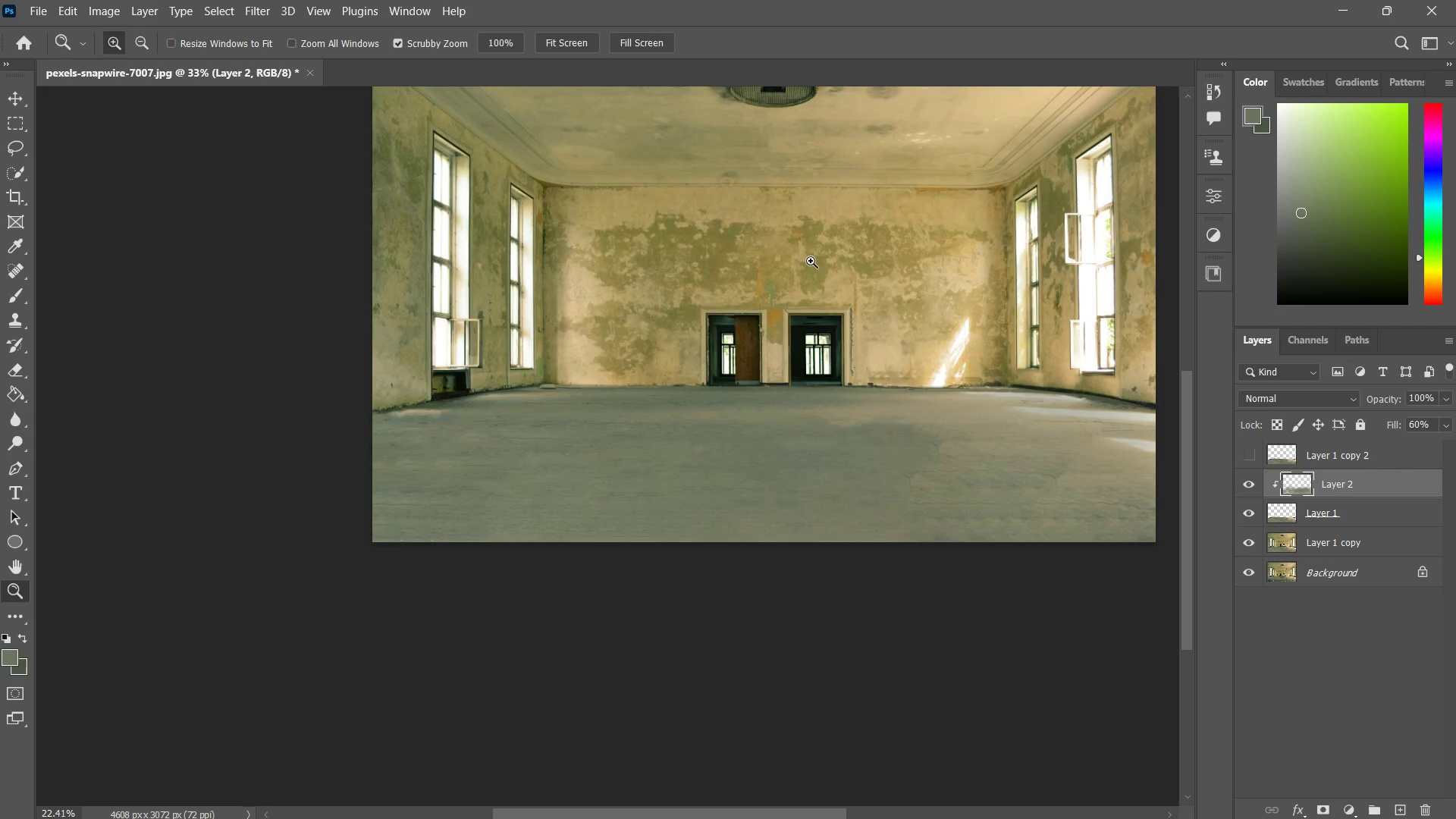 
left_click_drag(start_coordinate=[774, 249], to_coordinate=[753, 282])
 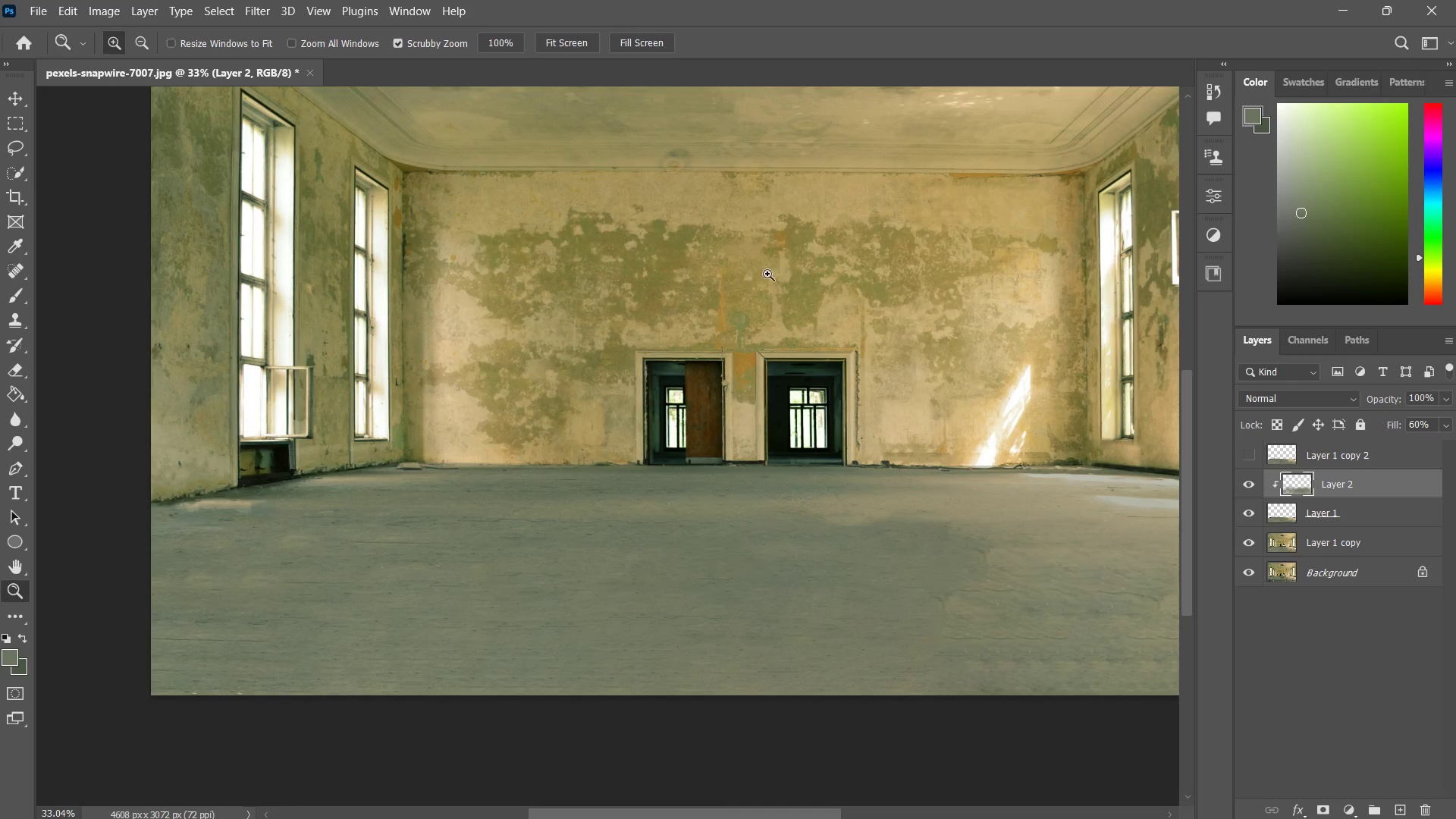 
type(zzzz)
 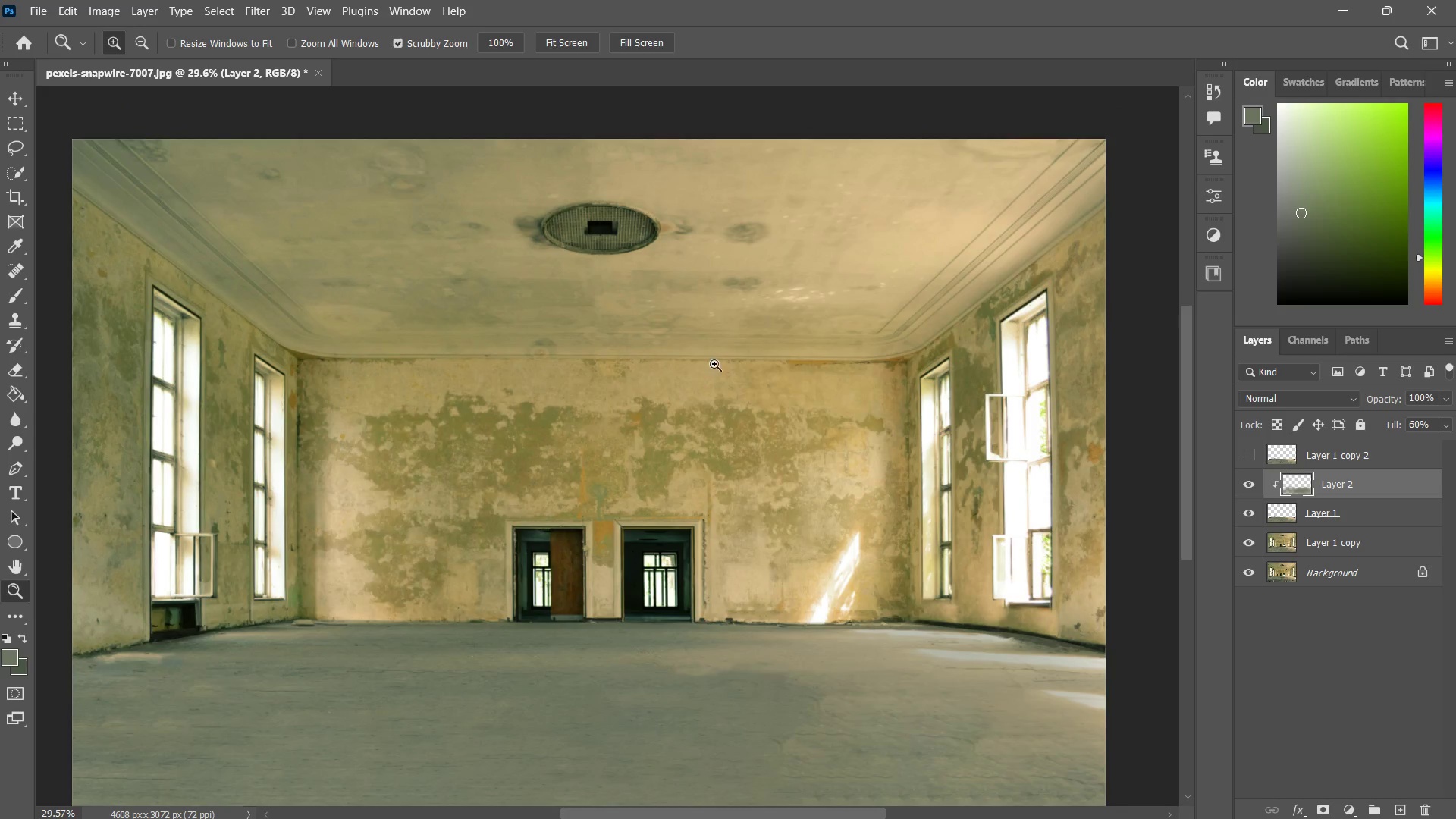 
left_click_drag(start_coordinate=[838, 219], to_coordinate=[819, 253])
 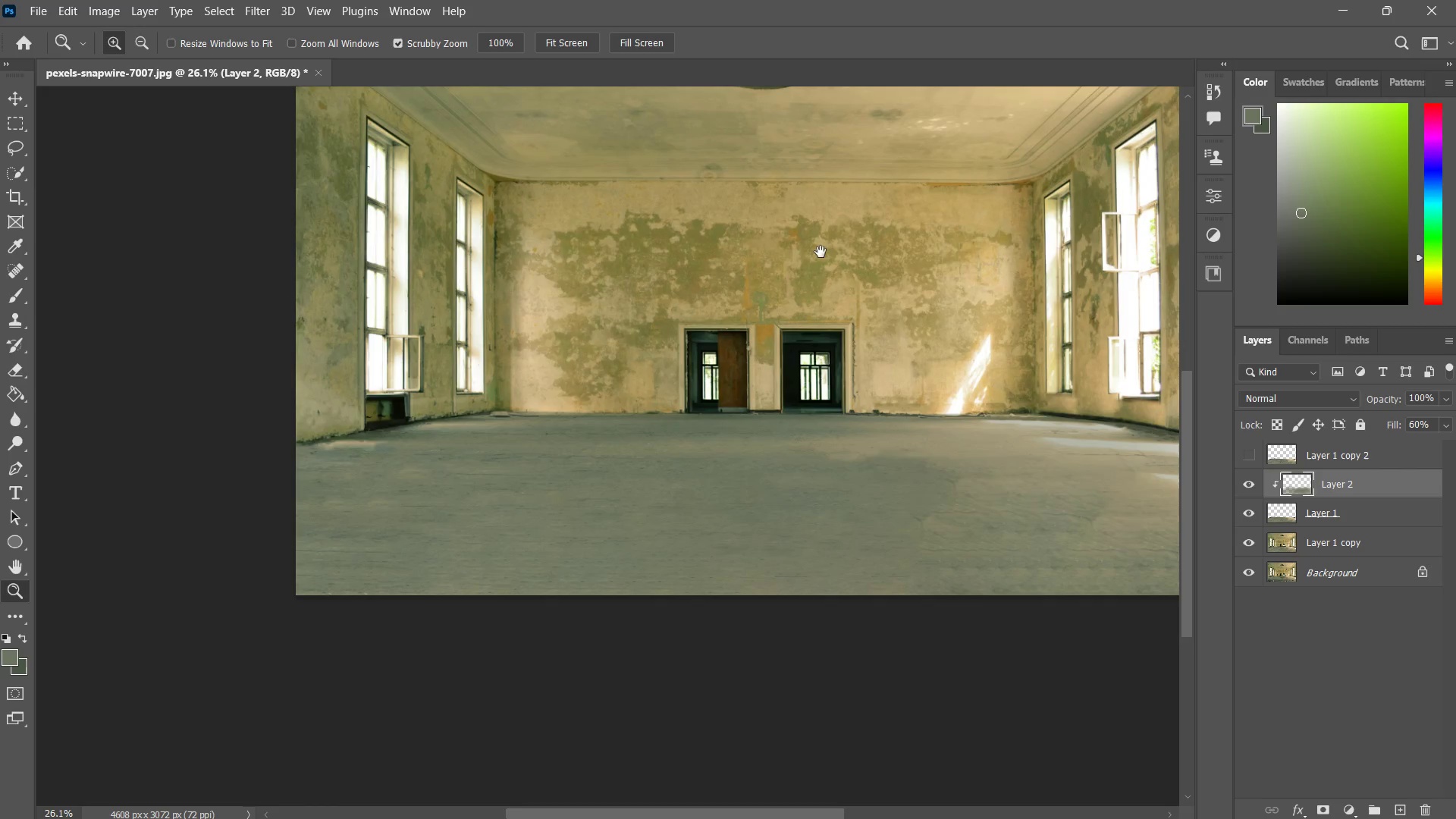 
hold_key(key=Space, duration=0.53)
 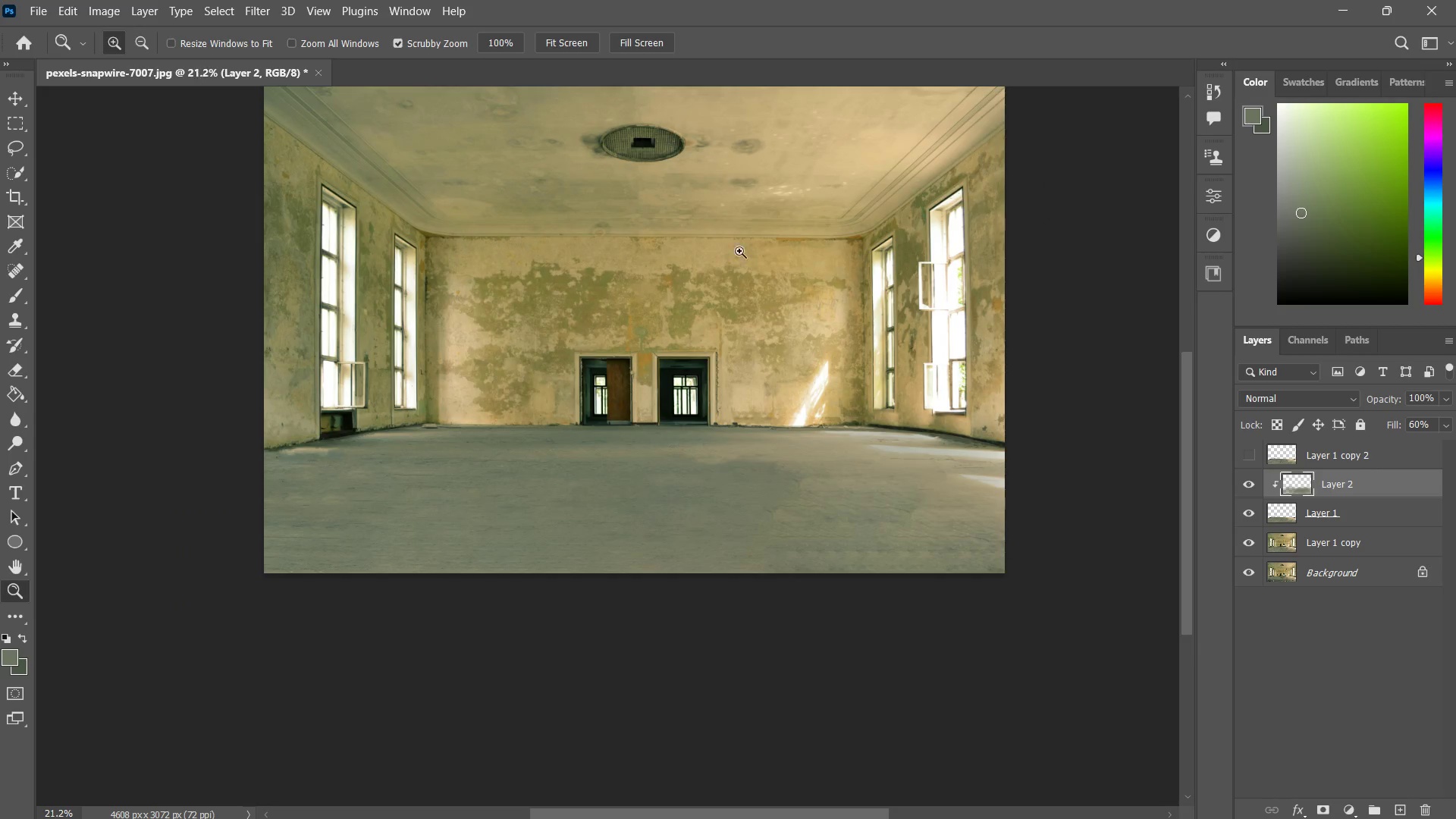 
left_click_drag(start_coordinate=[843, 251], to_coordinate=[728, 288])
 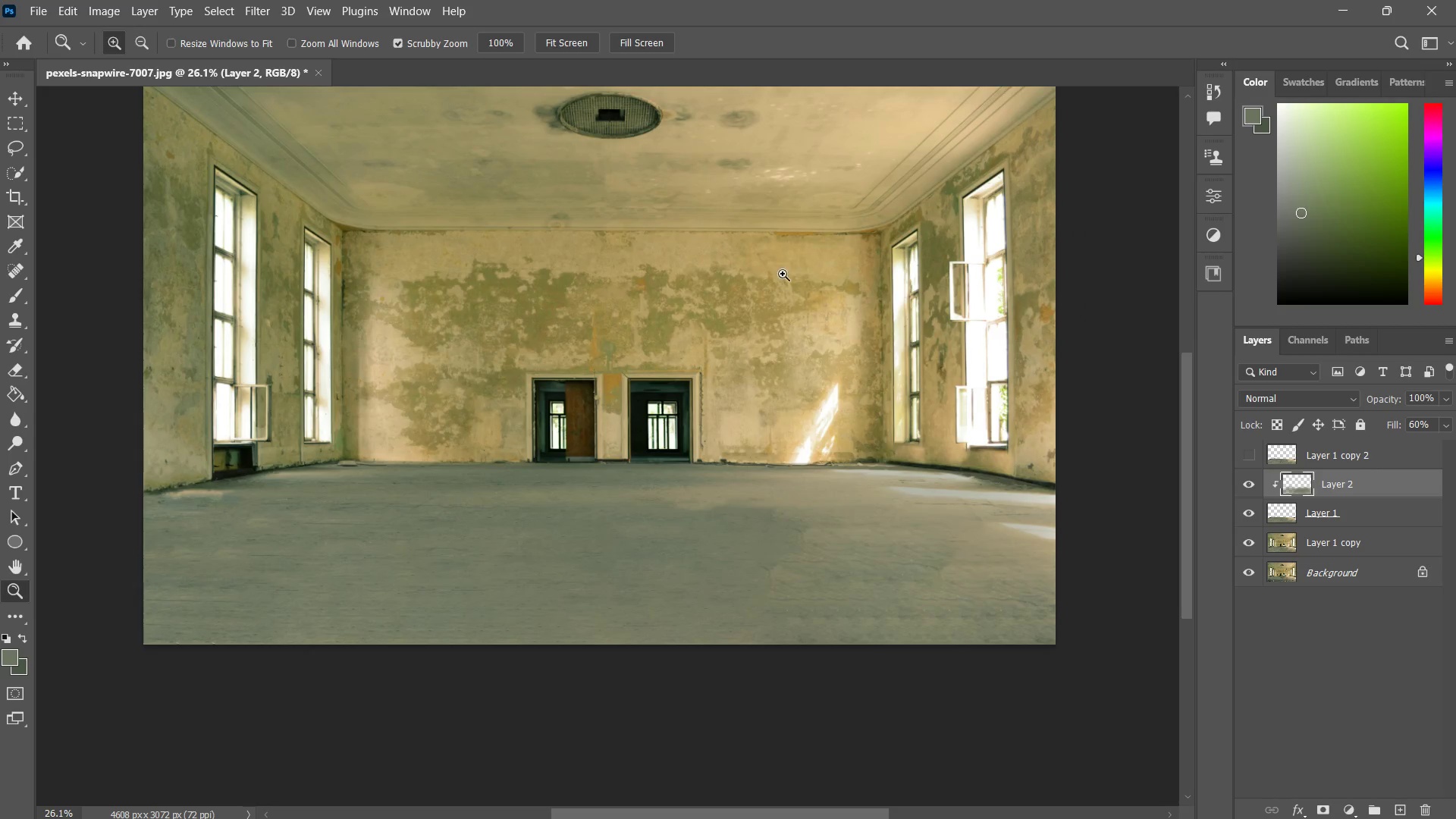 
left_click_drag(start_coordinate=[786, 267], to_coordinate=[770, 300])
 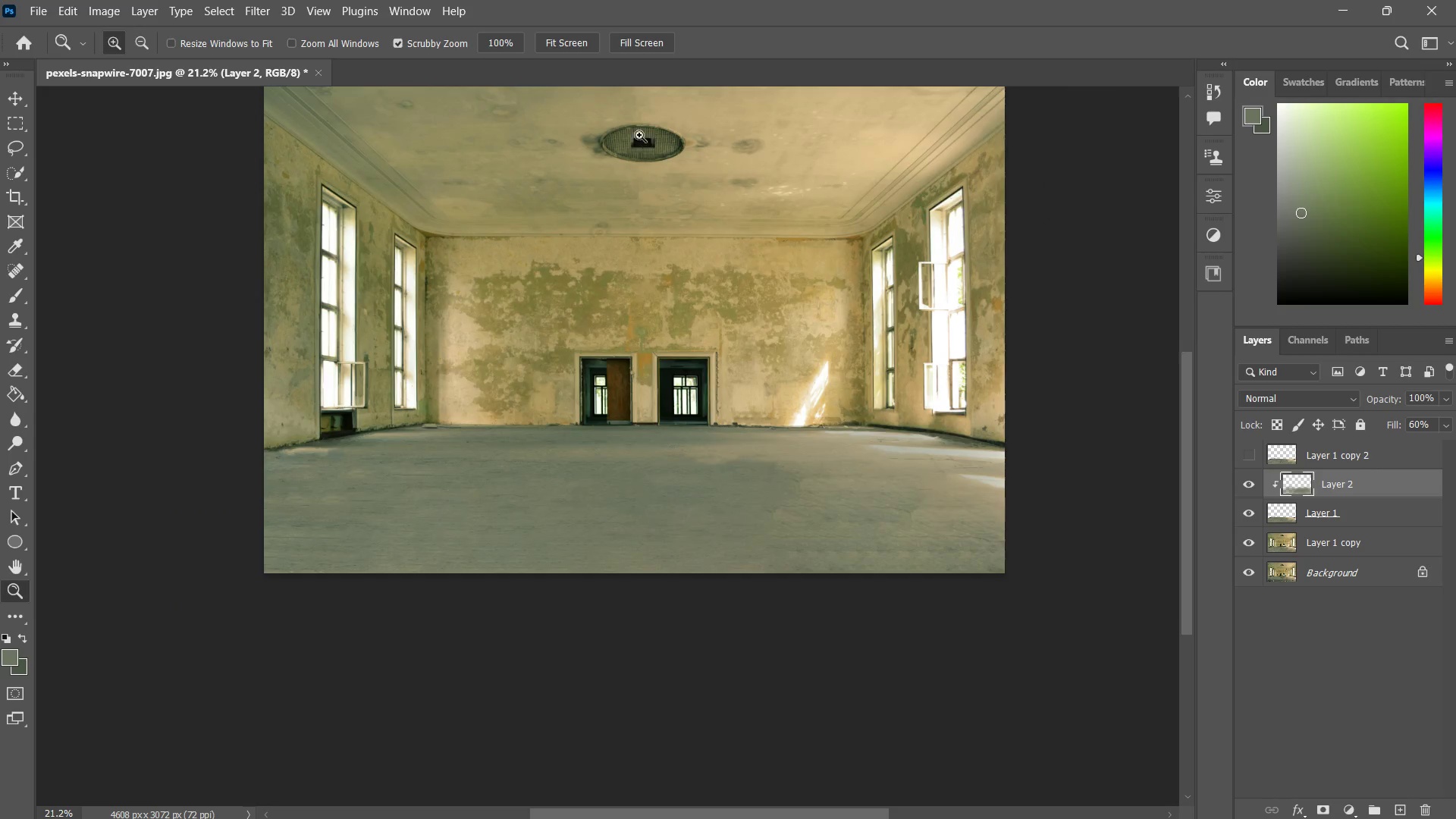 
left_click_drag(start_coordinate=[639, 135], to_coordinate=[667, 136])
 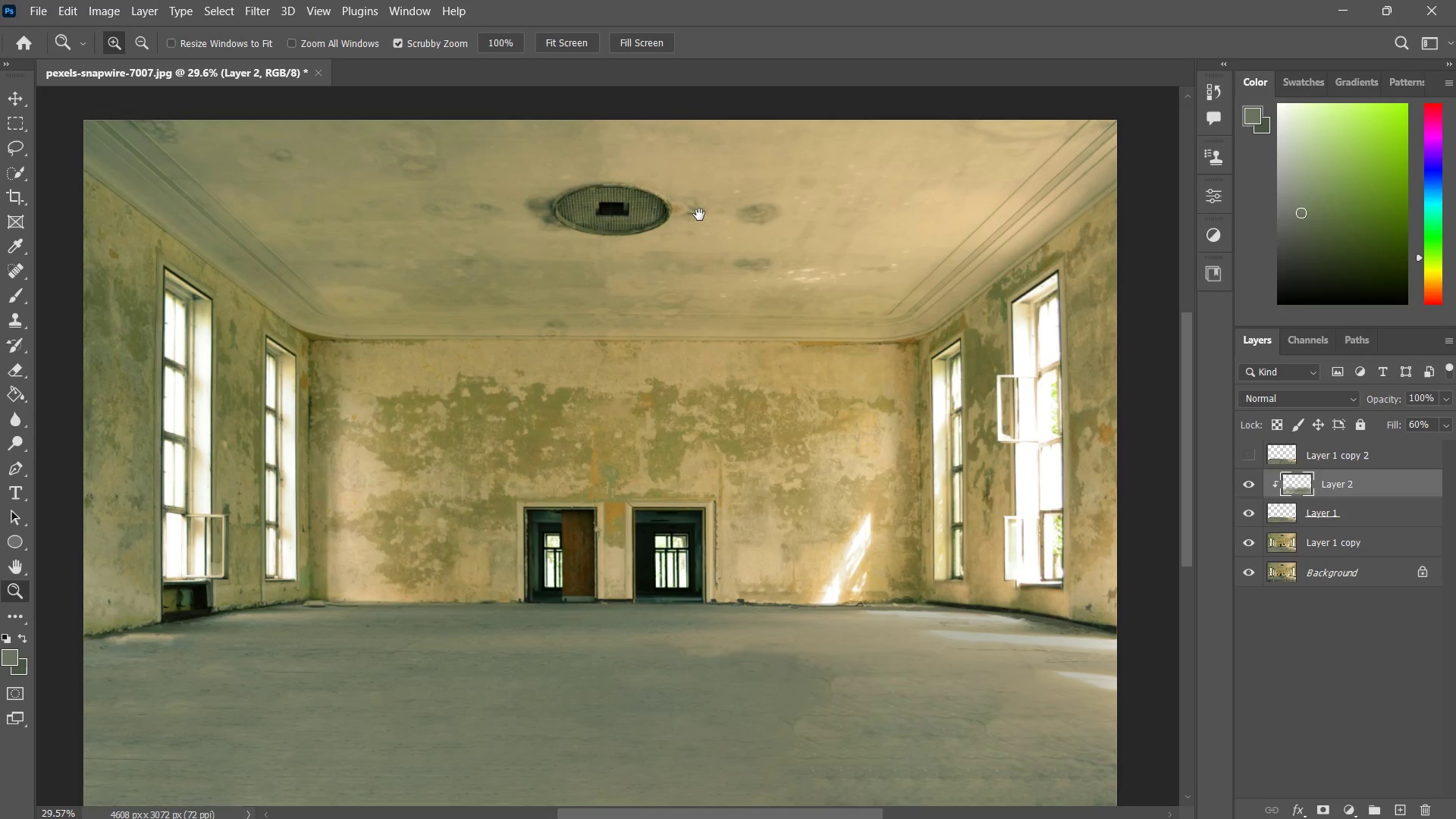 
hold_key(key=Space, duration=0.88)
 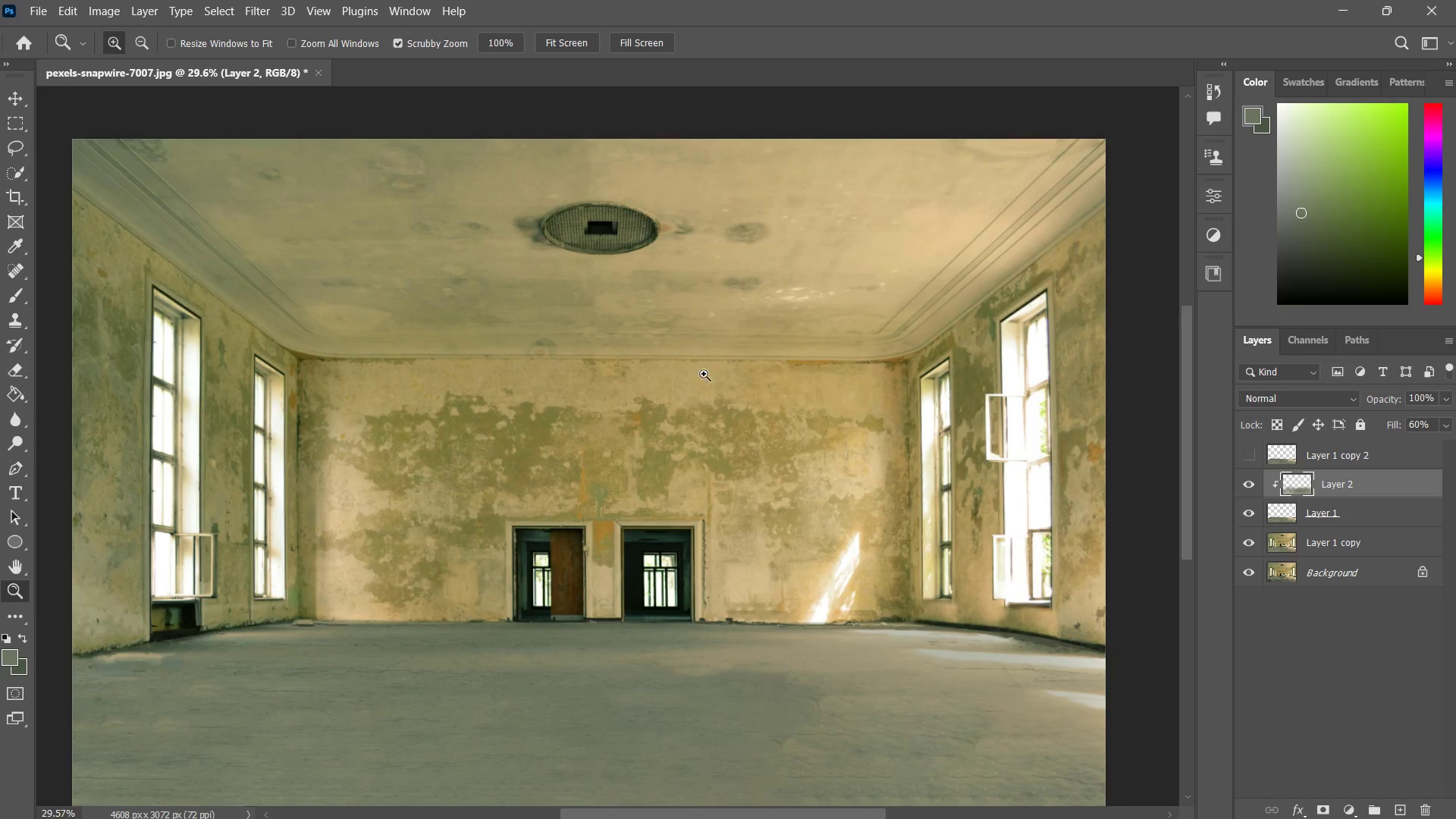 
left_click_drag(start_coordinate=[730, 154], to_coordinate=[699, 215])
 